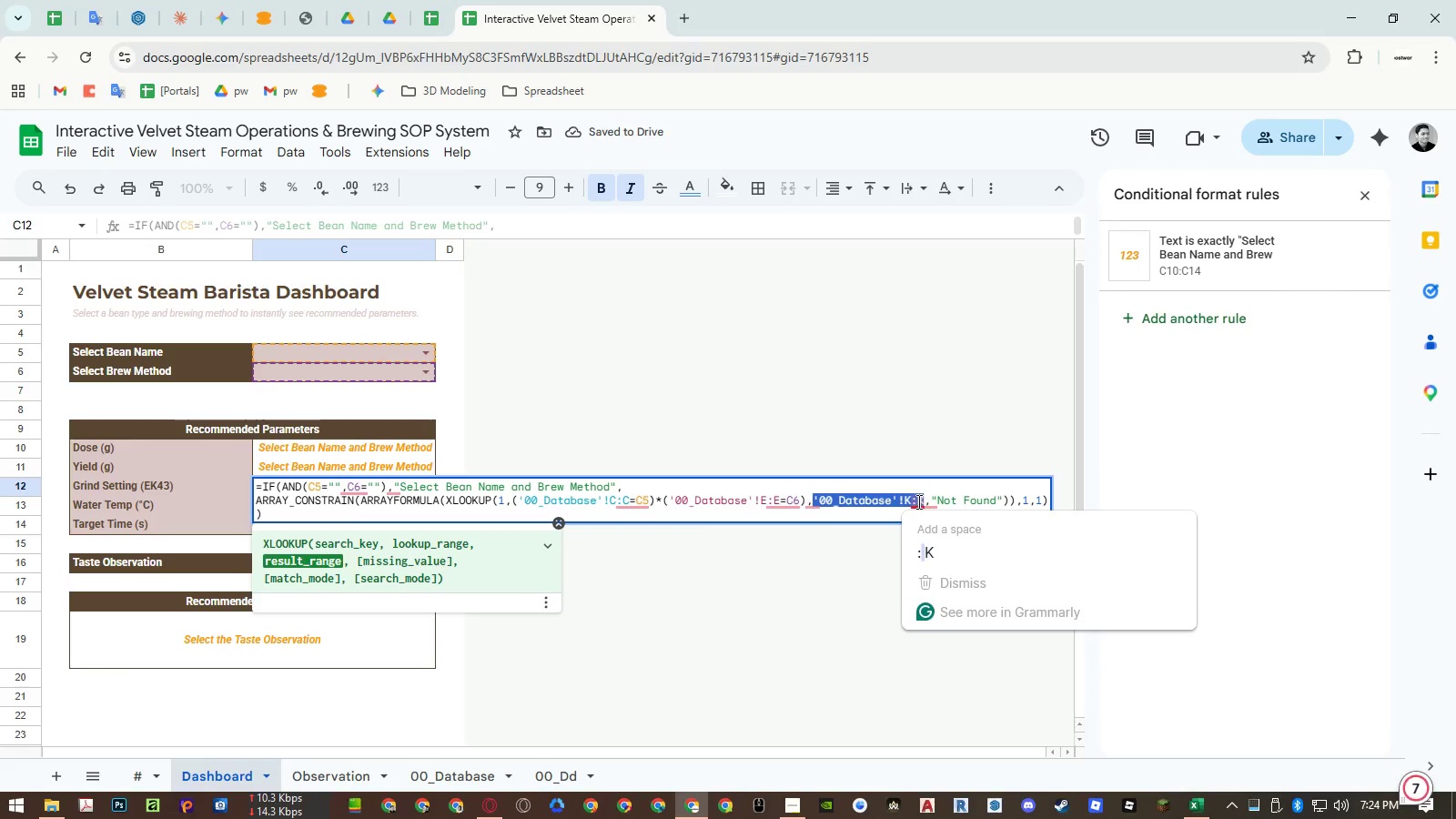 
triple_click([917, 501])
 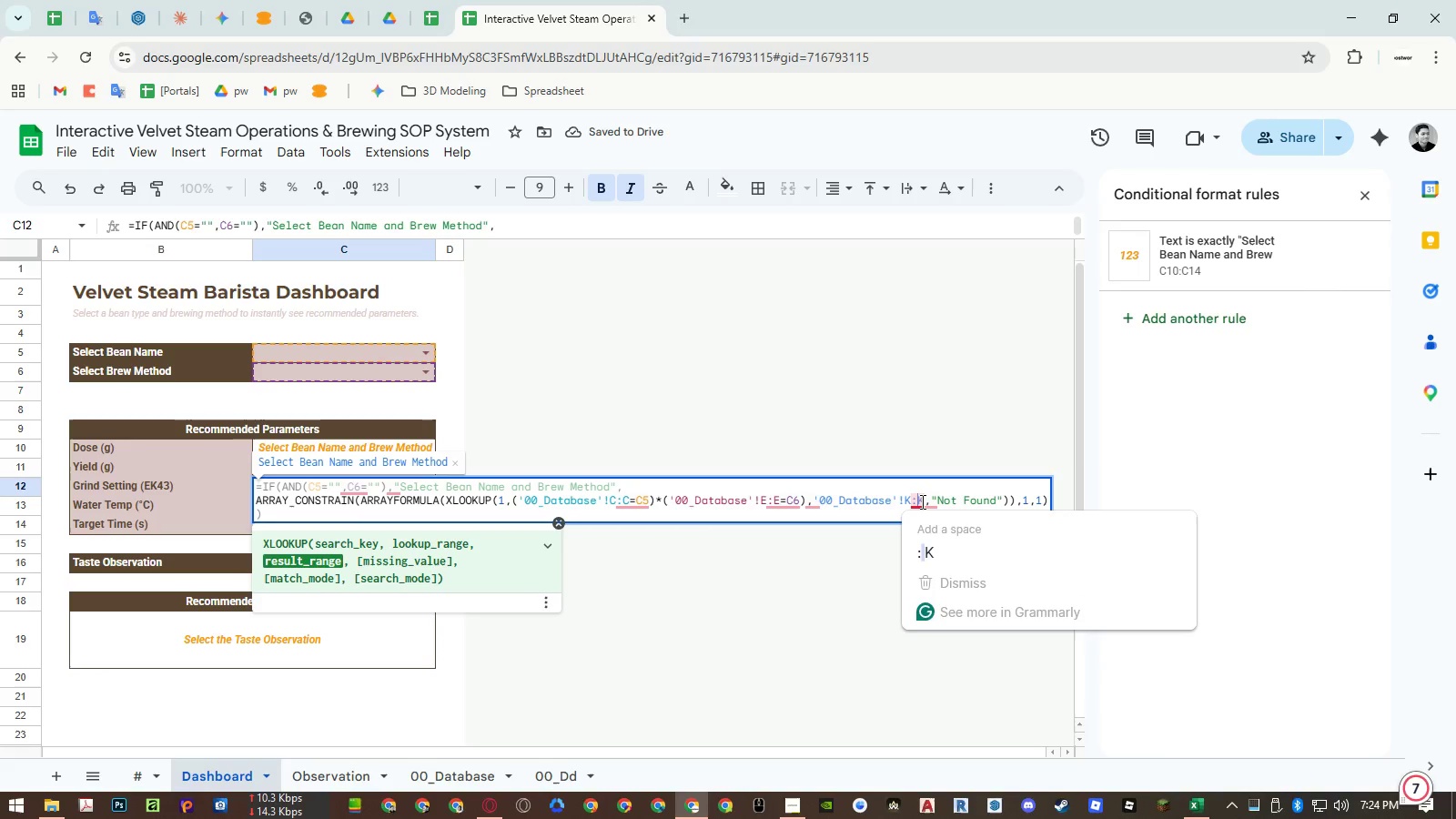 
left_click_drag(start_coordinate=[922, 501], to_coordinate=[906, 501])
 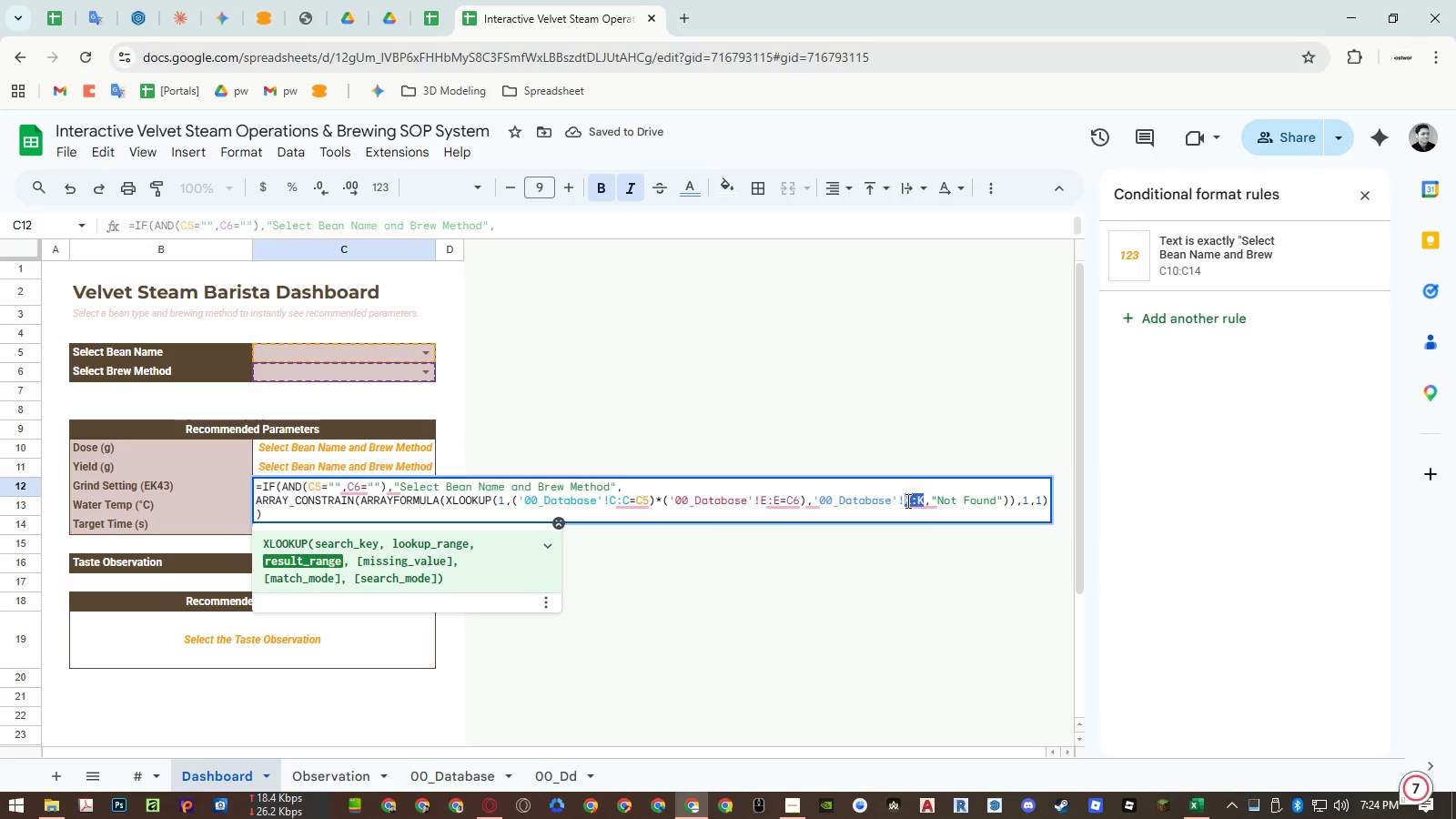 
key(Shift+M)
 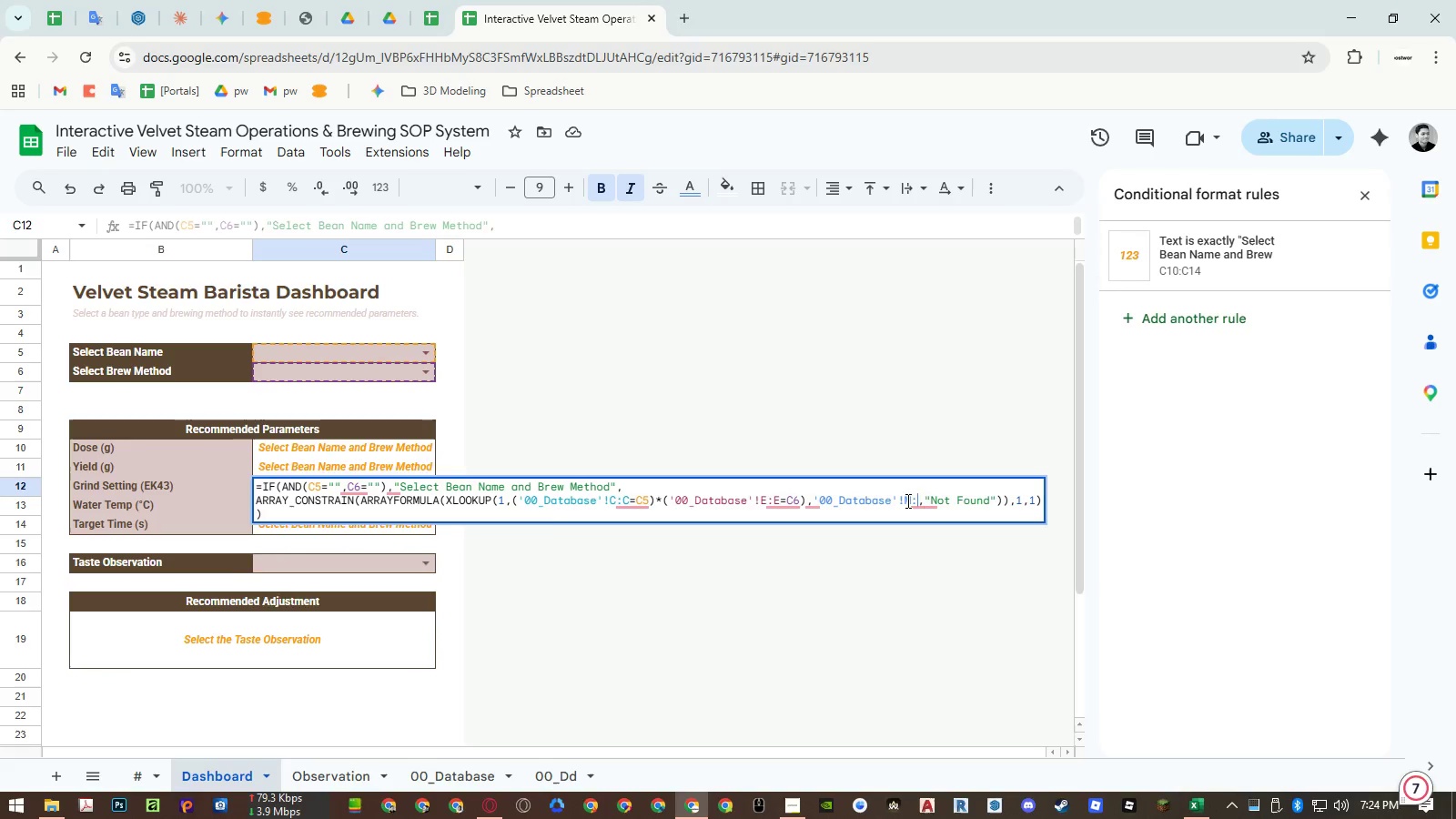 
key(Shift+Semicolon)
 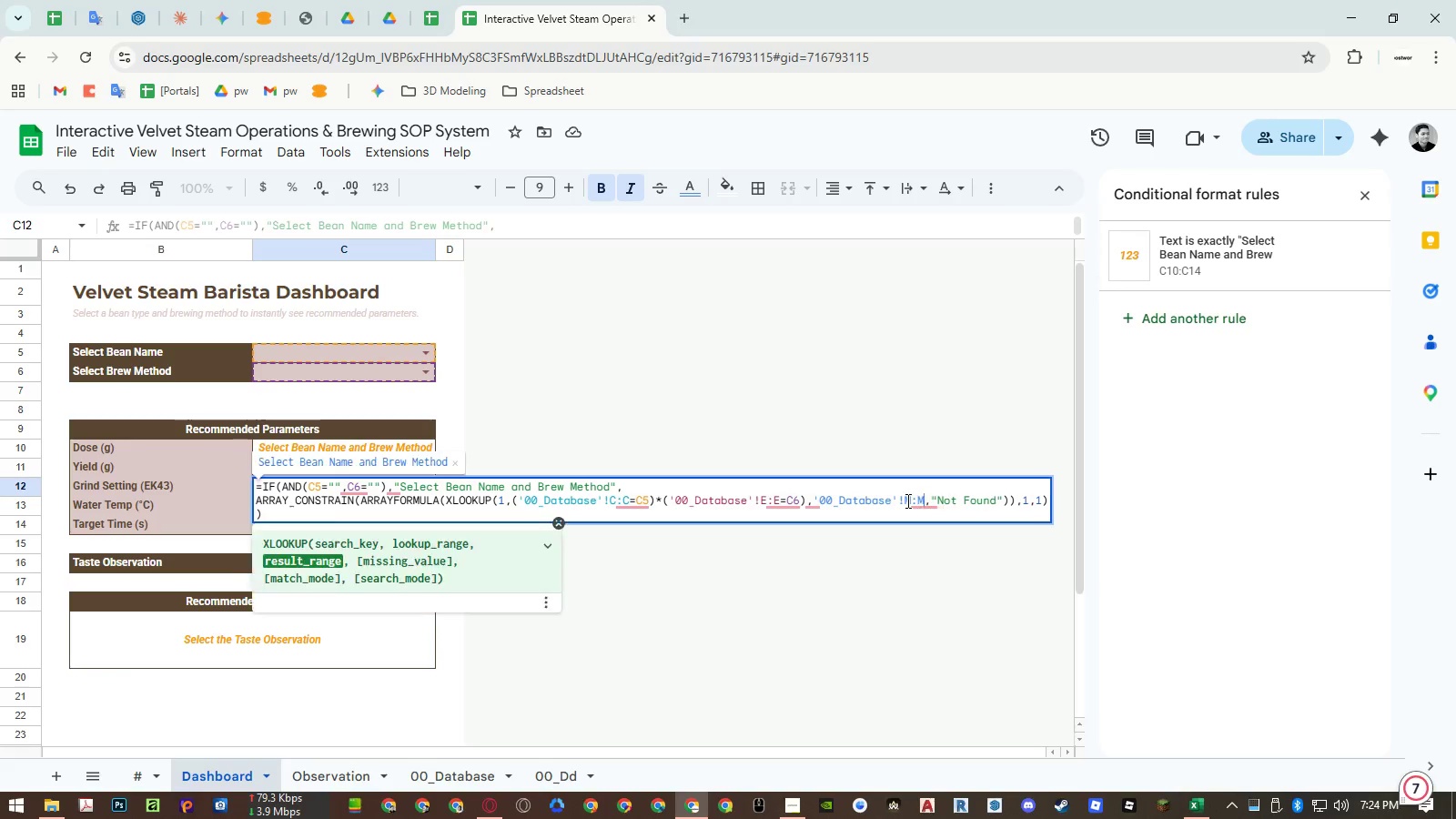 
key(Shift+M)
 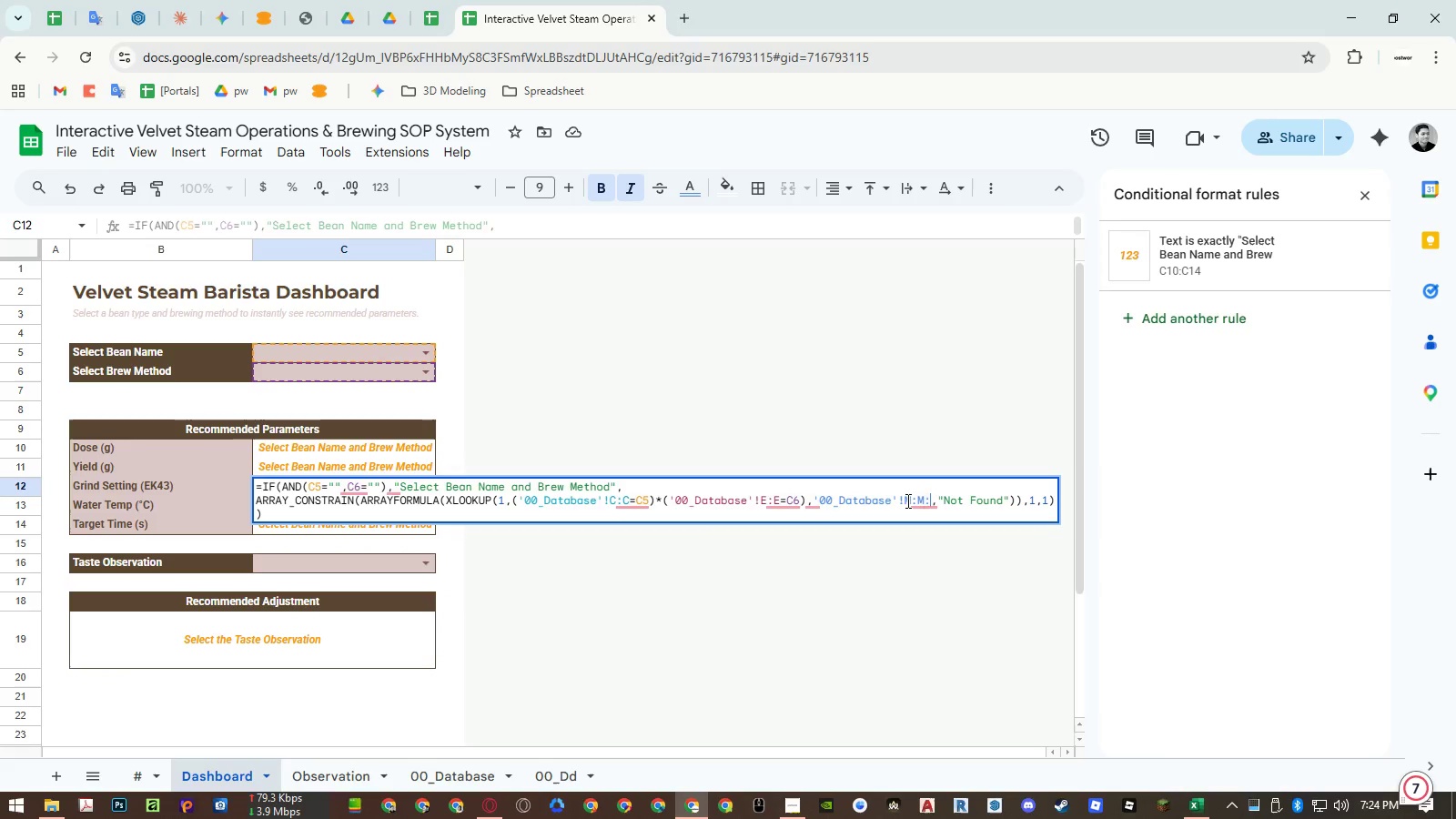 
key(Shift+Semicolon)
 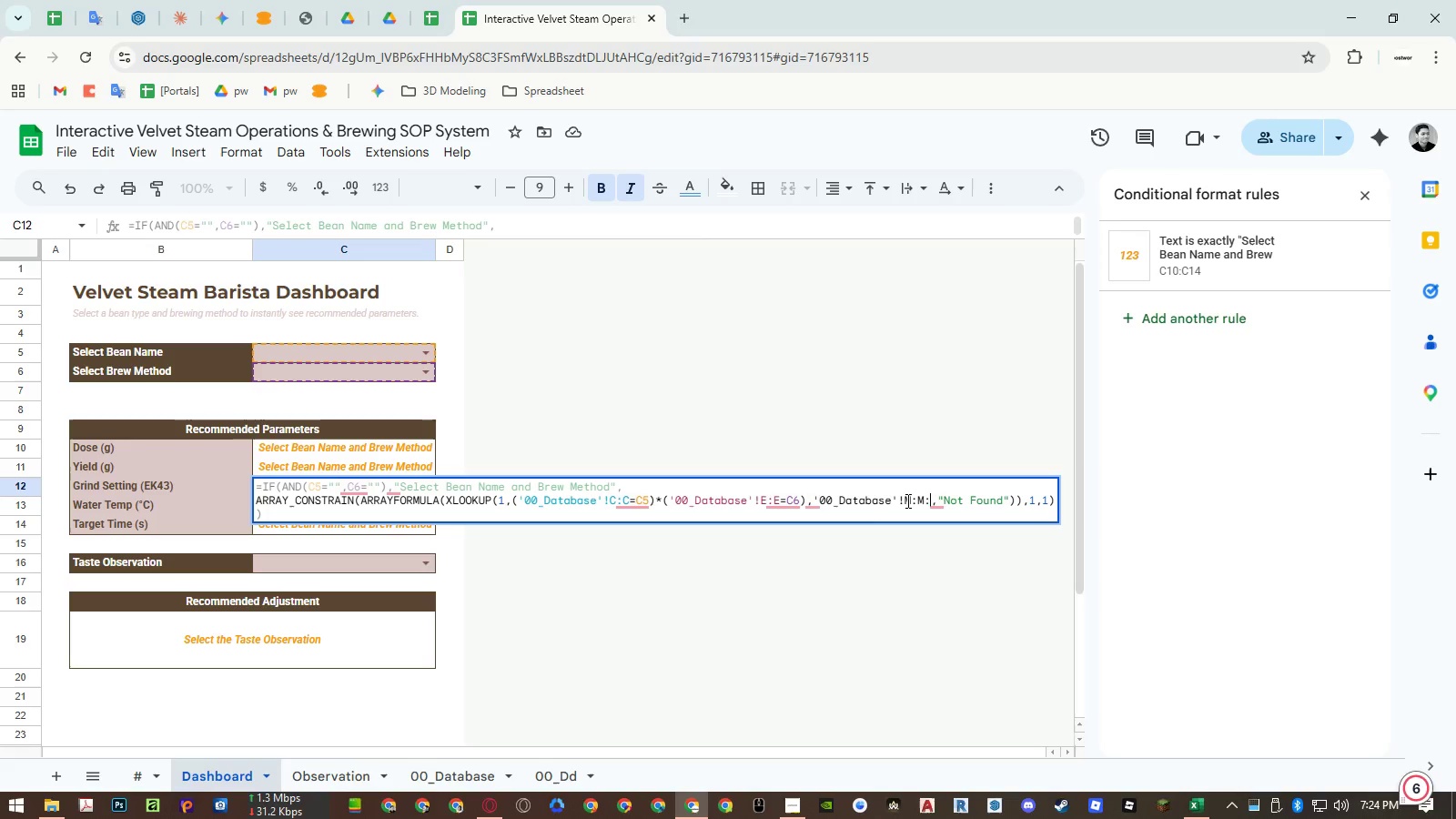 
key(Backspace)
 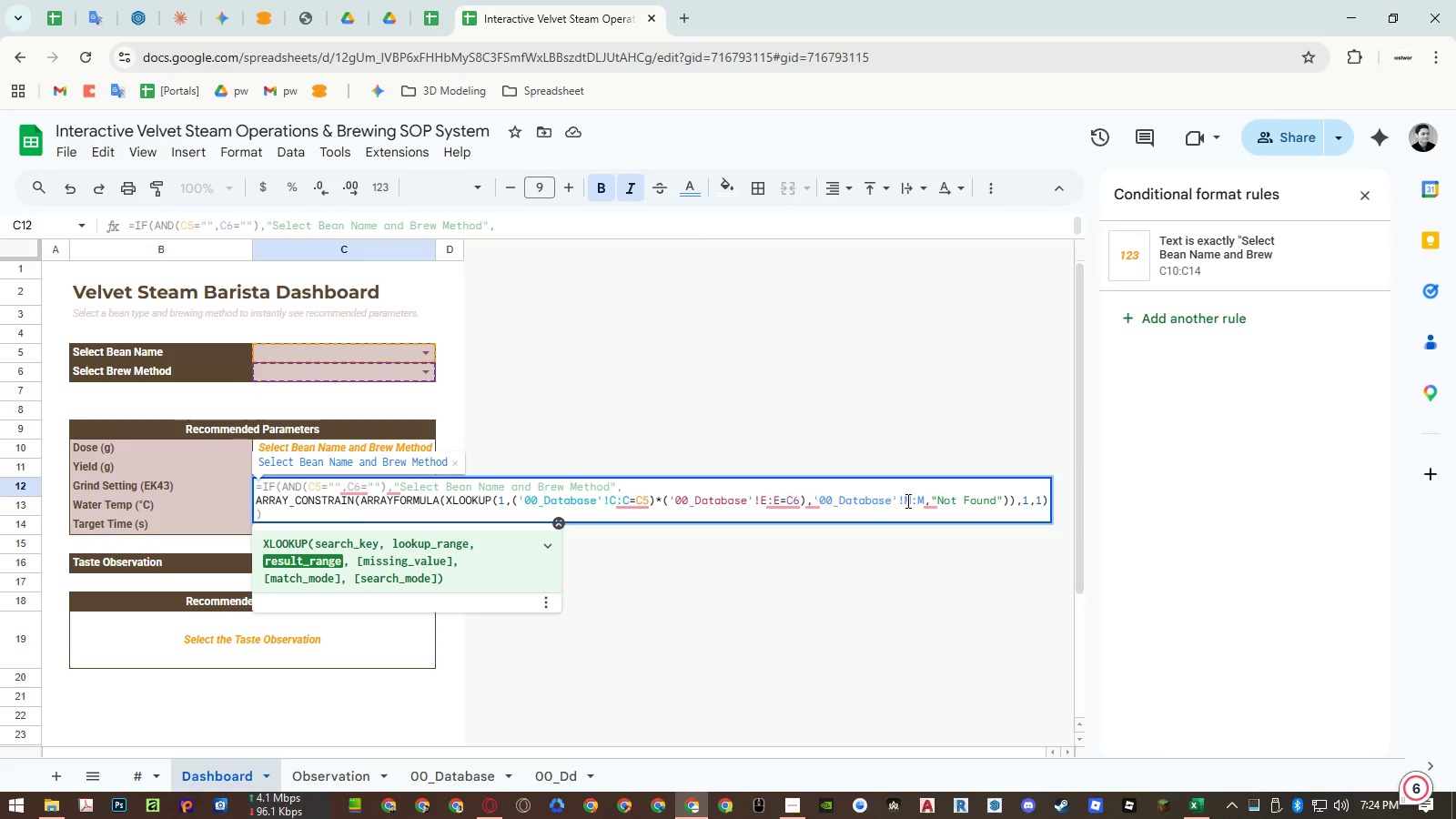 
key(Enter)
 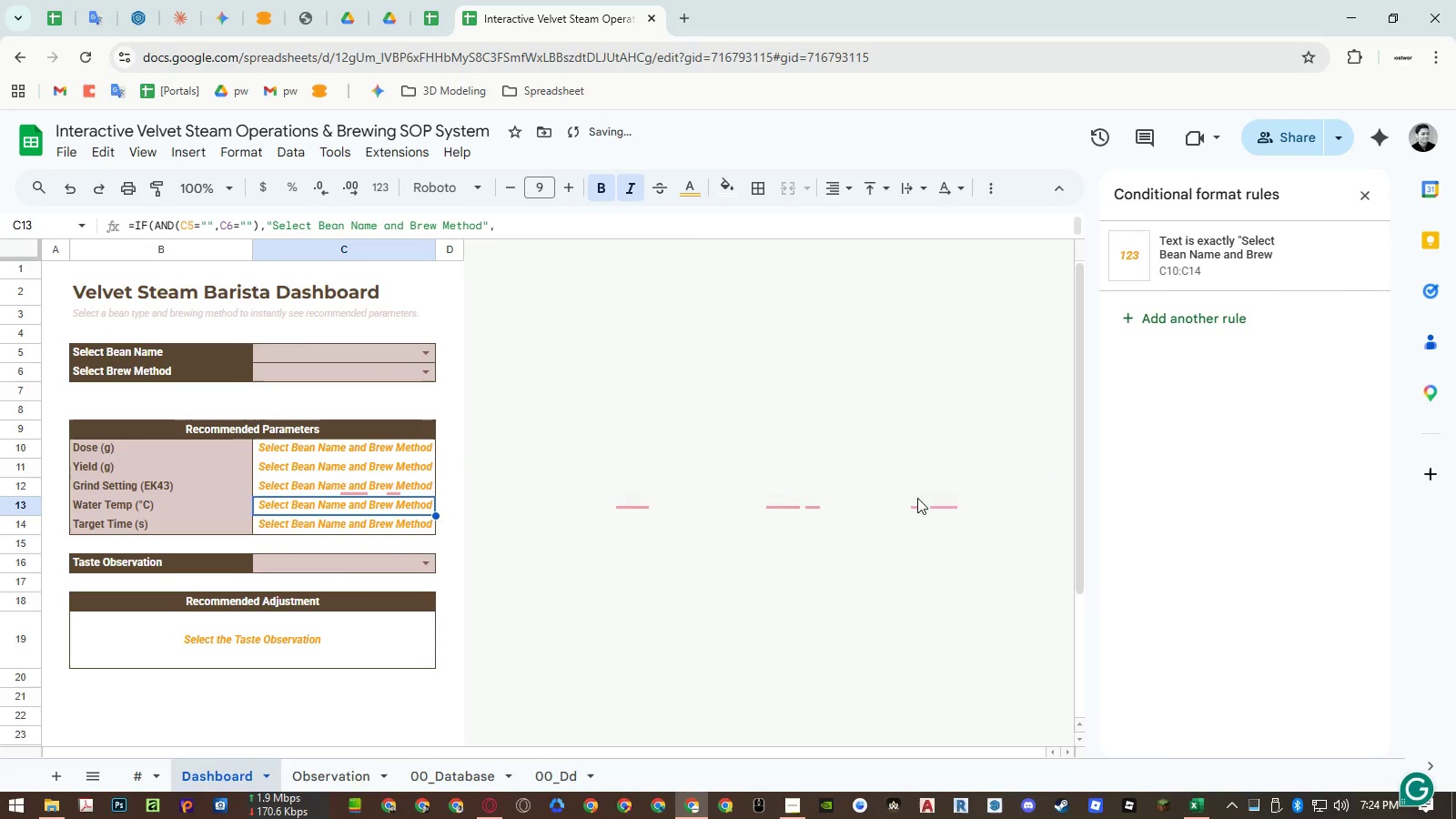 
key(Enter)
 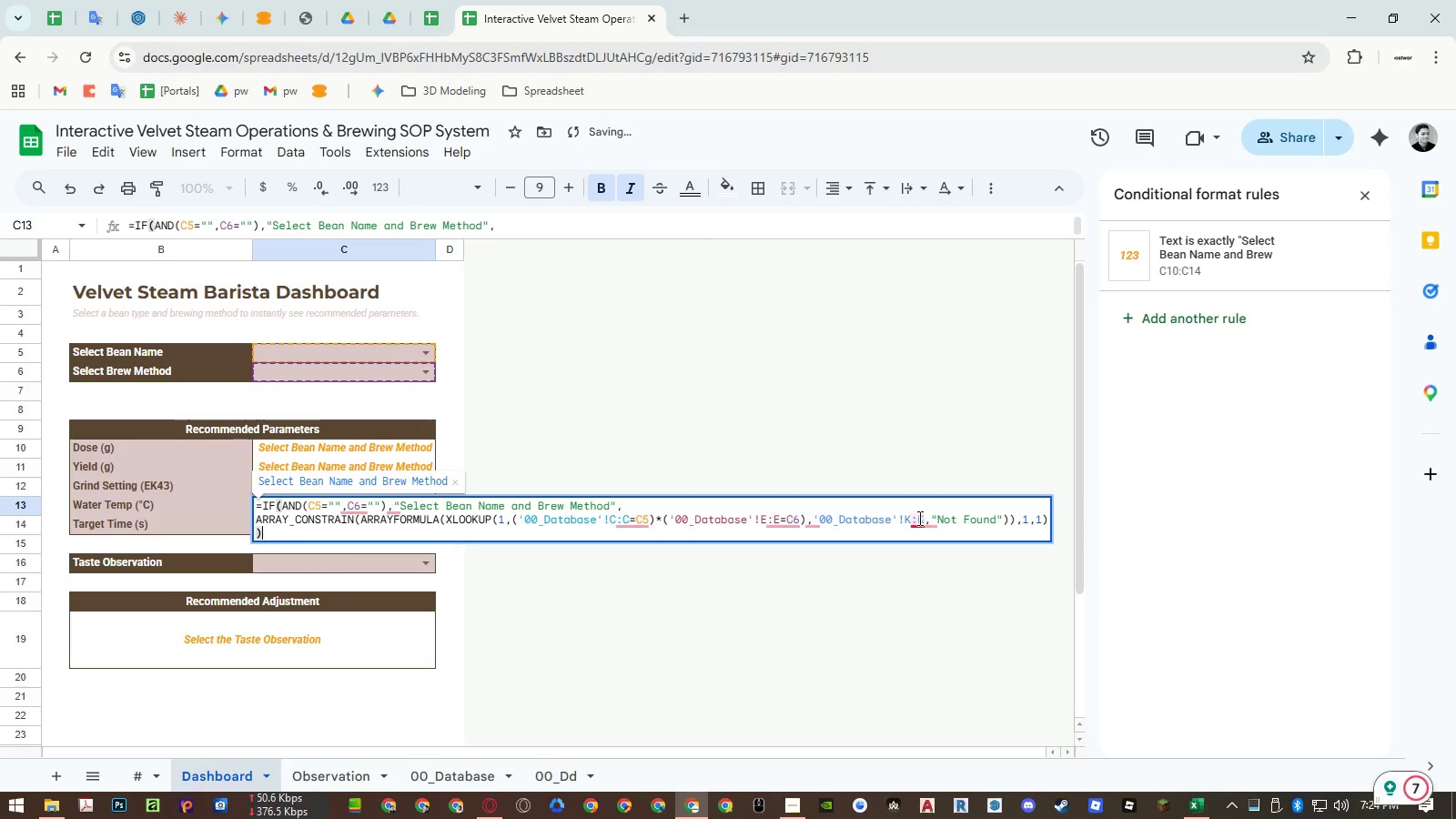 
left_click_drag(start_coordinate=[922, 518], to_coordinate=[905, 519])
 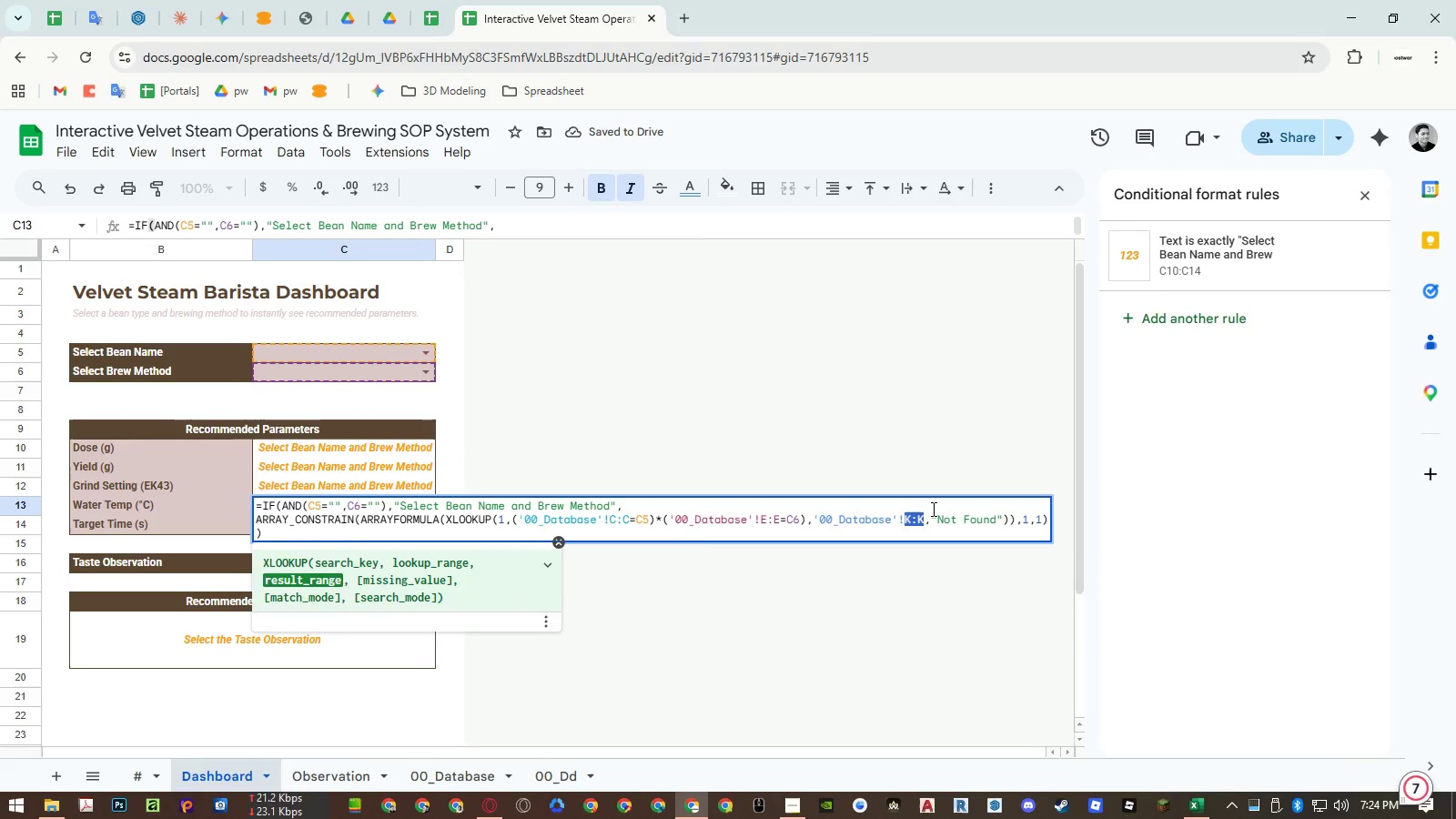 
key(Shift+N)
 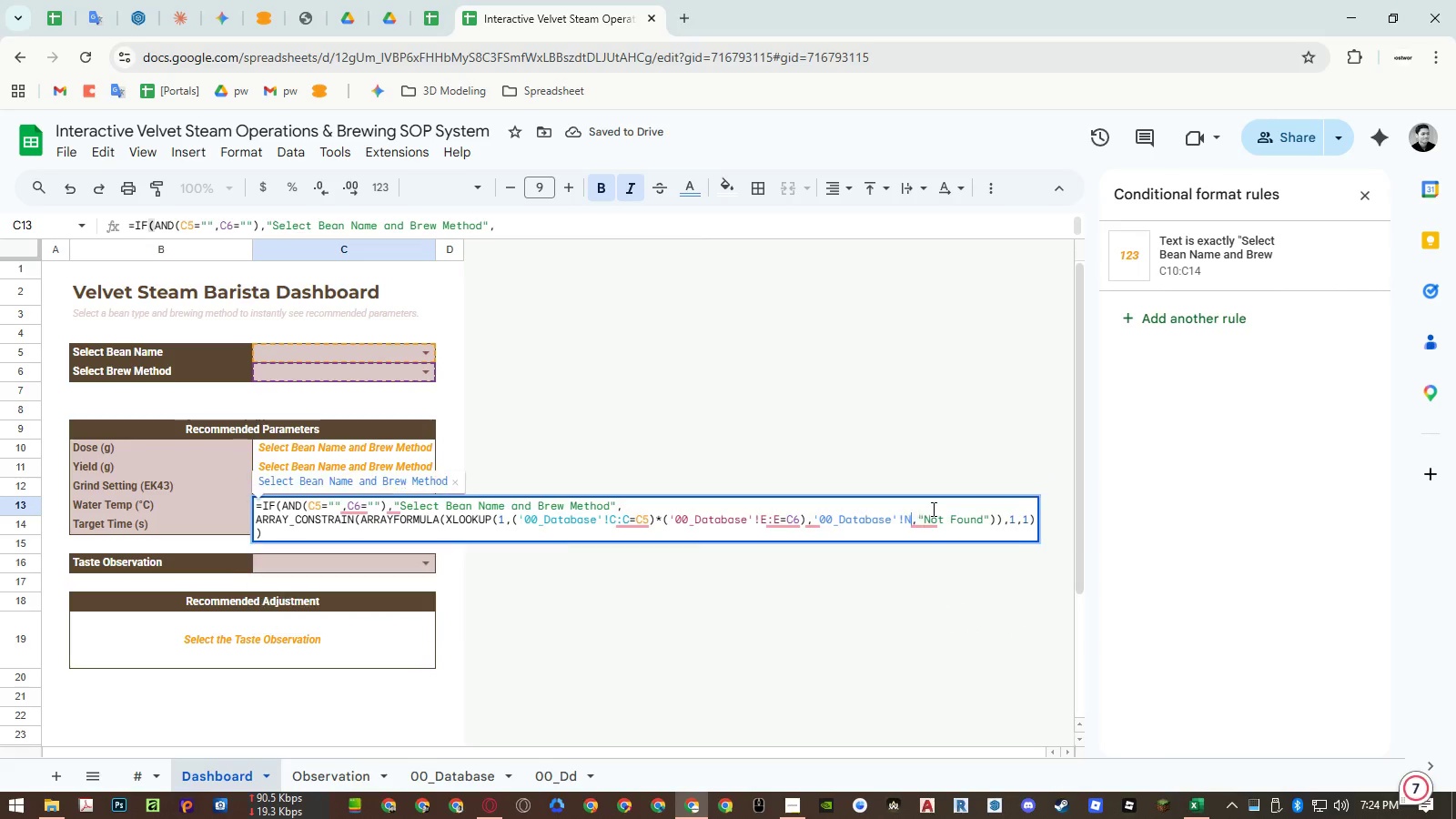 
key(Shift+Semicolon)
 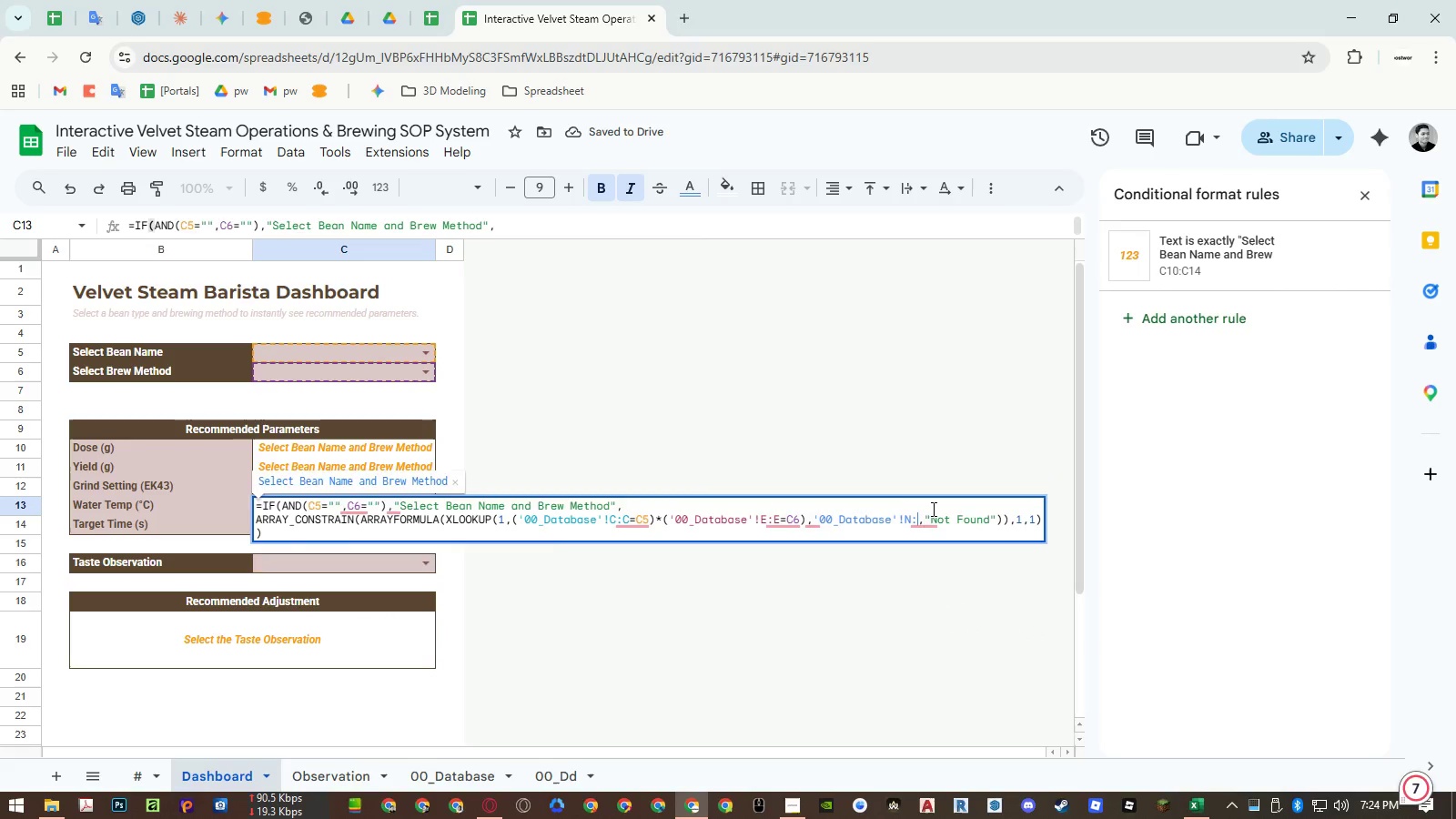 
key(Shift+N)
 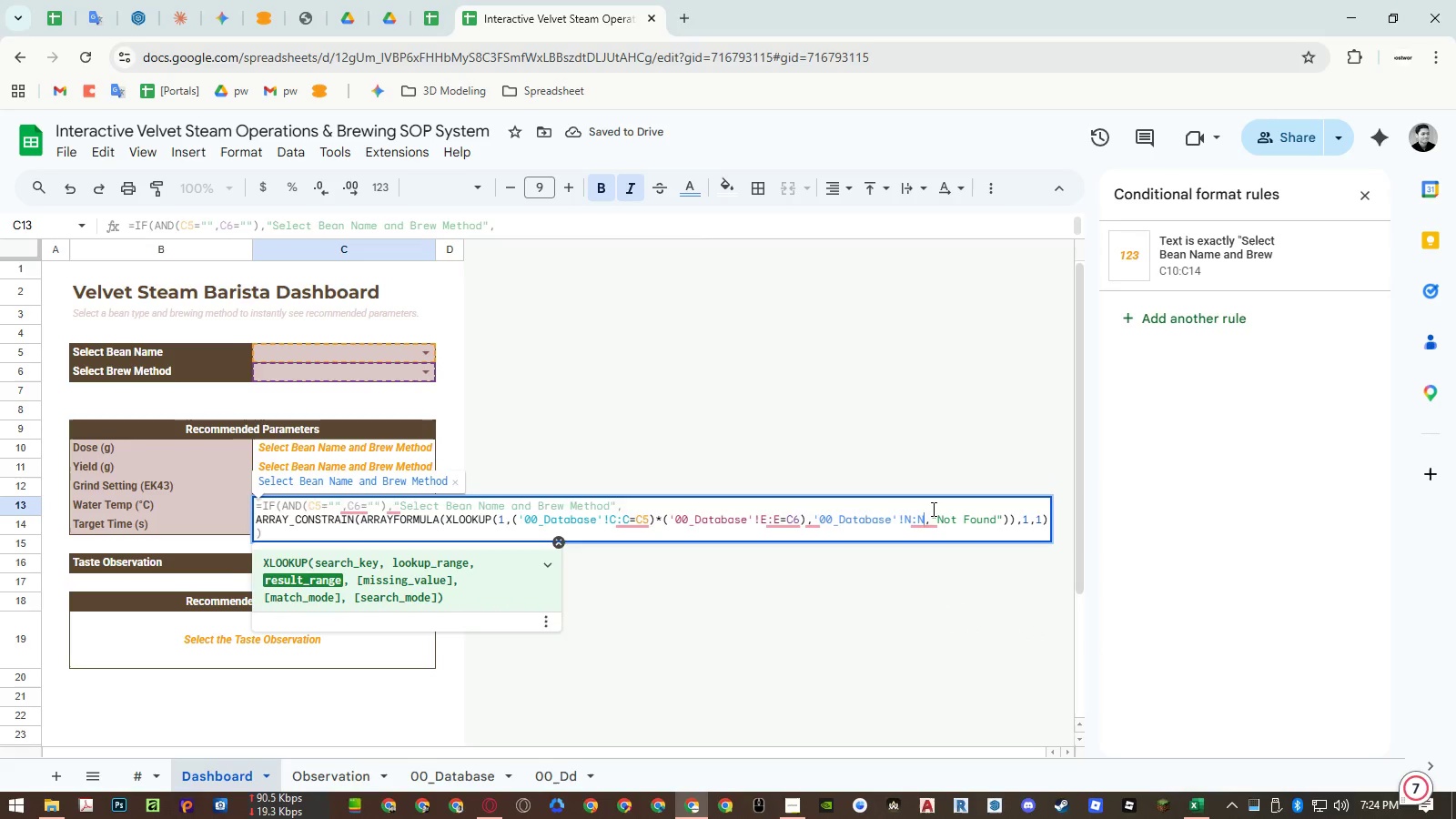 
key(Enter)
 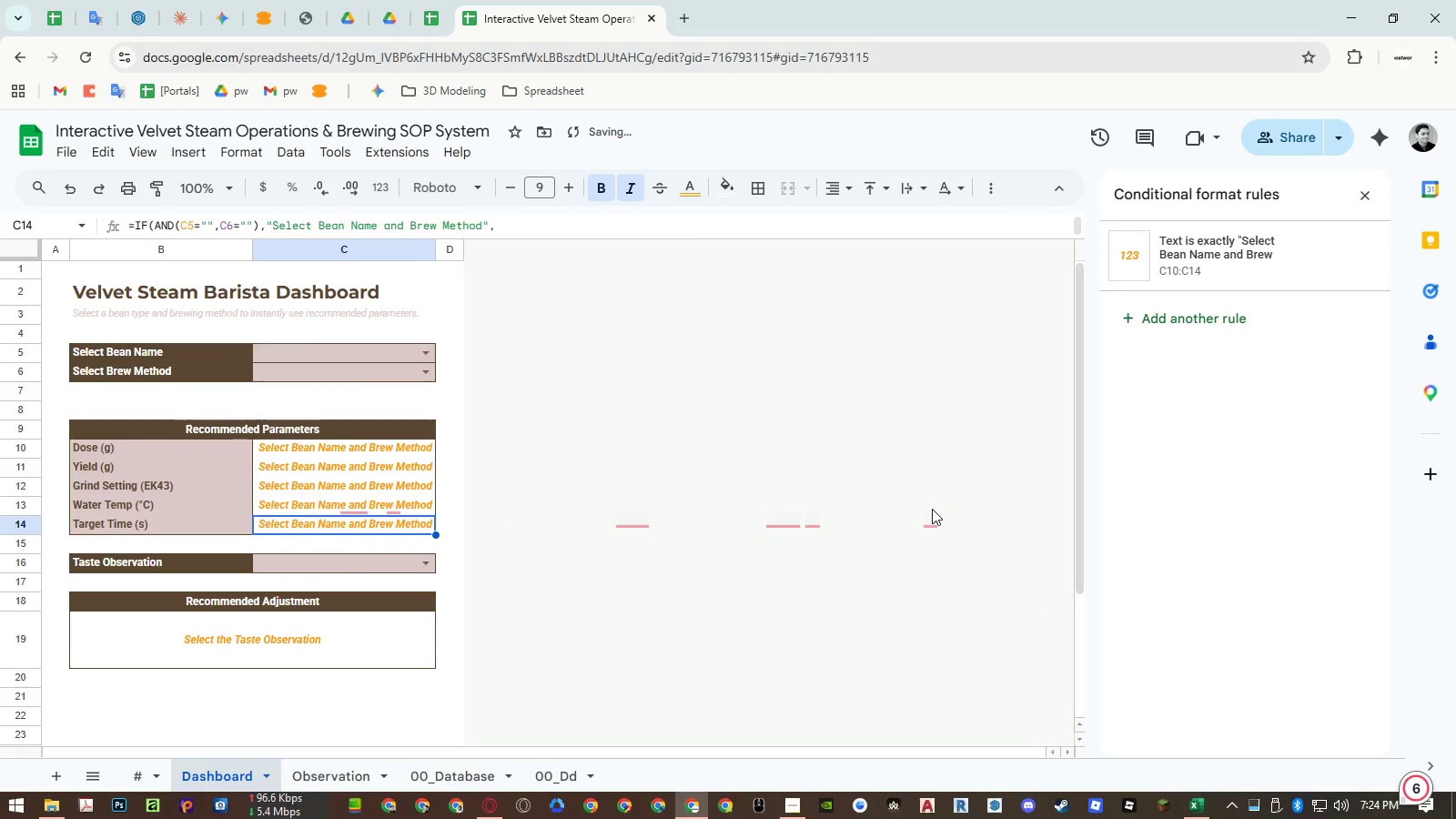 
key(Enter)
 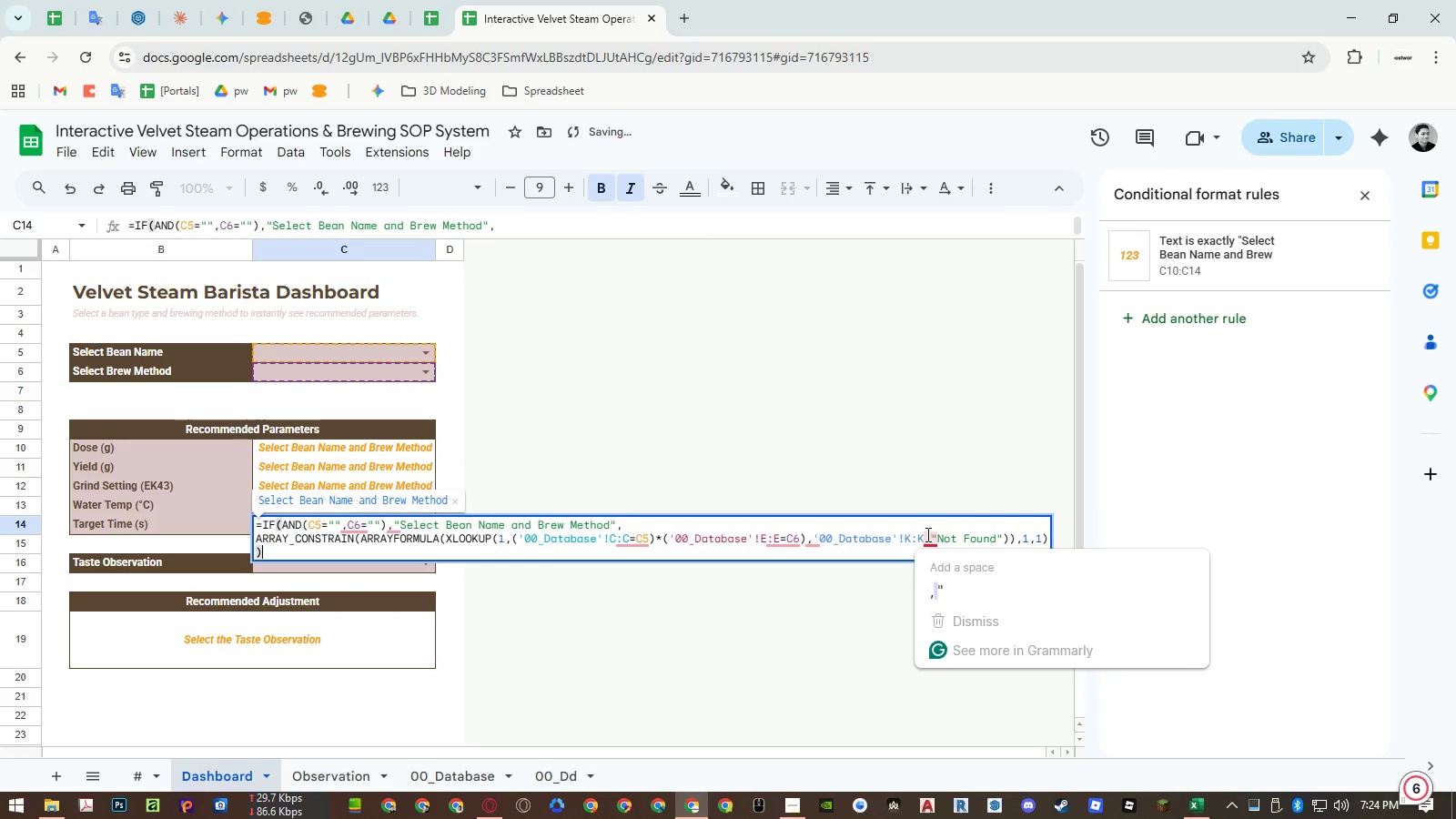 
left_click_drag(start_coordinate=[923, 535], to_coordinate=[906, 539])
 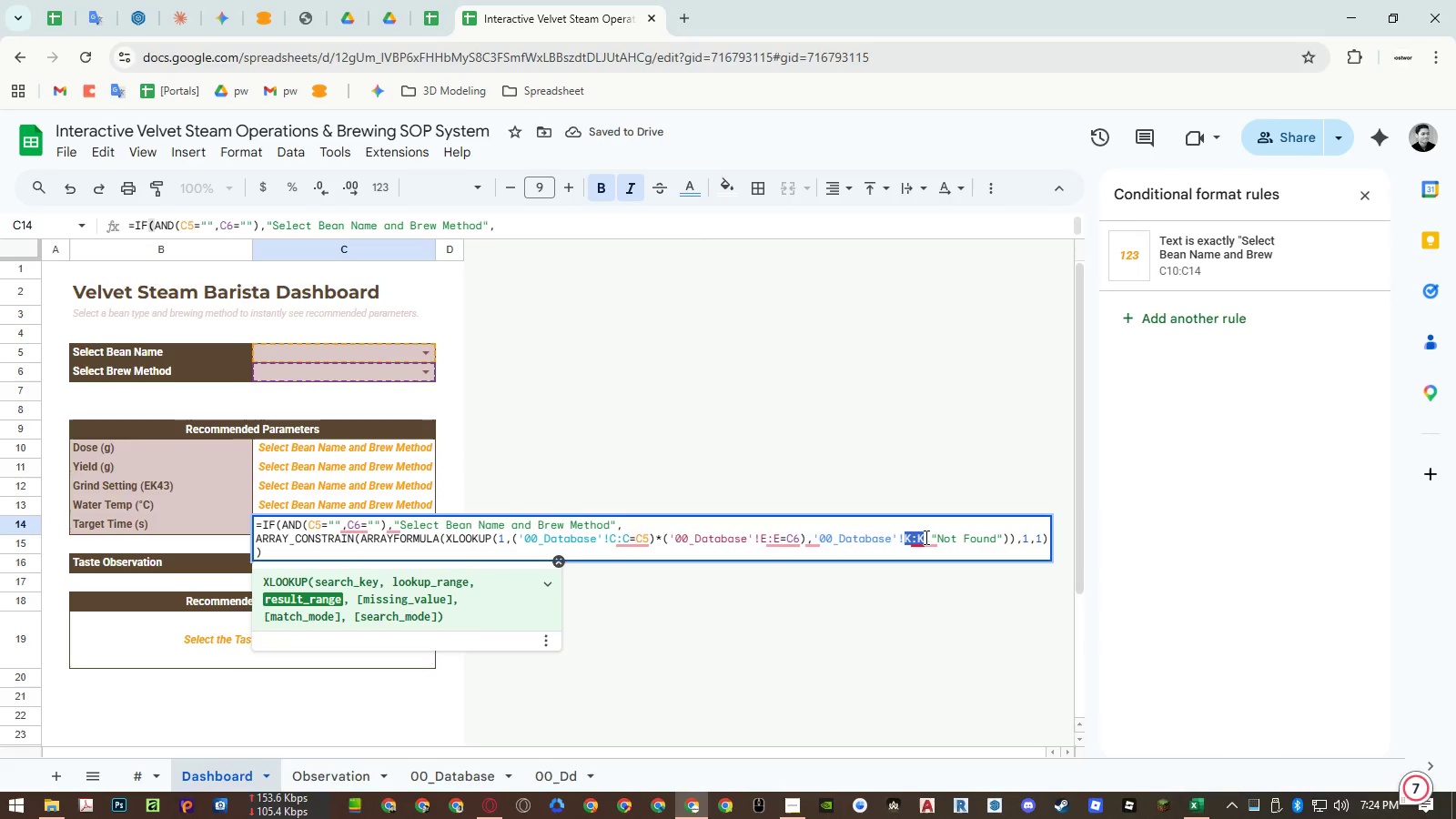 
key(Shift+O)
 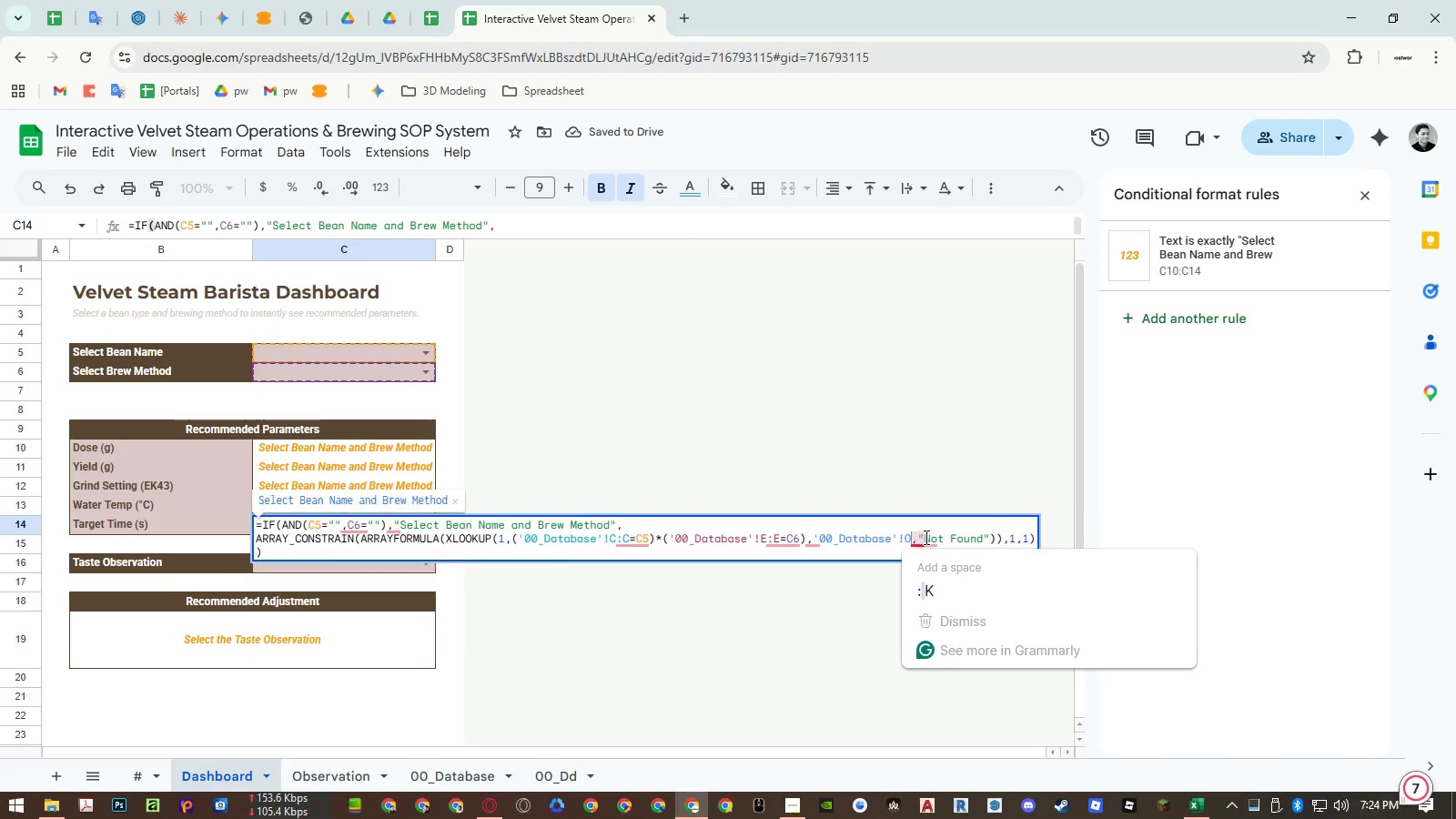 
key(Shift+Semicolon)
 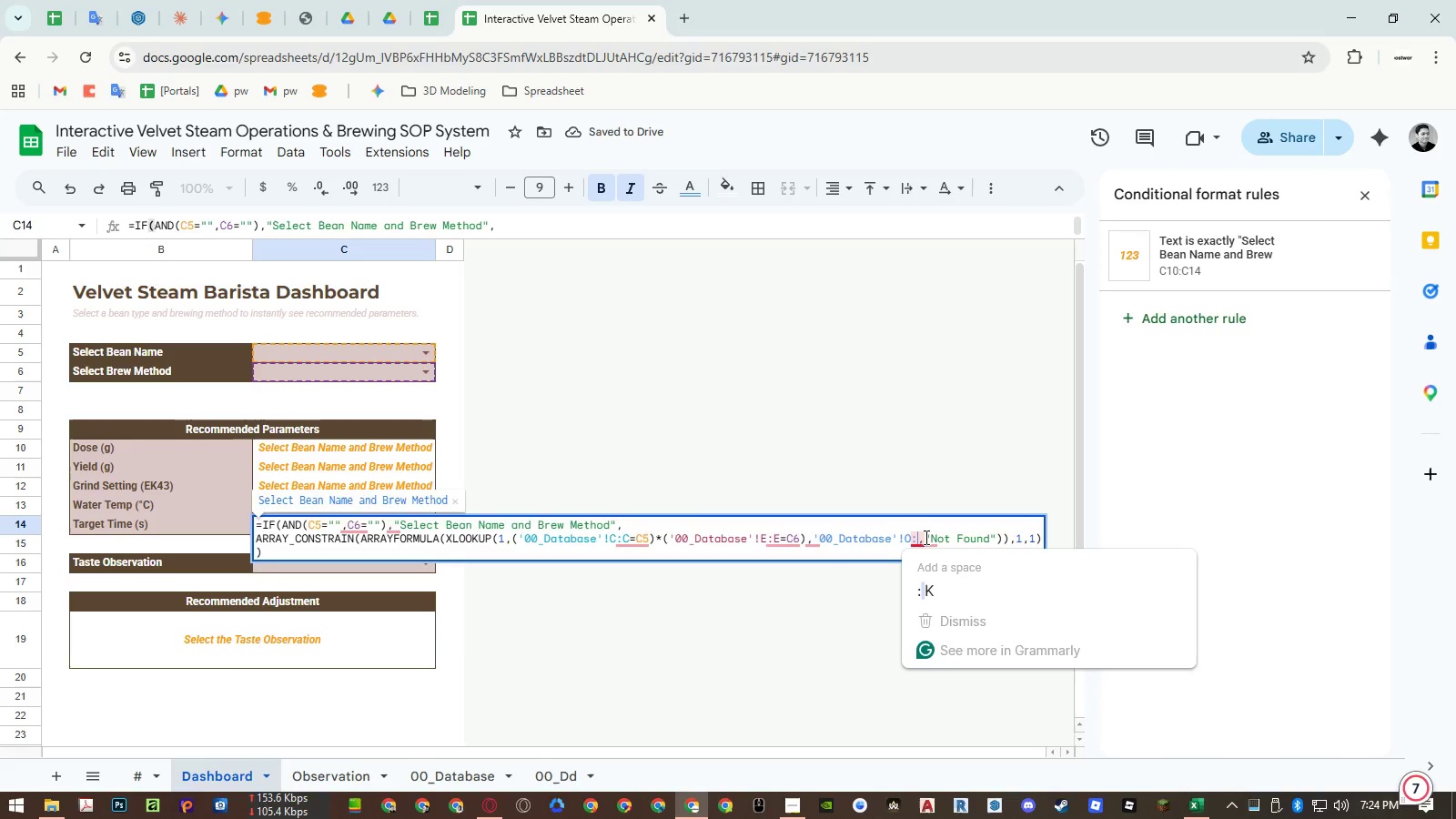 
key(Shift+O)
 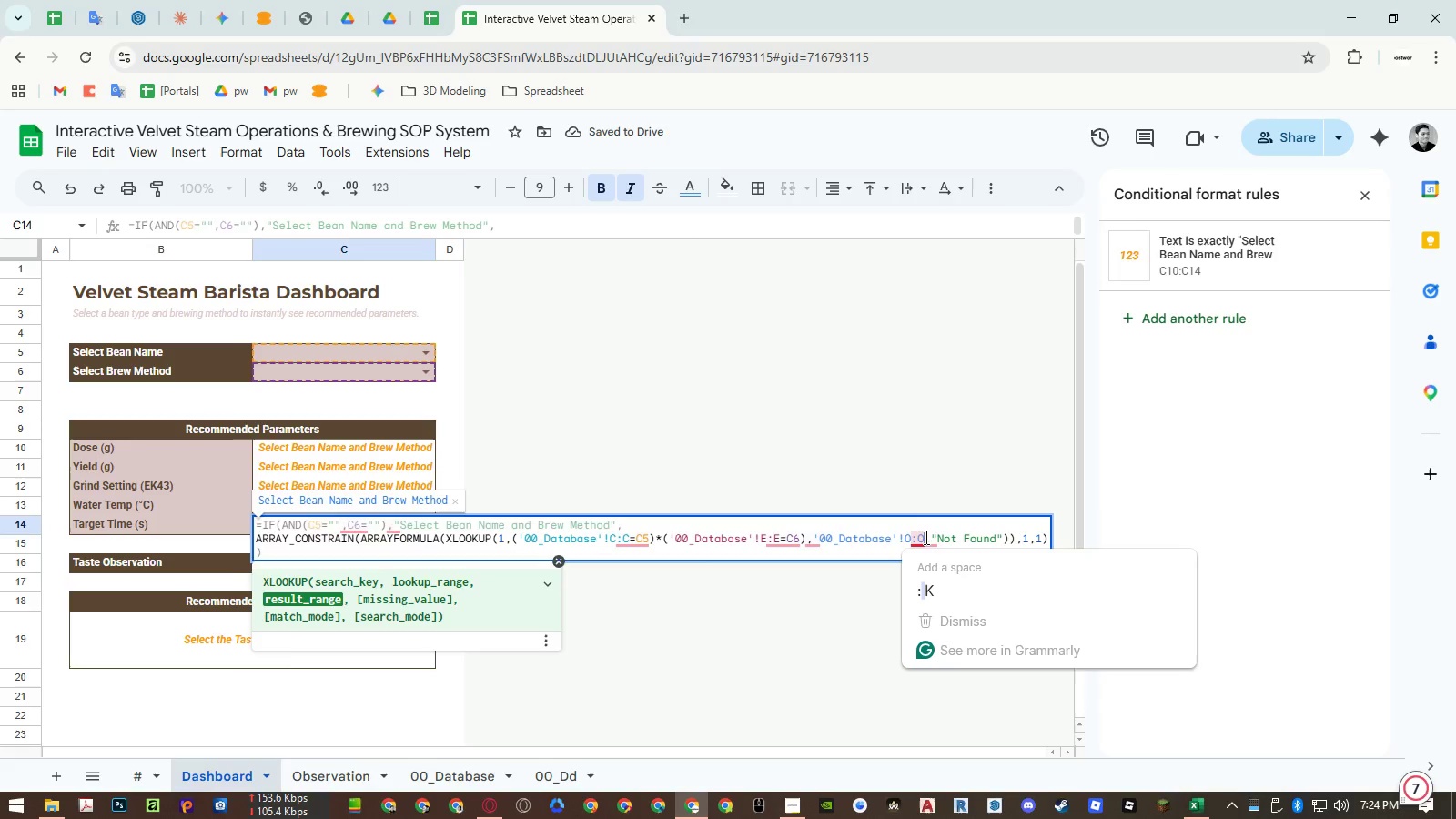 
key(Enter)
 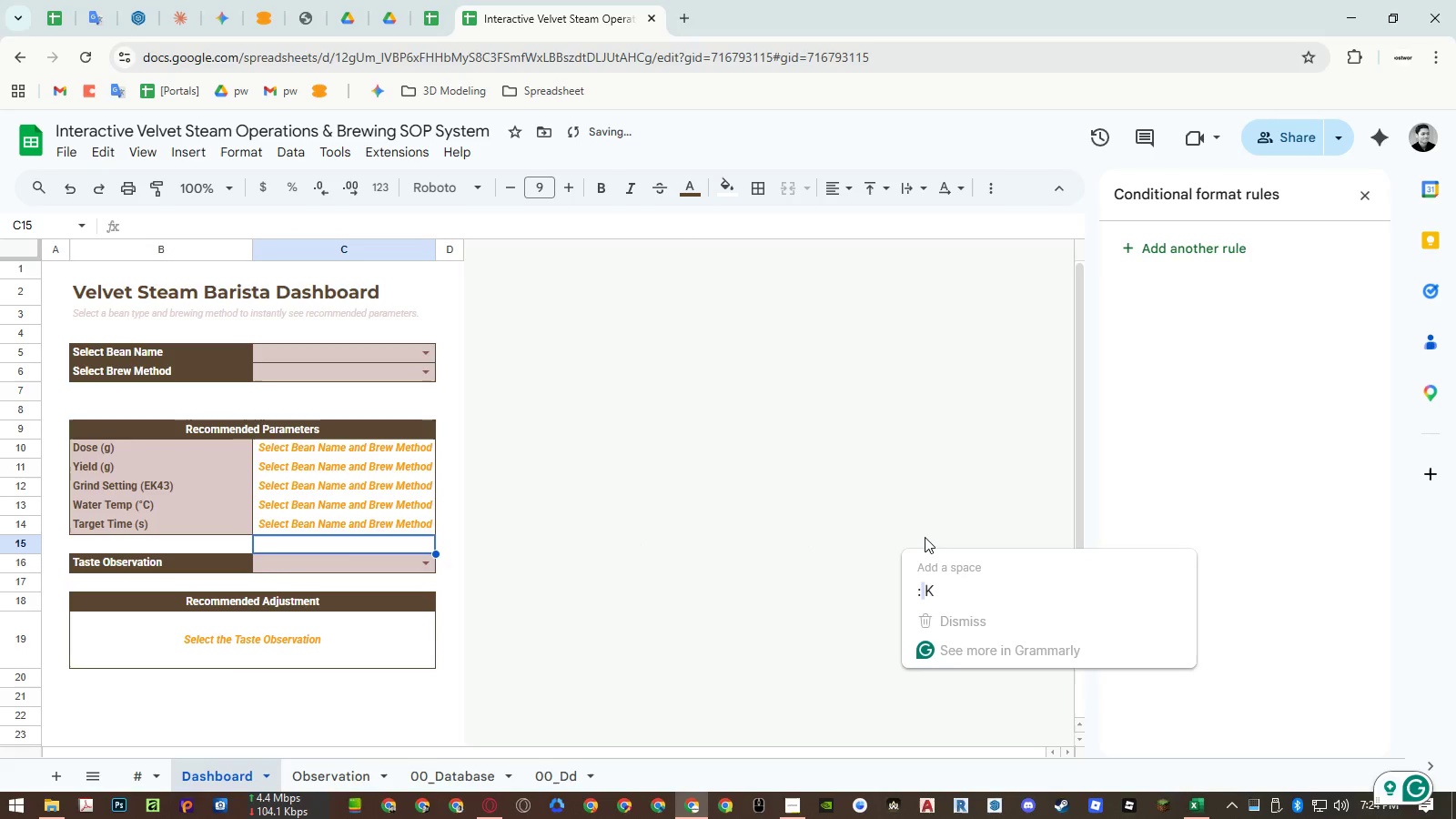 
key(ArrowUp)
 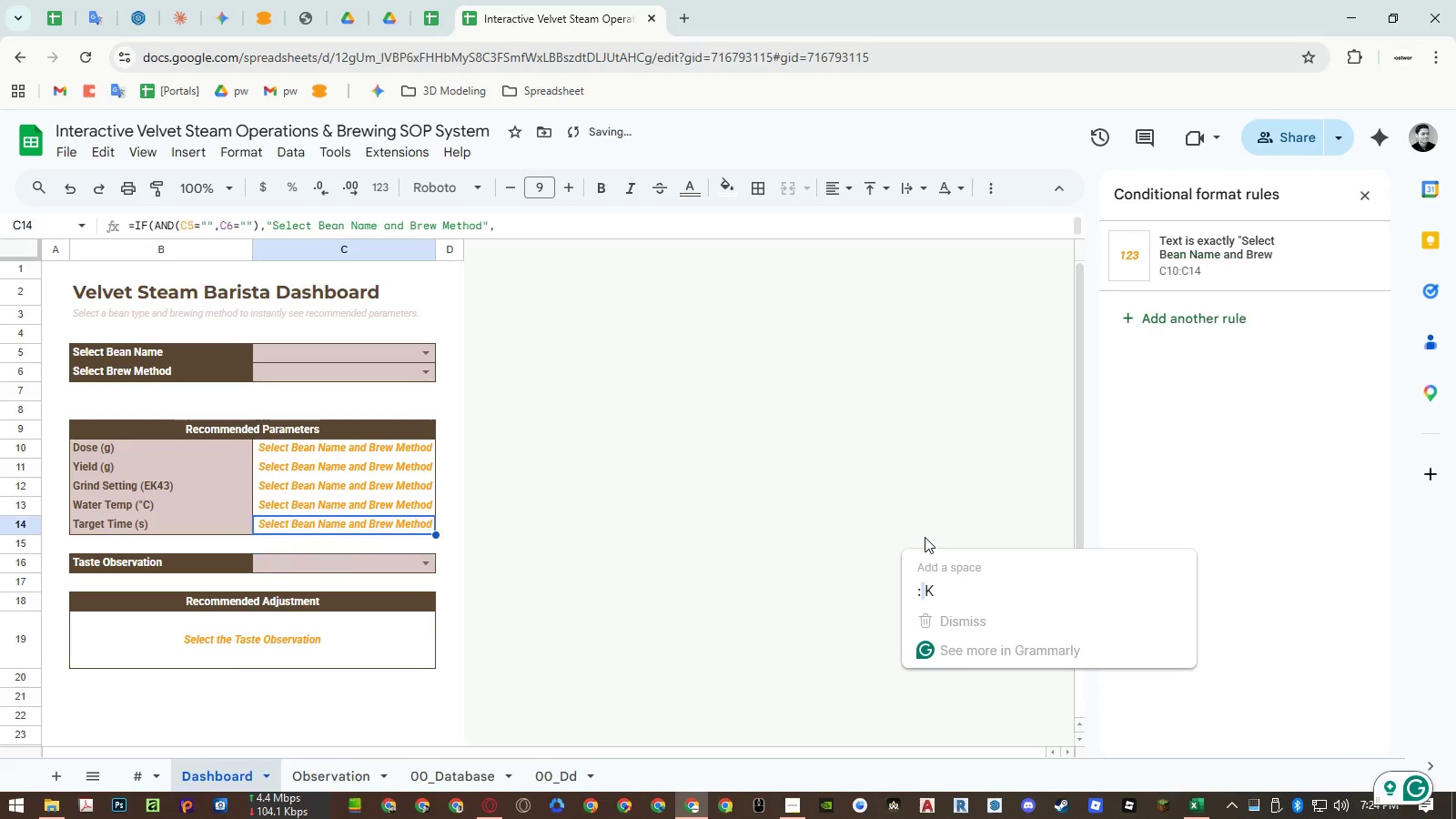 
key(ArrowUp)
 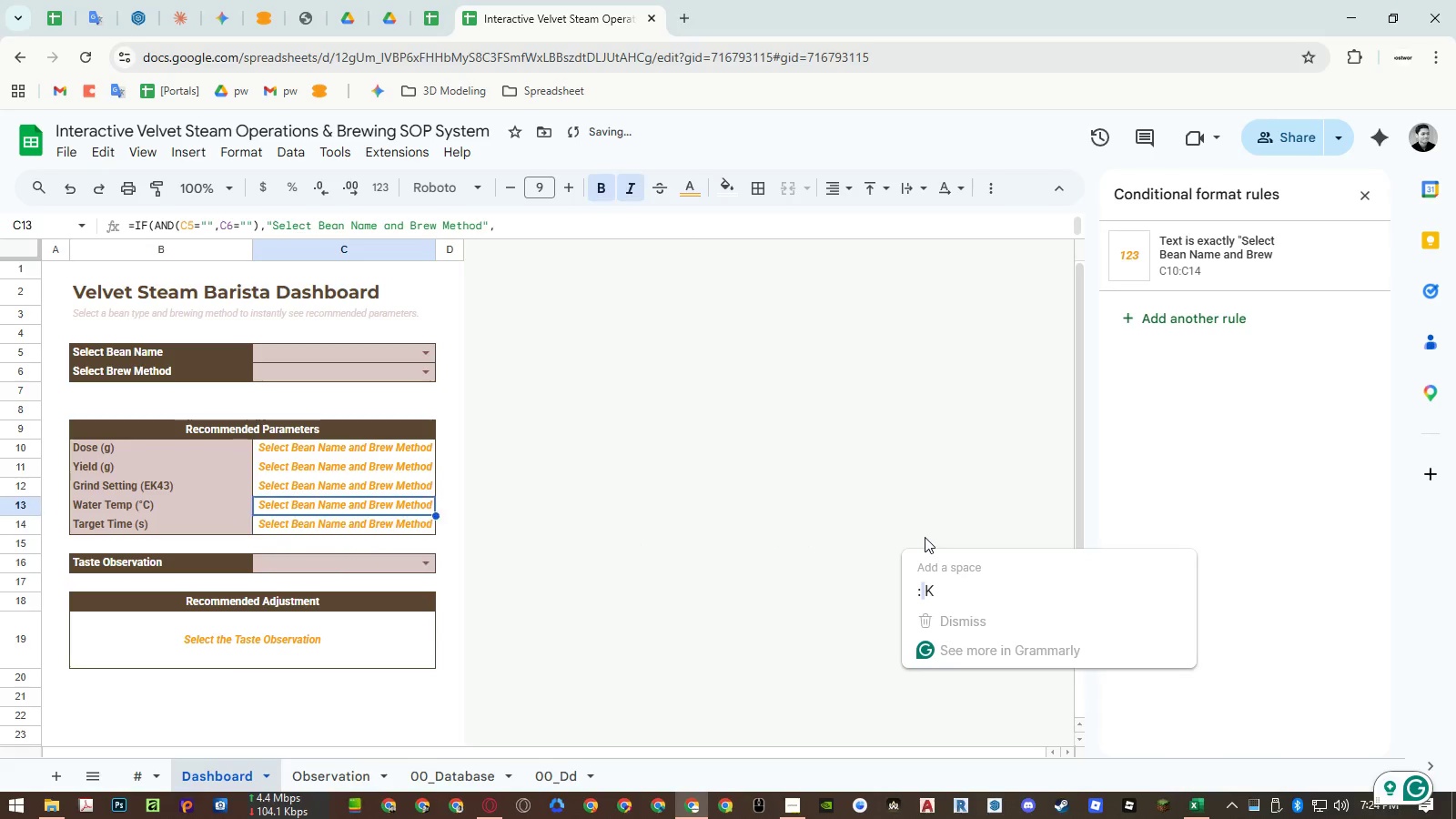 
key(ArrowUp)
 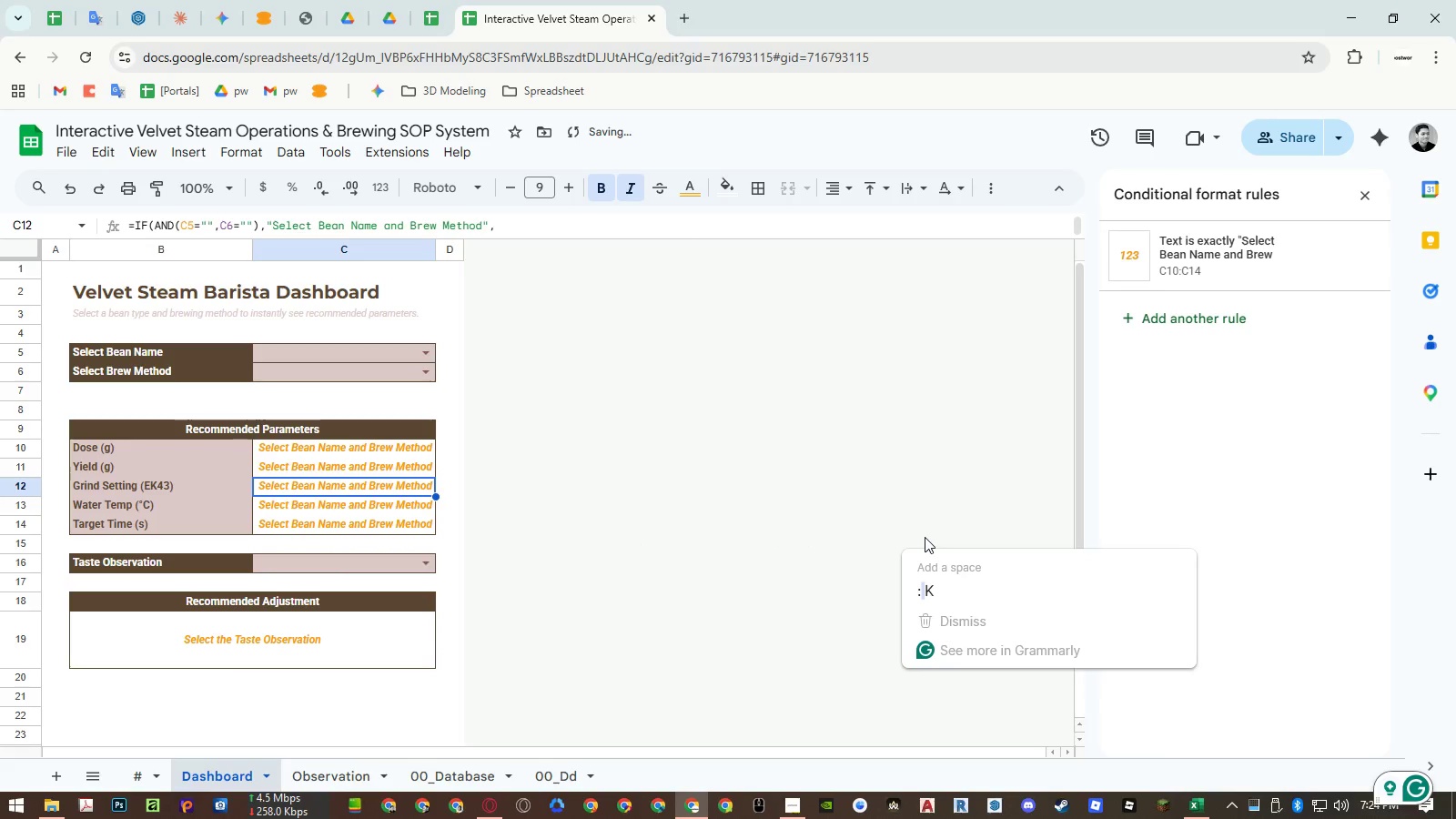 
key(ArrowUp)
 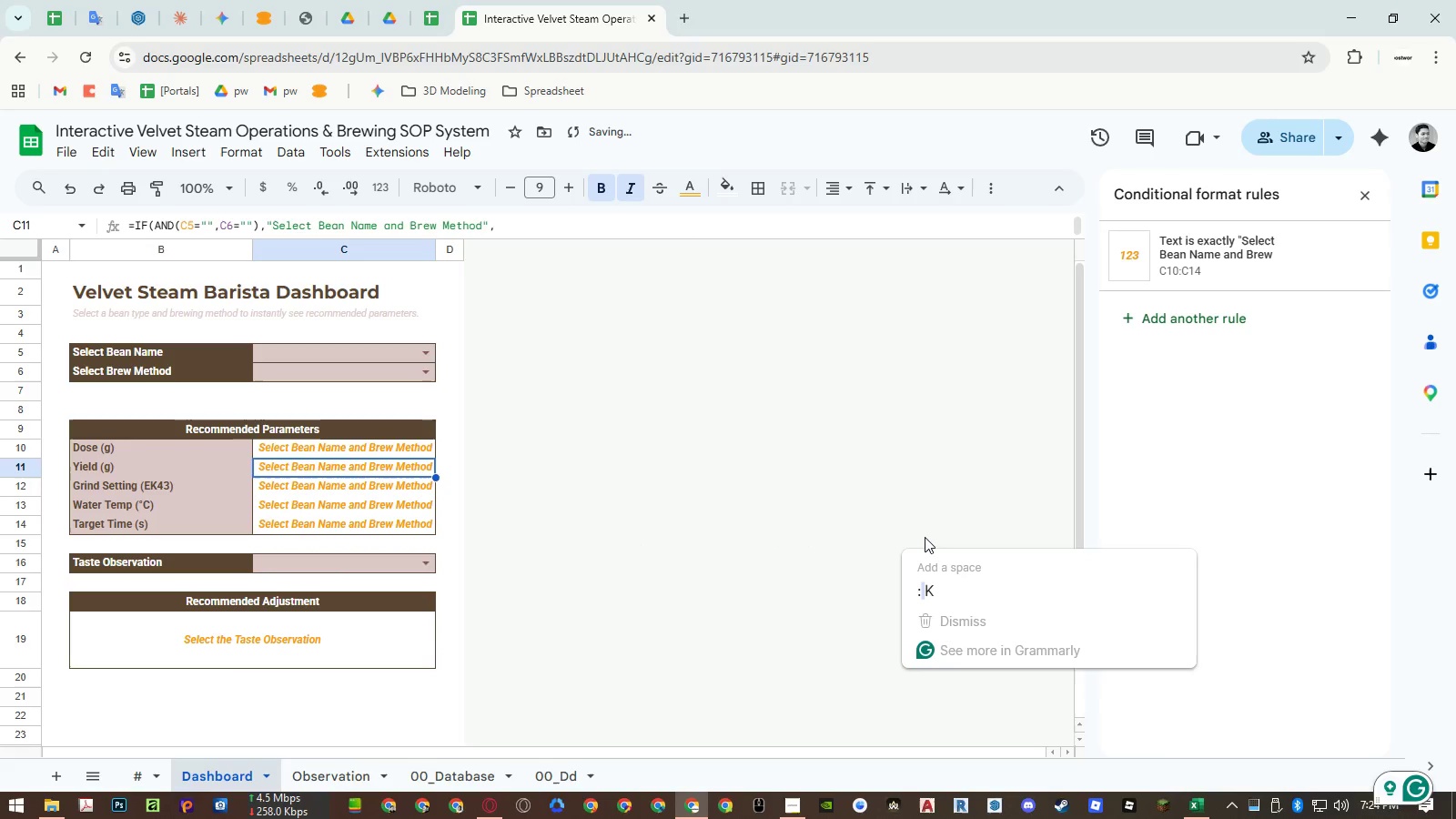 
key(ArrowUp)
 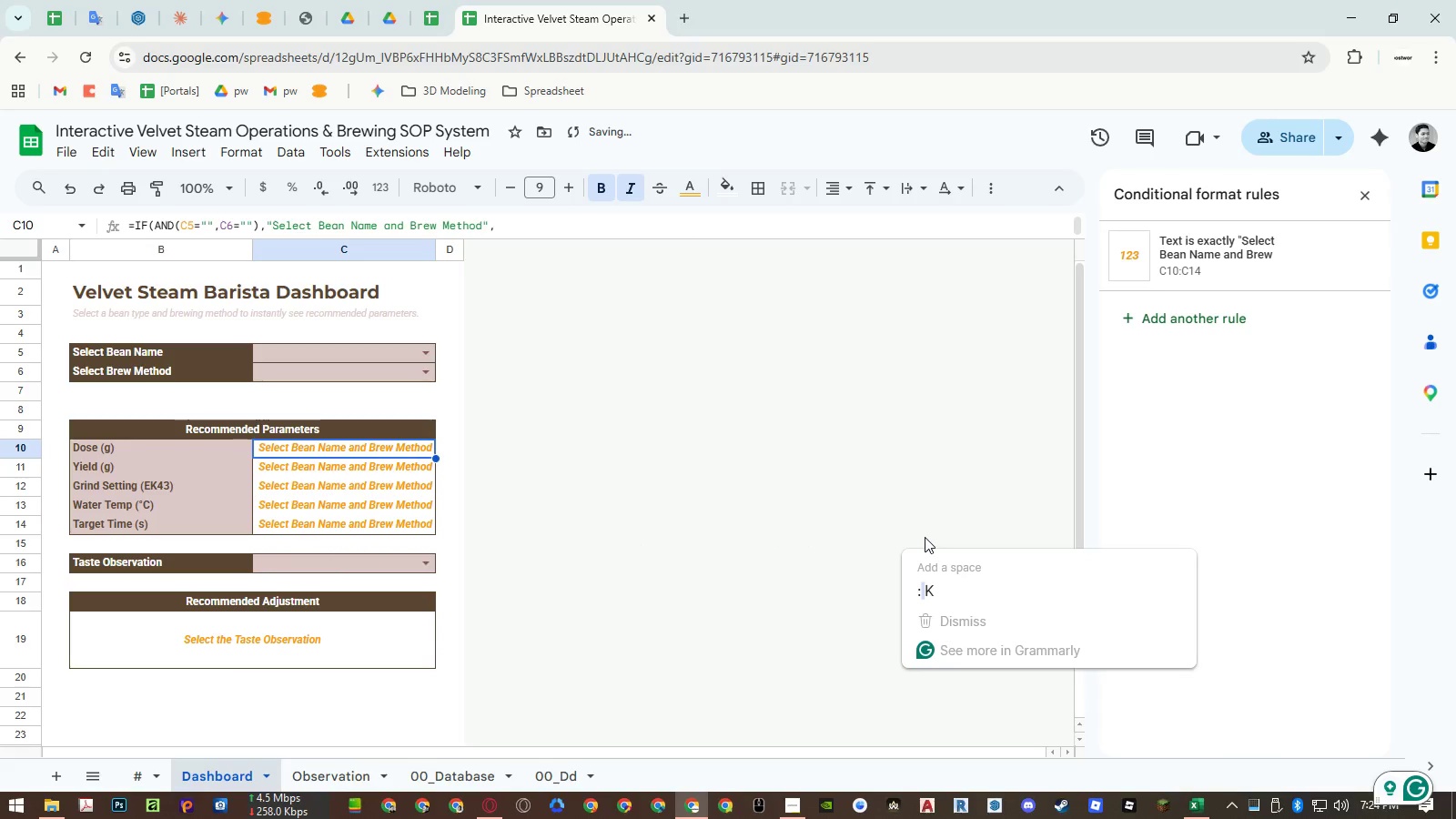 
key(Backslash)
 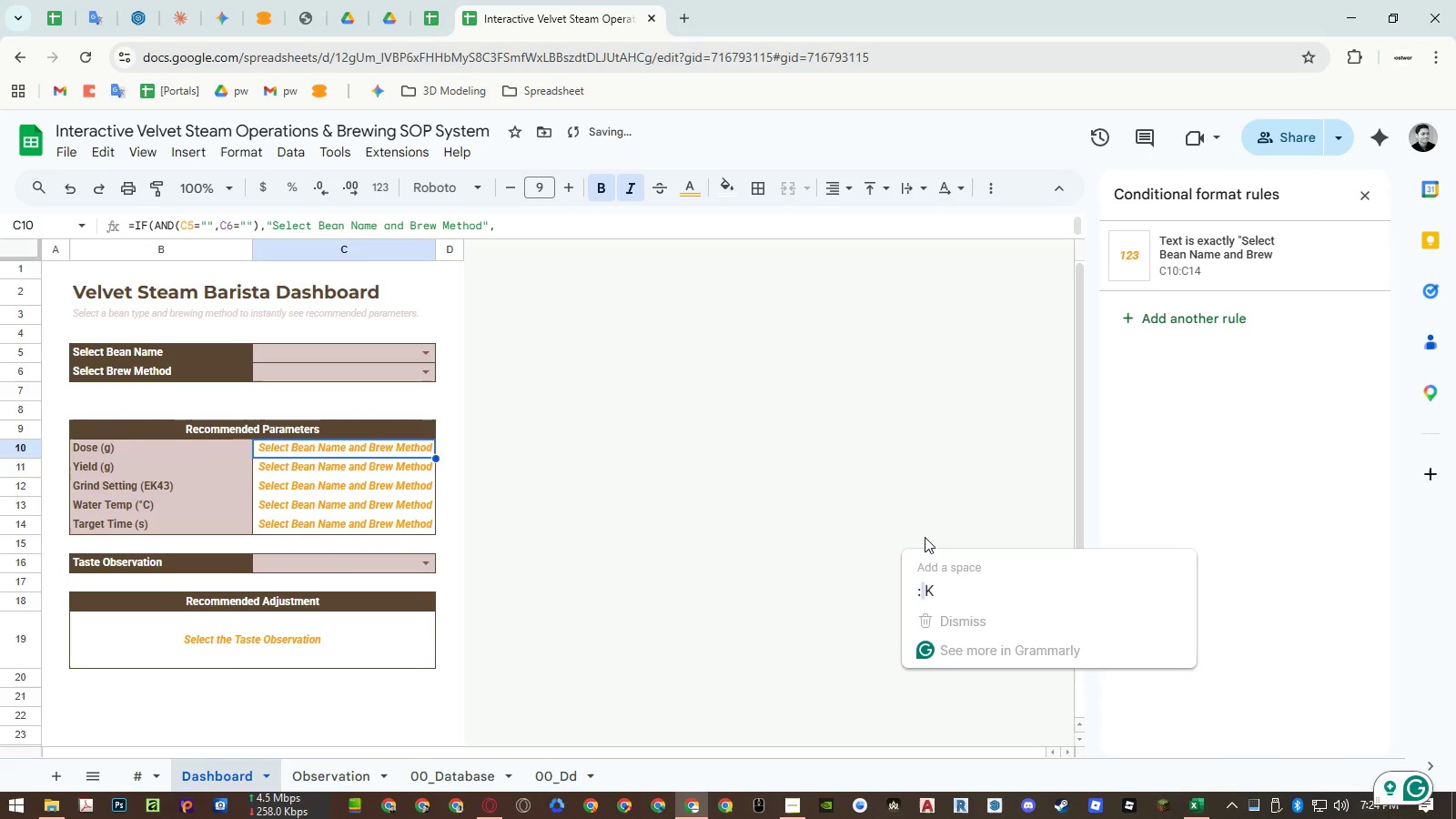 
key(Enter)
 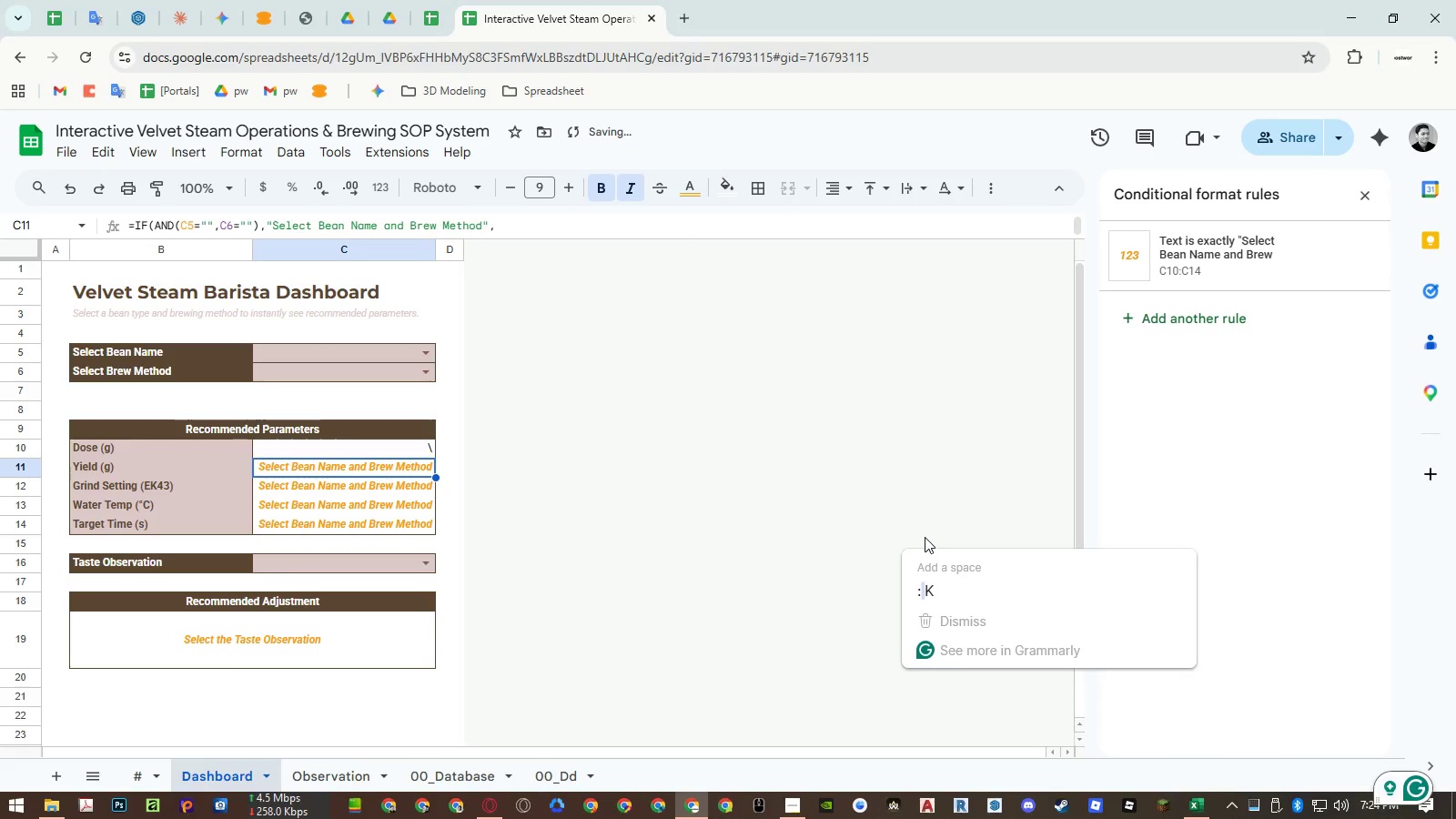 
key(Escape)
 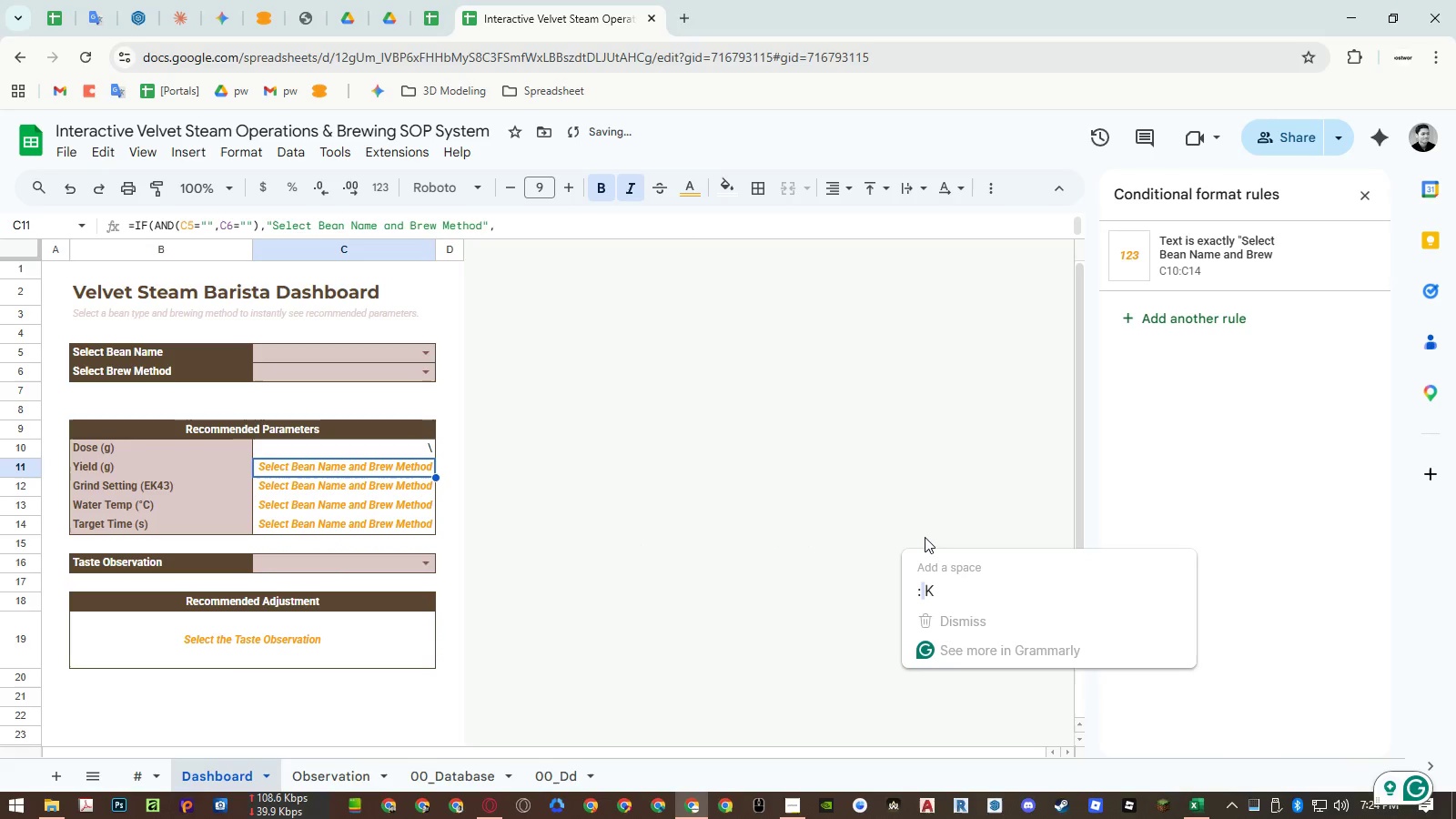 
key(Control+ControlLeft)
 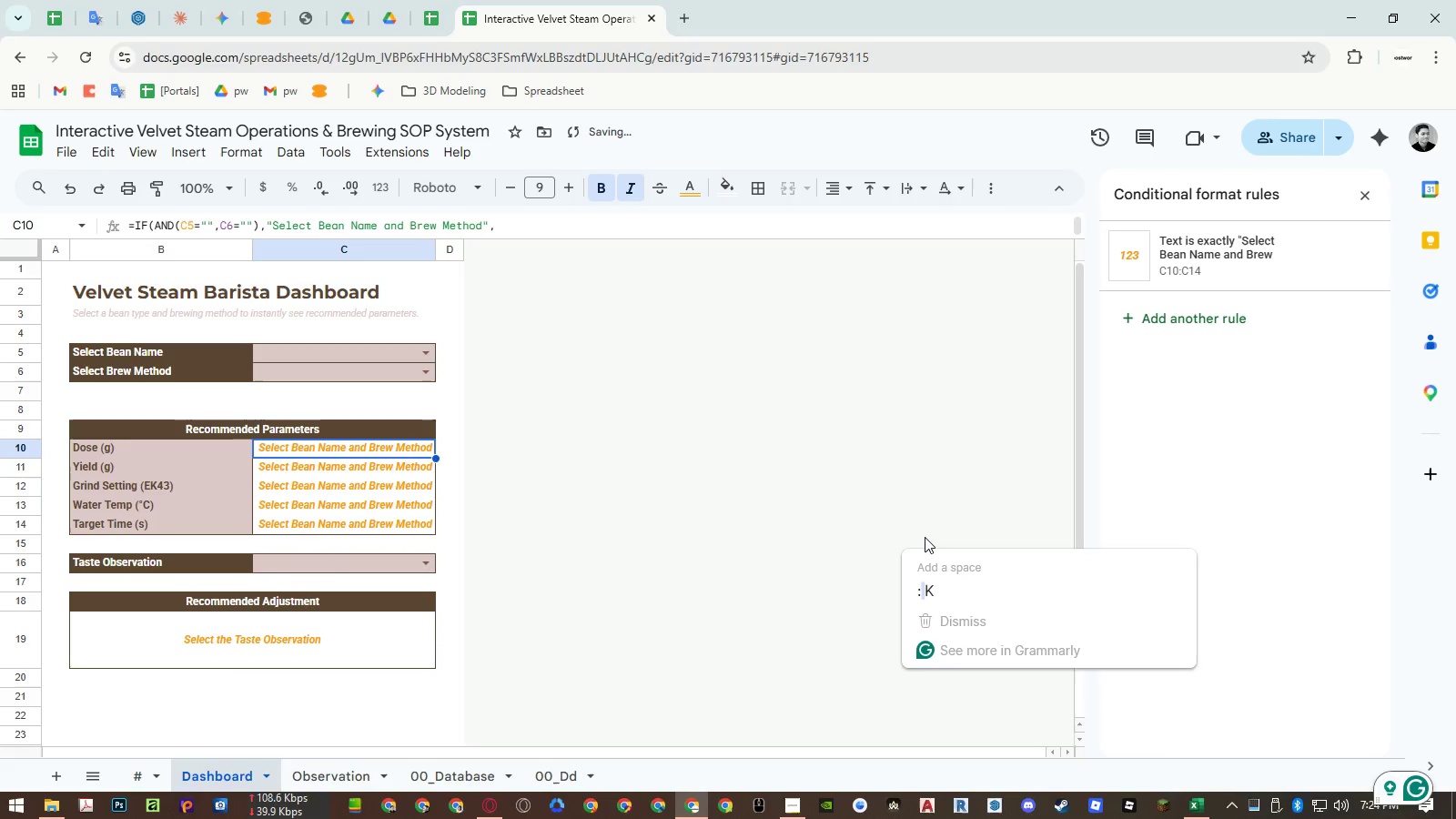 
key(Control+Z)
 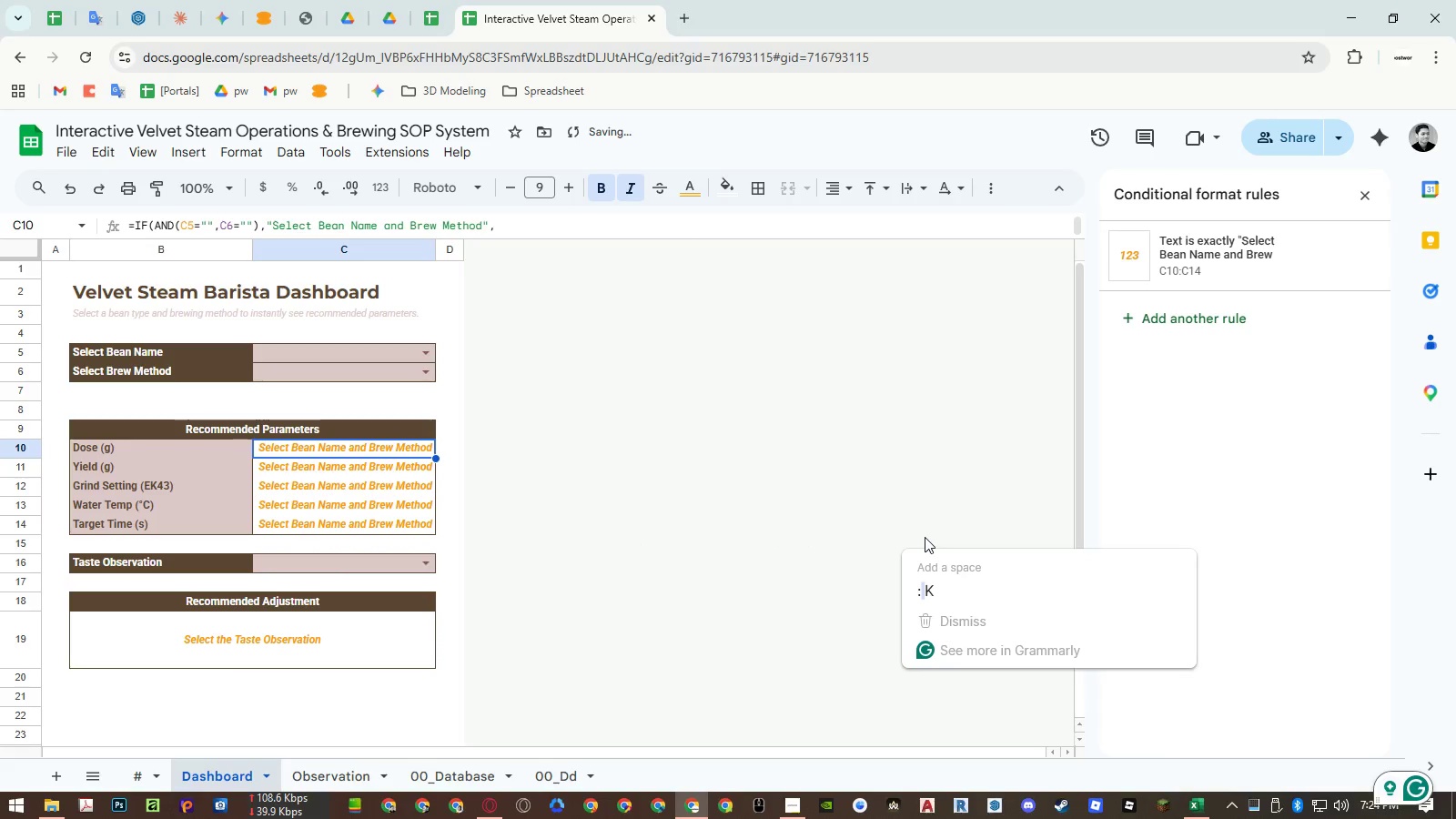 
key(Control+Y)
 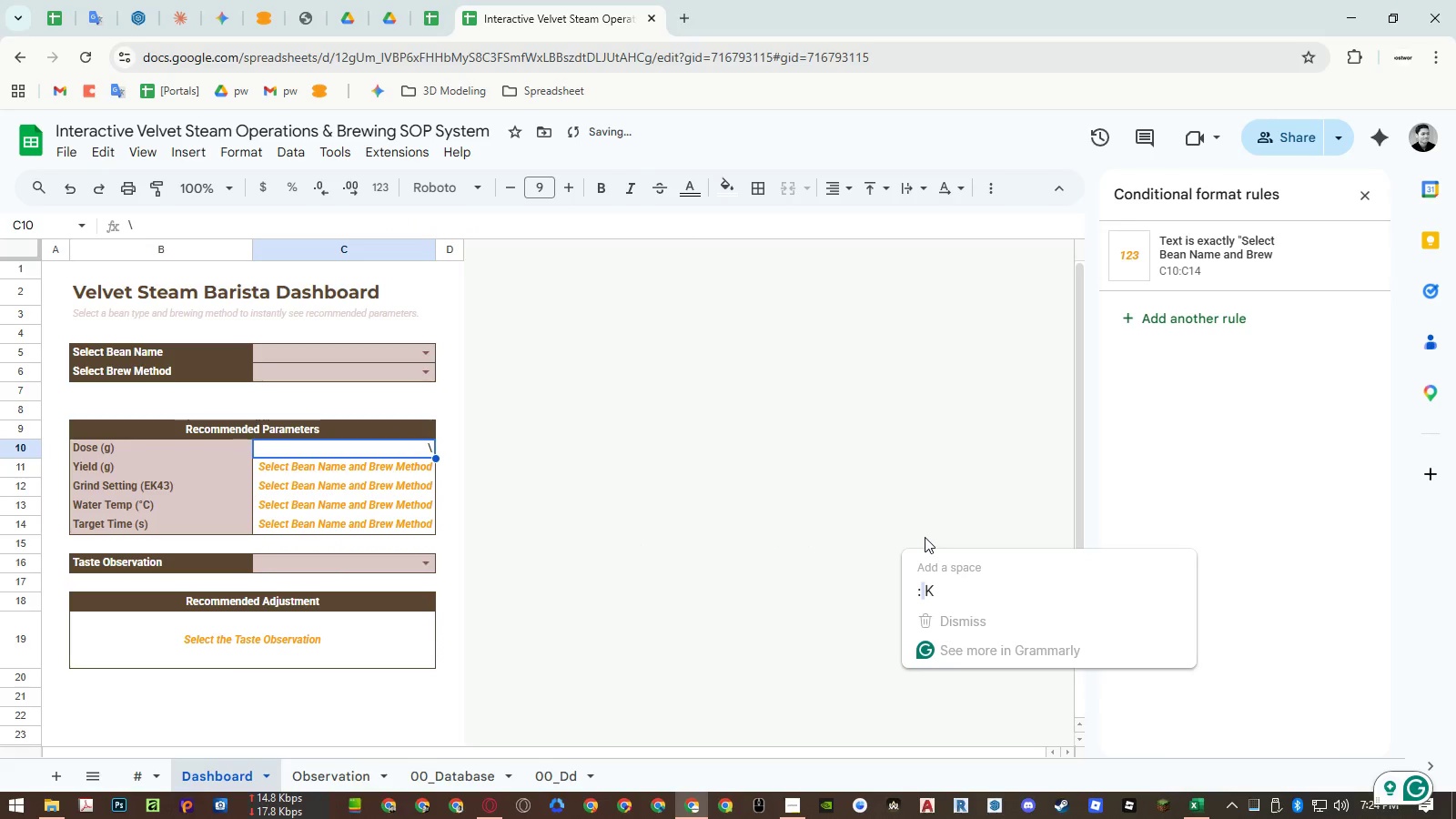 
key(Control+Z)
 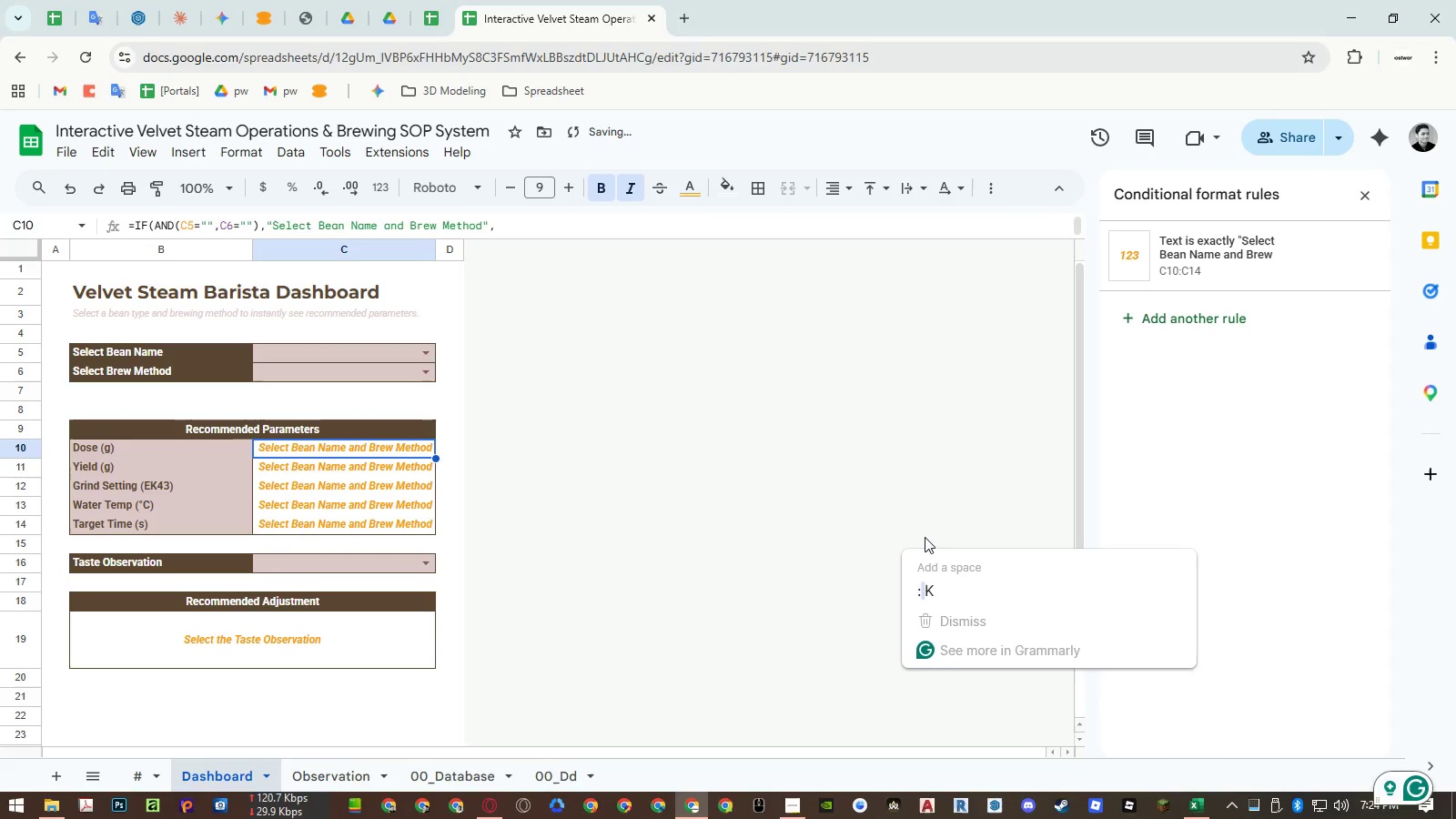 
key(Enter)
 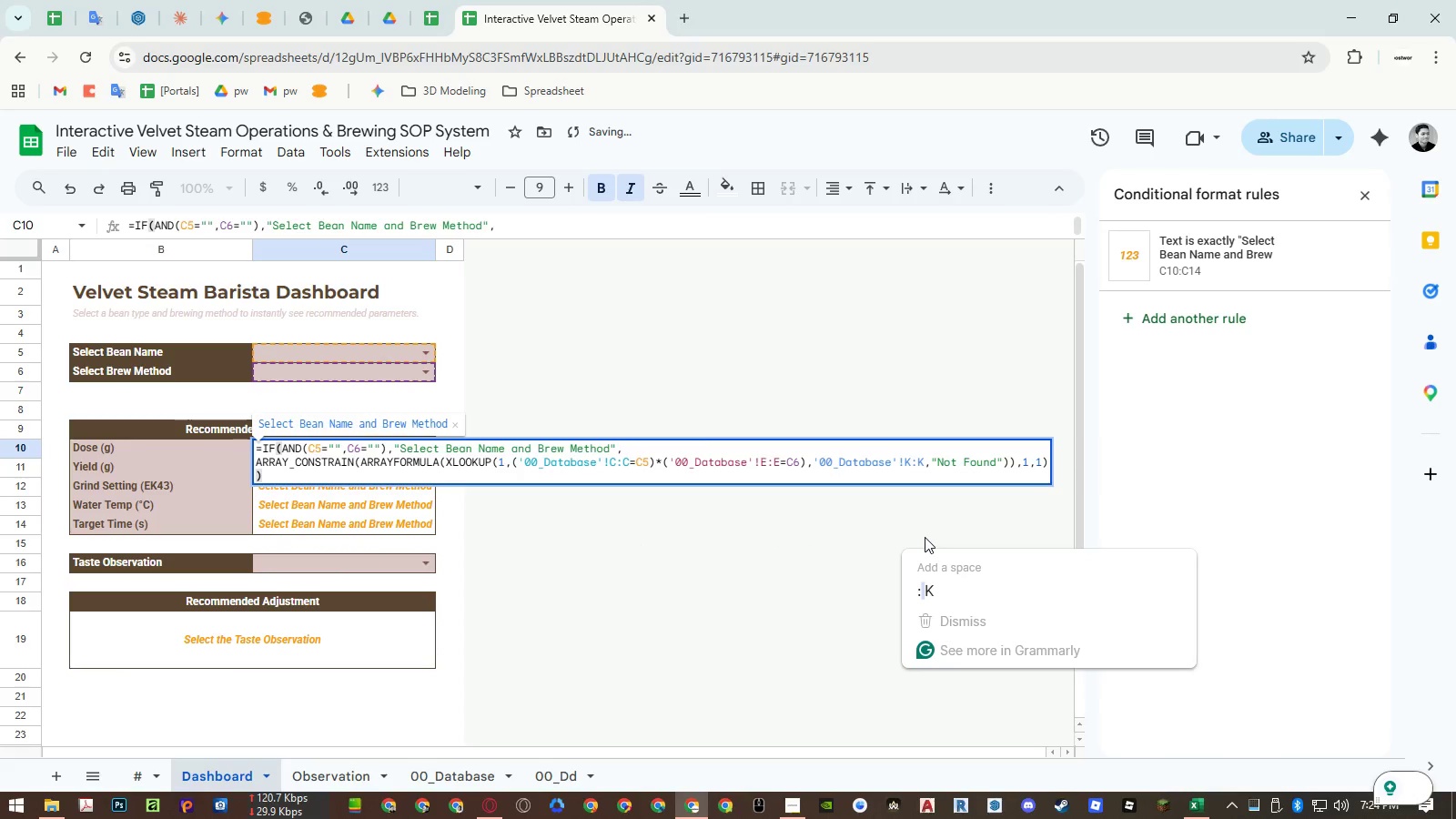 
key(Escape)
 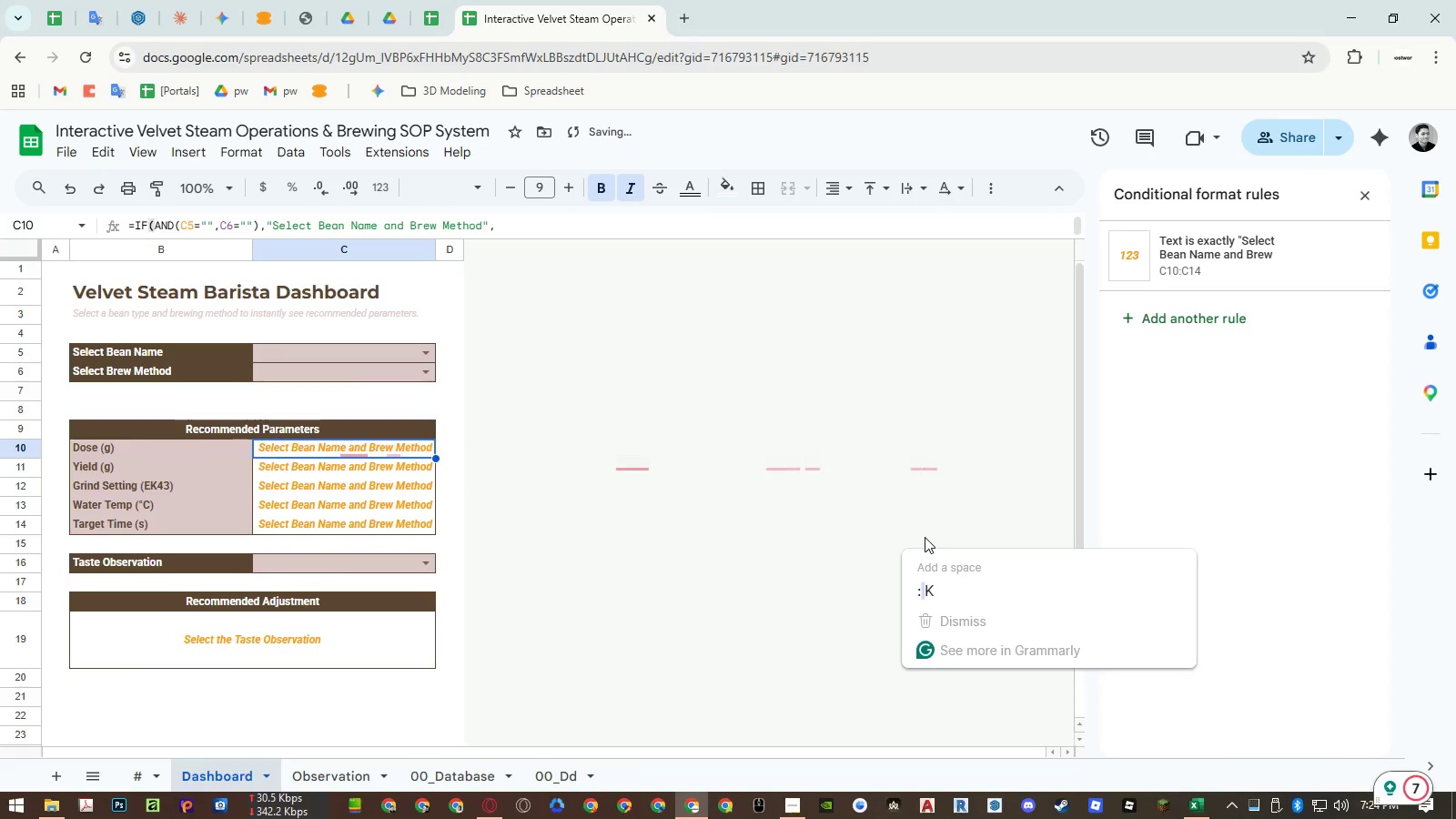 
key(ArrowDown)
 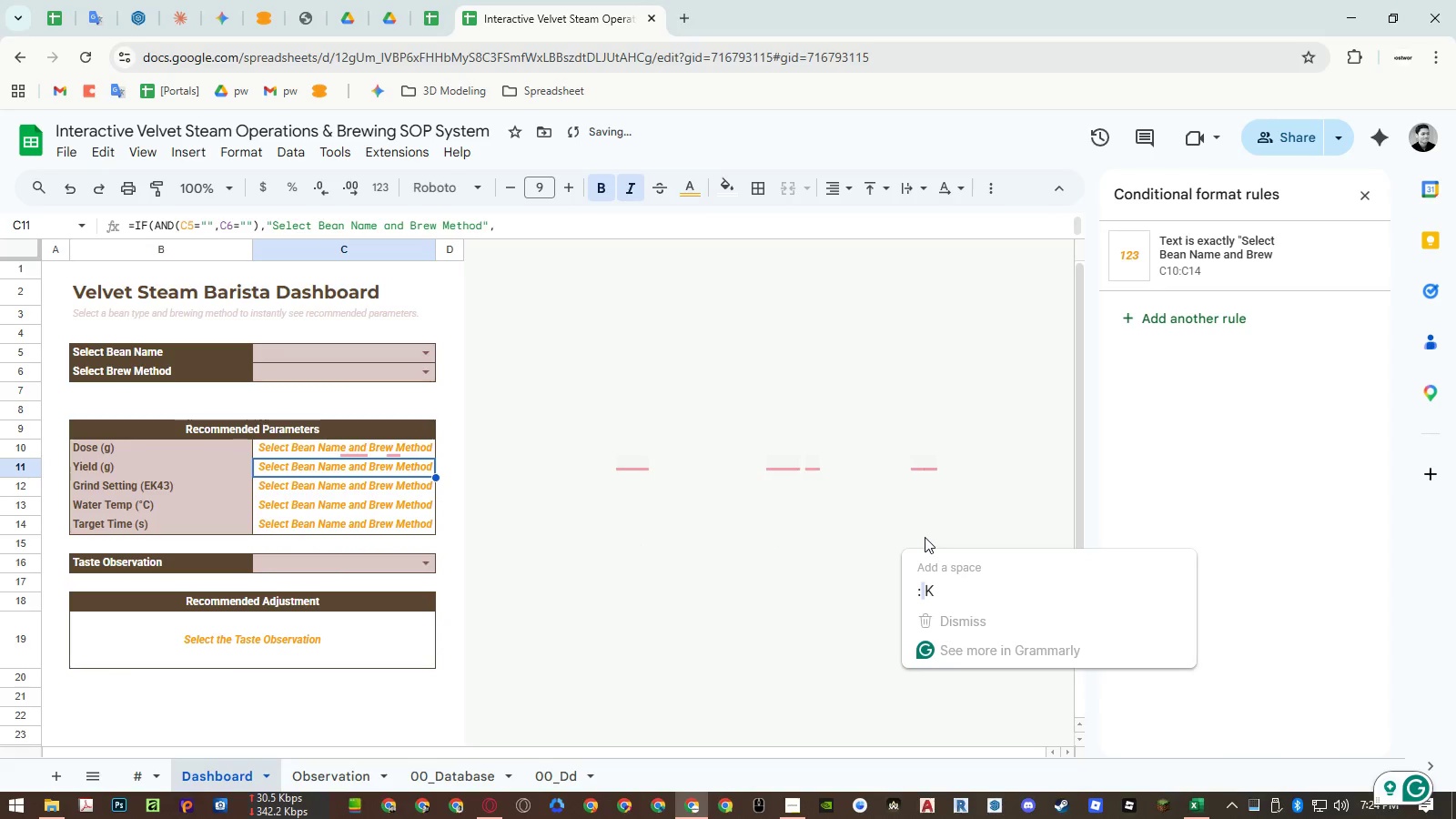 
key(Enter)
 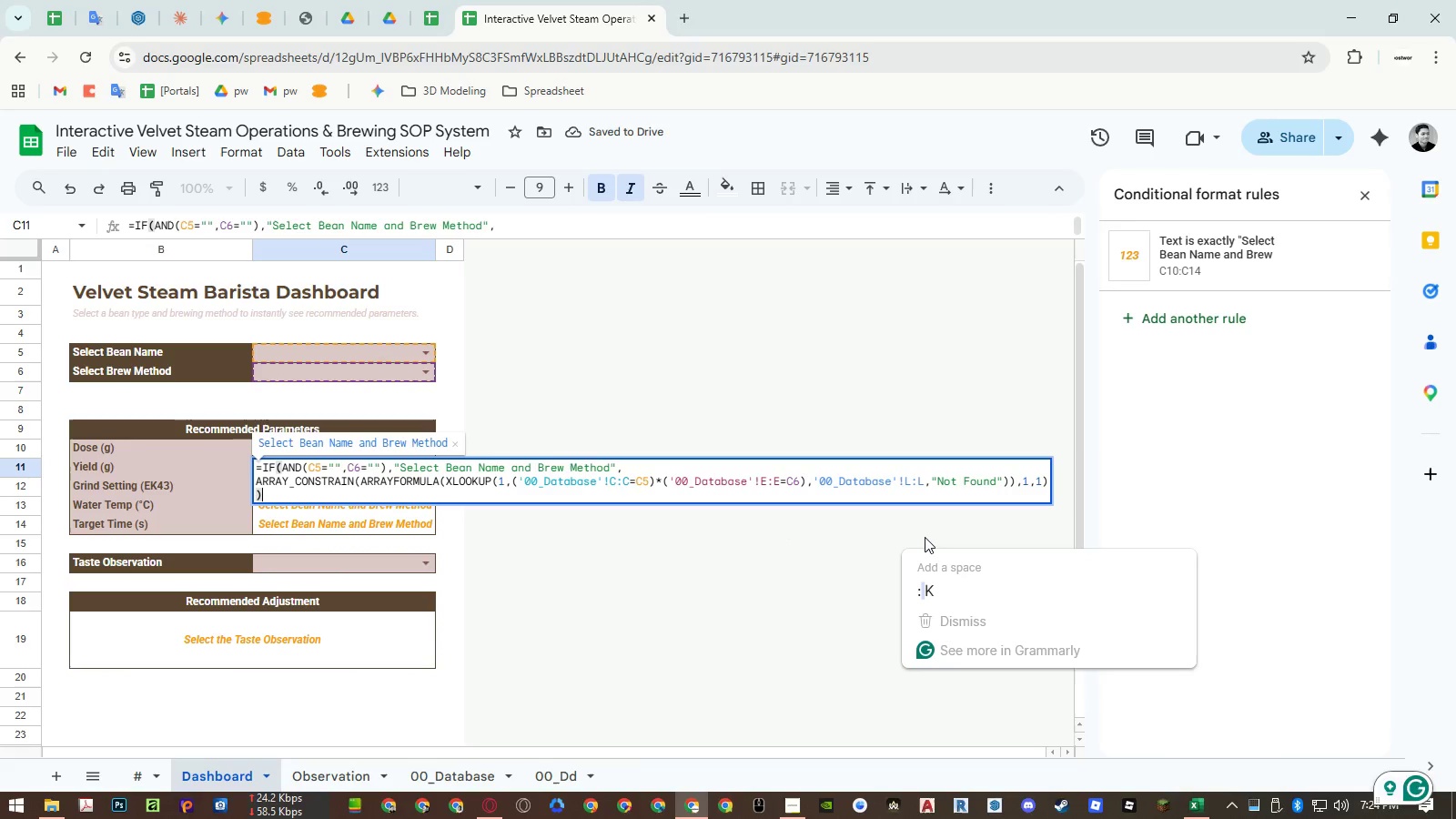 
key(Escape)
 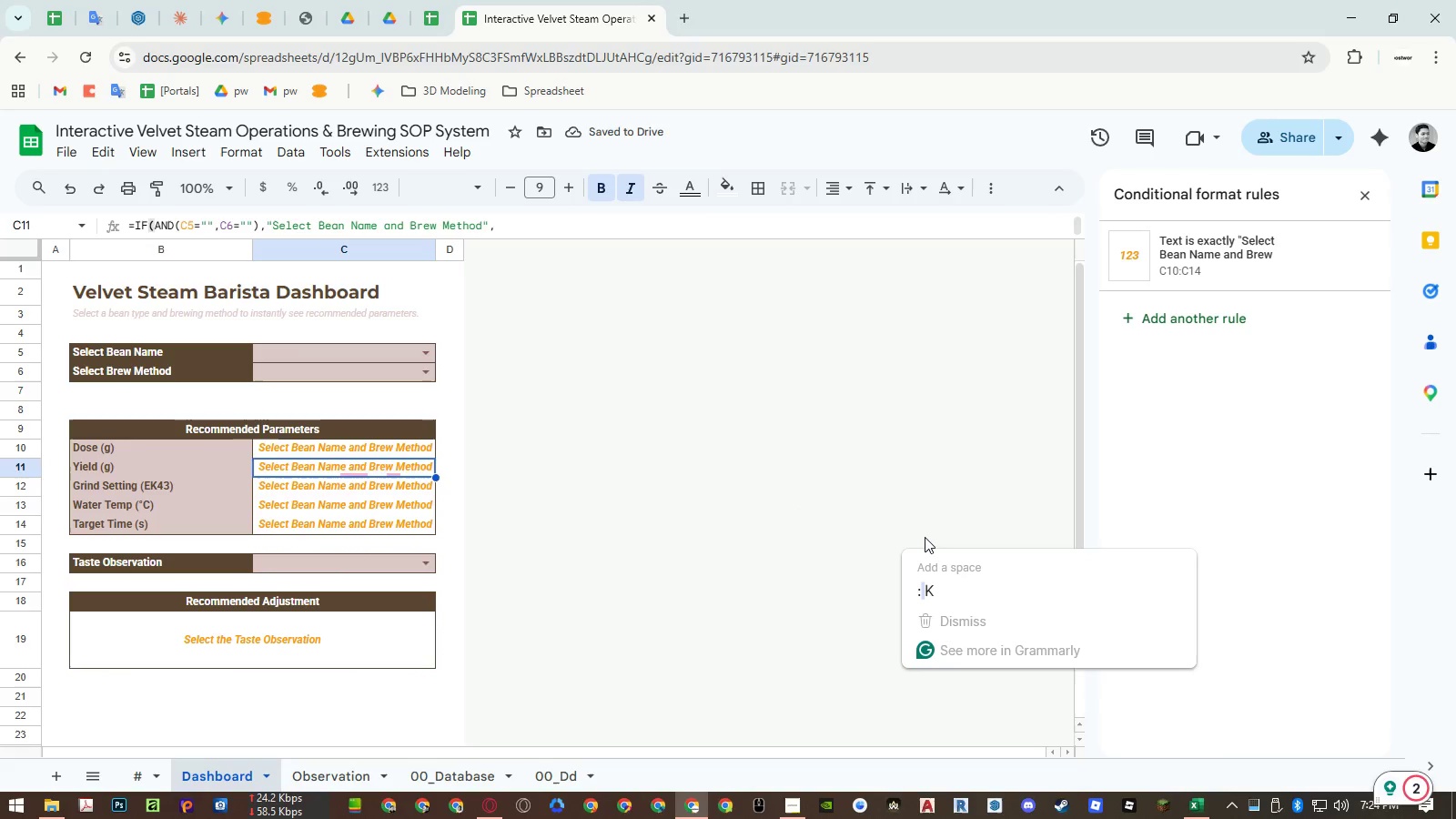 
key(ArrowDown)
 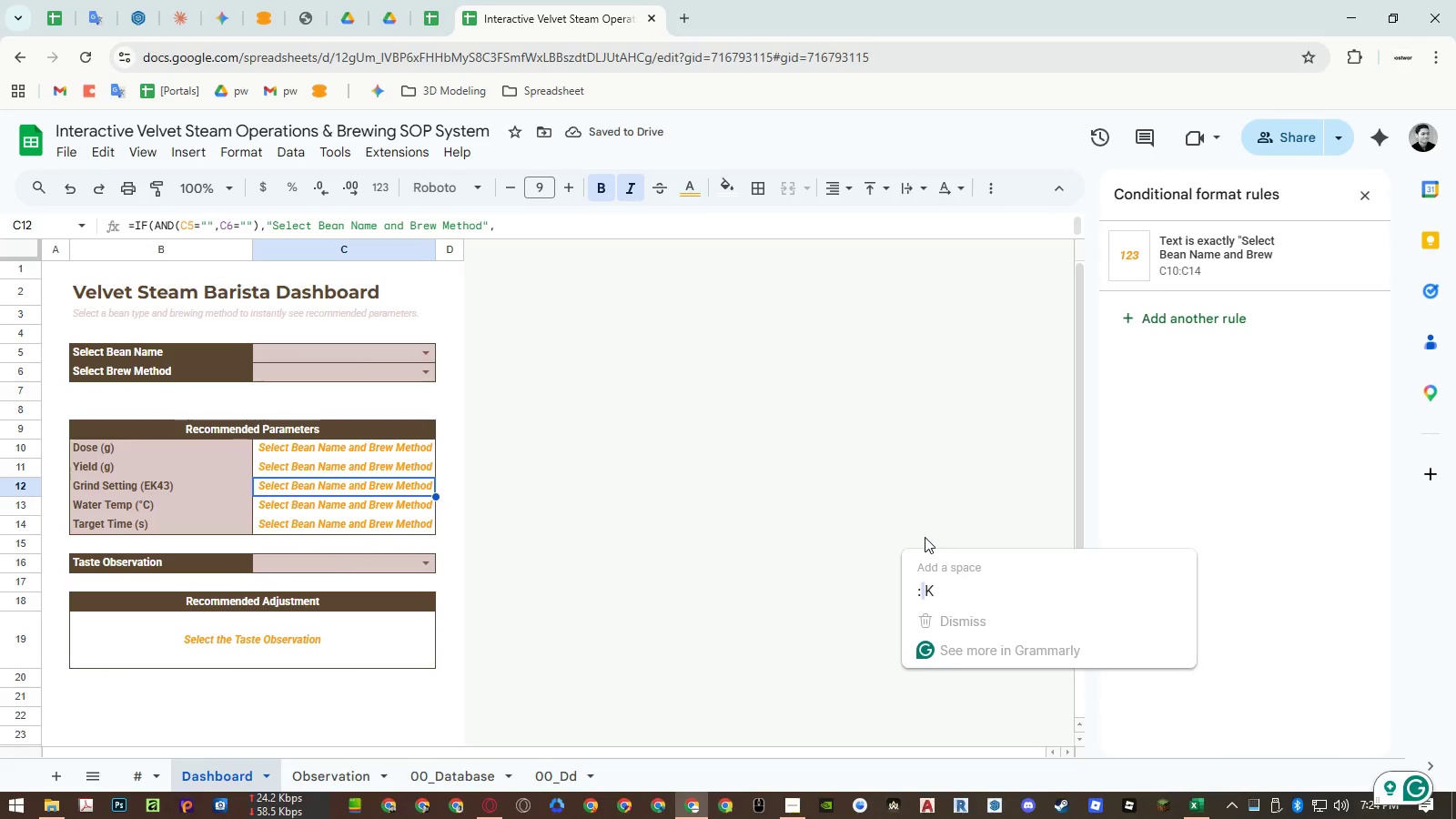 
key(Enter)
 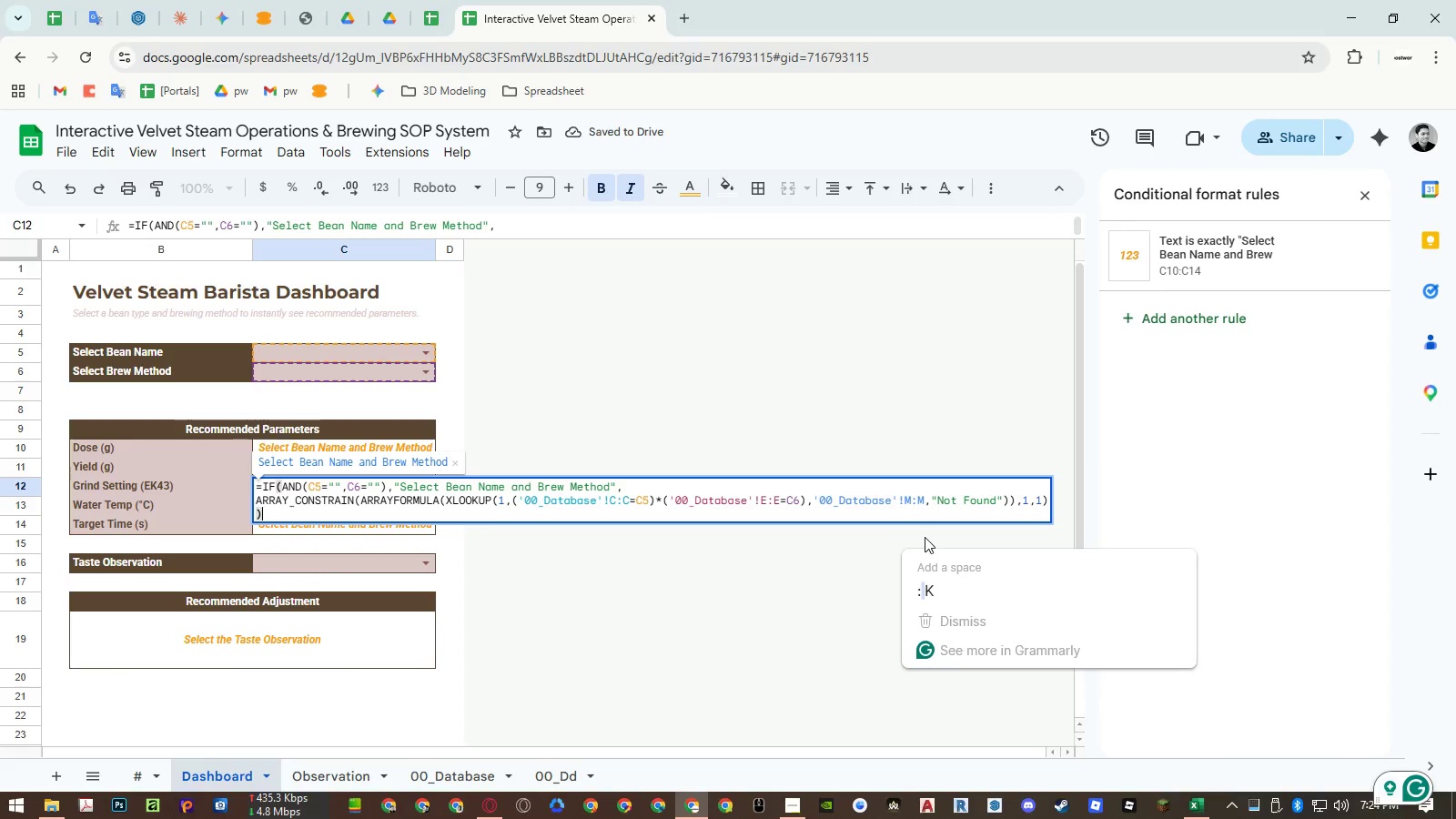 
key(Escape)
 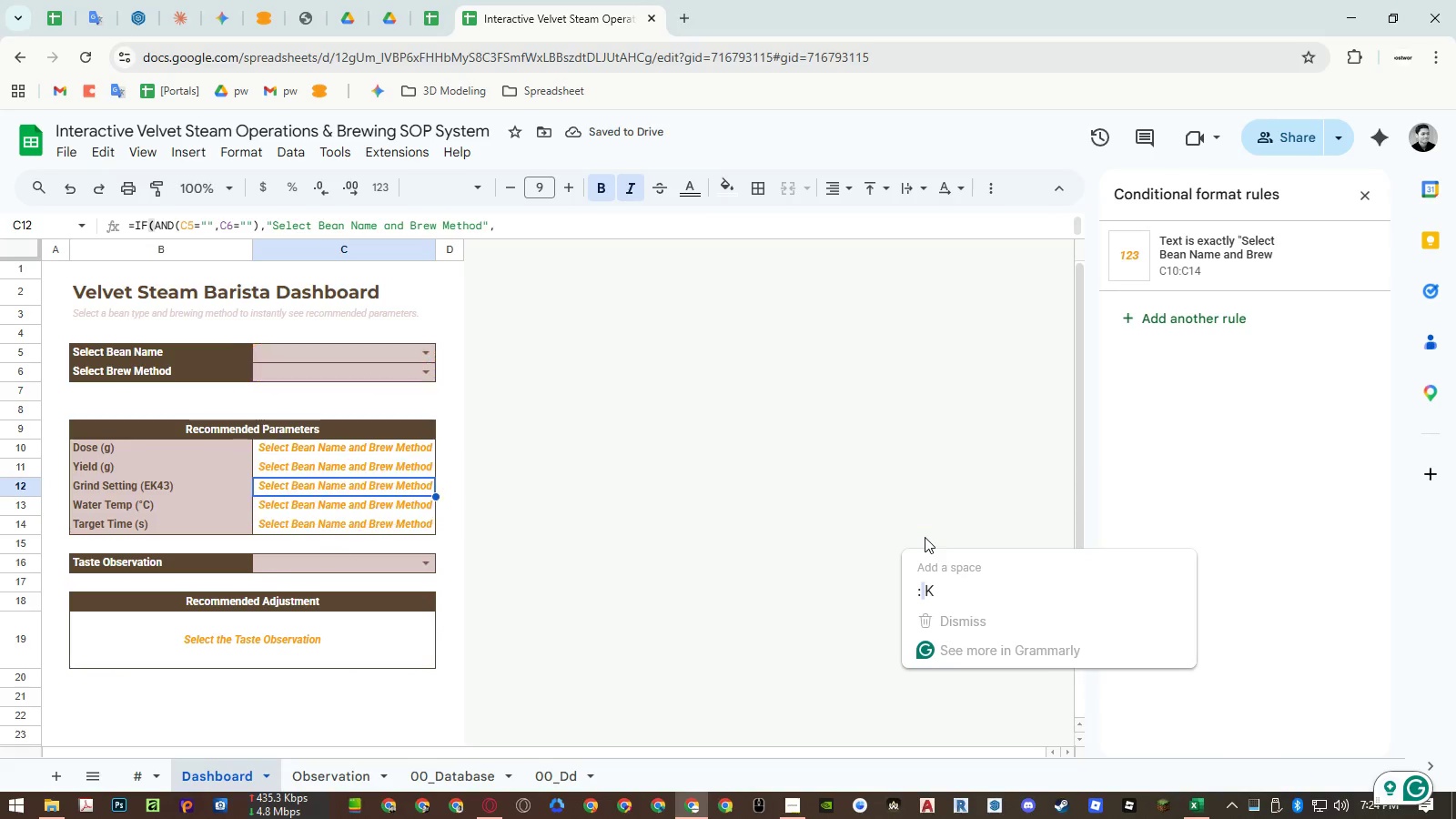 
key(ArrowDown)
 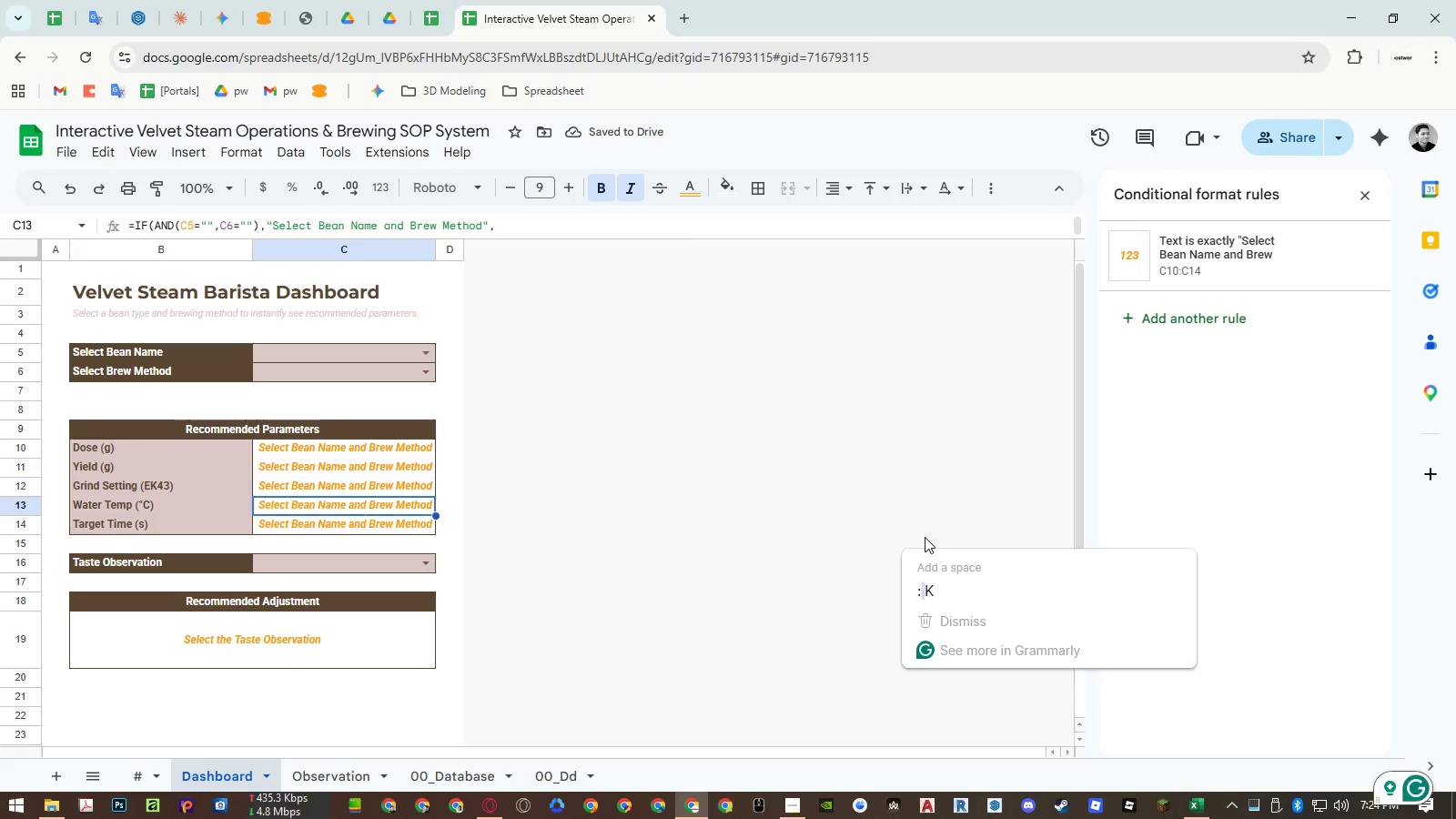 
key(Enter)
 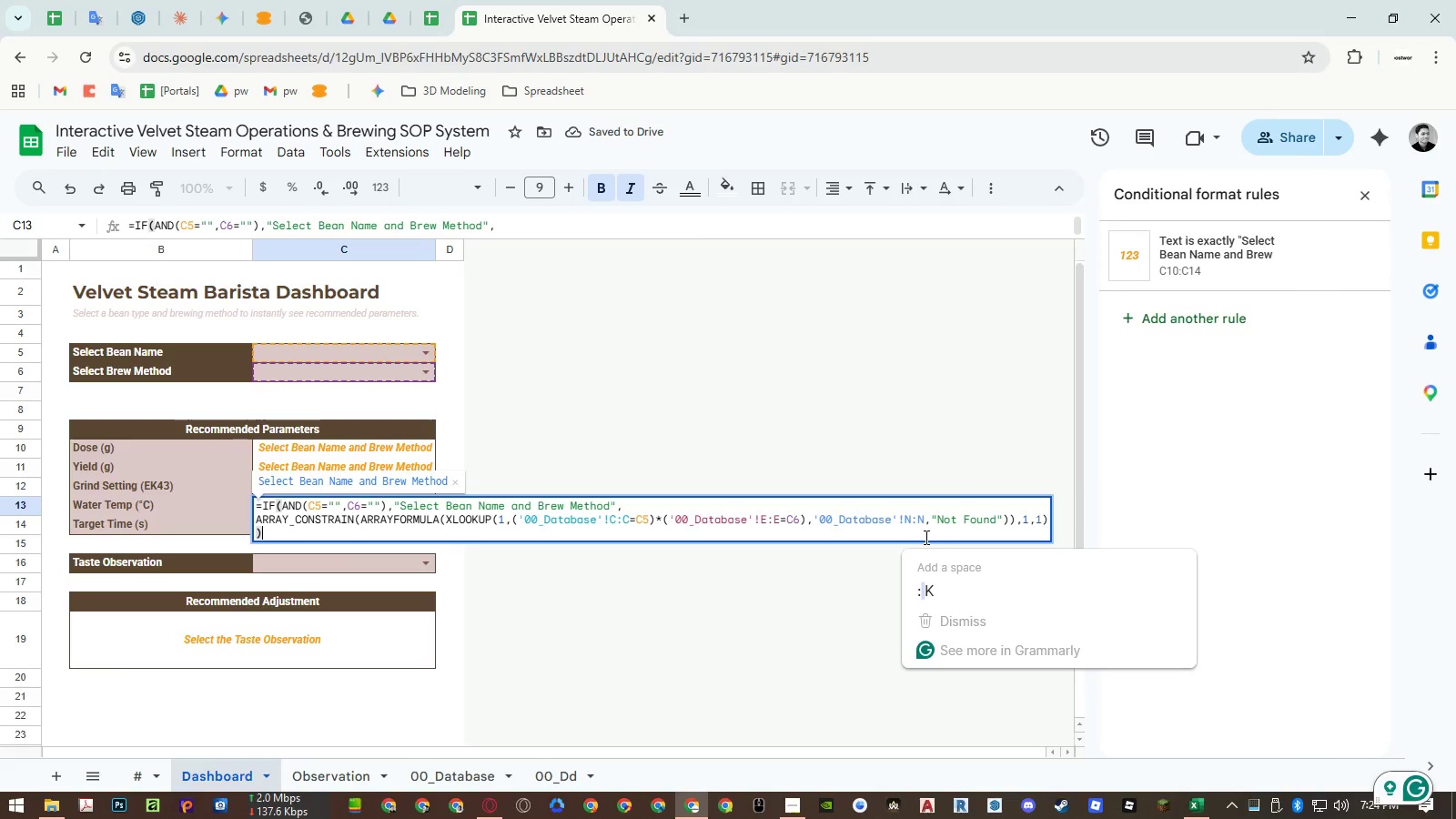 
key(Escape)
 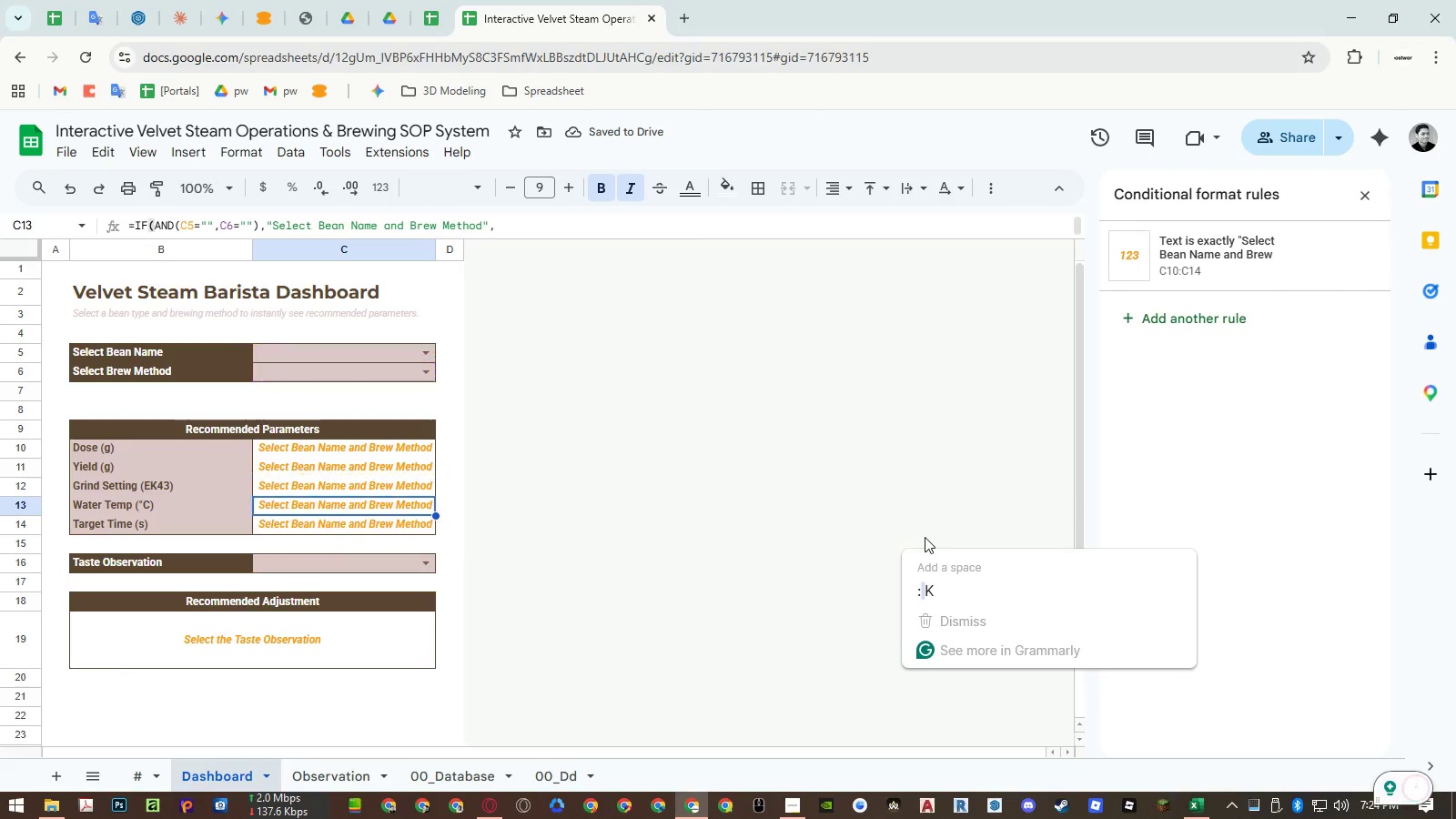 
key(ArrowDown)
 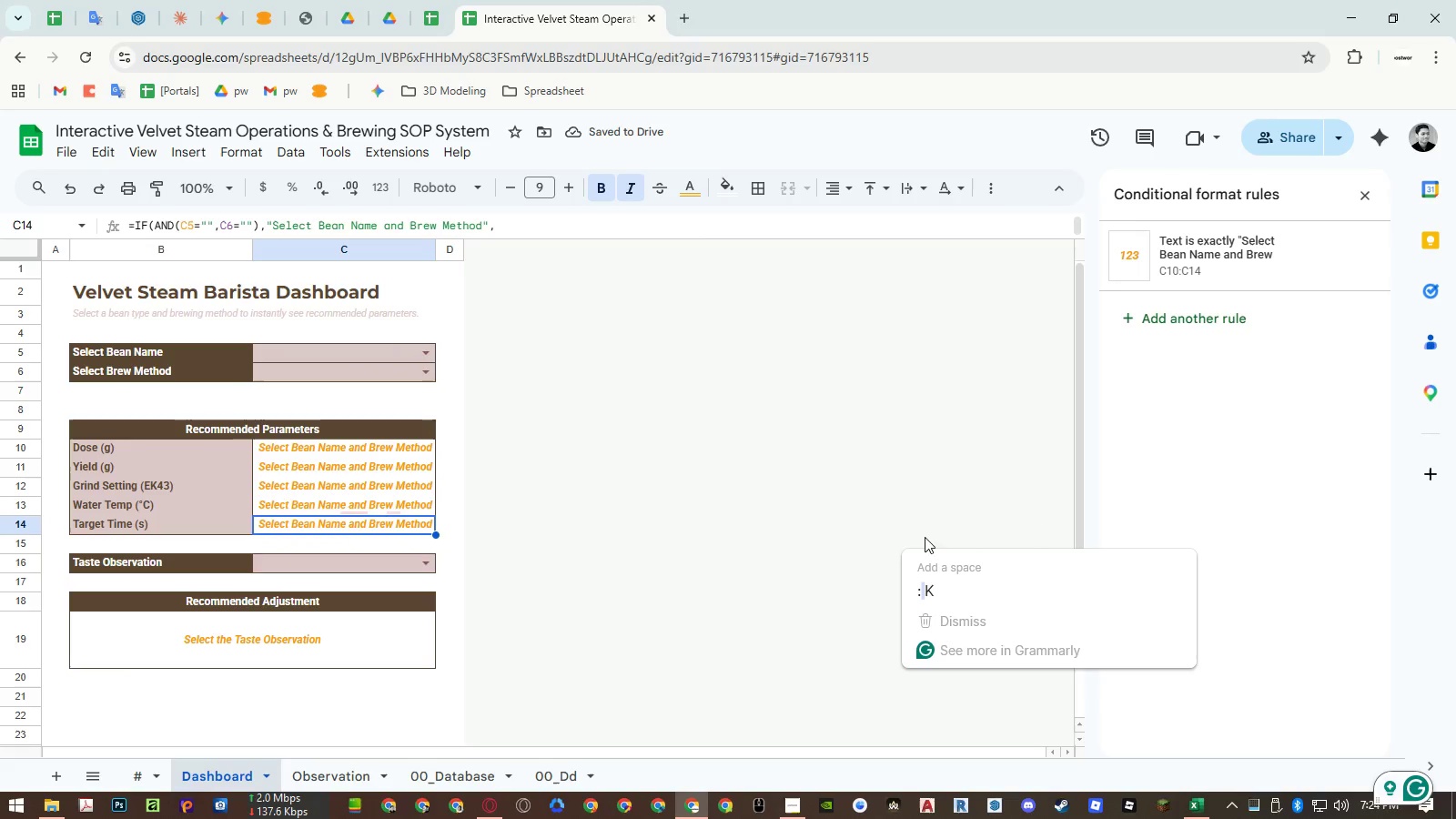 
key(Enter)
 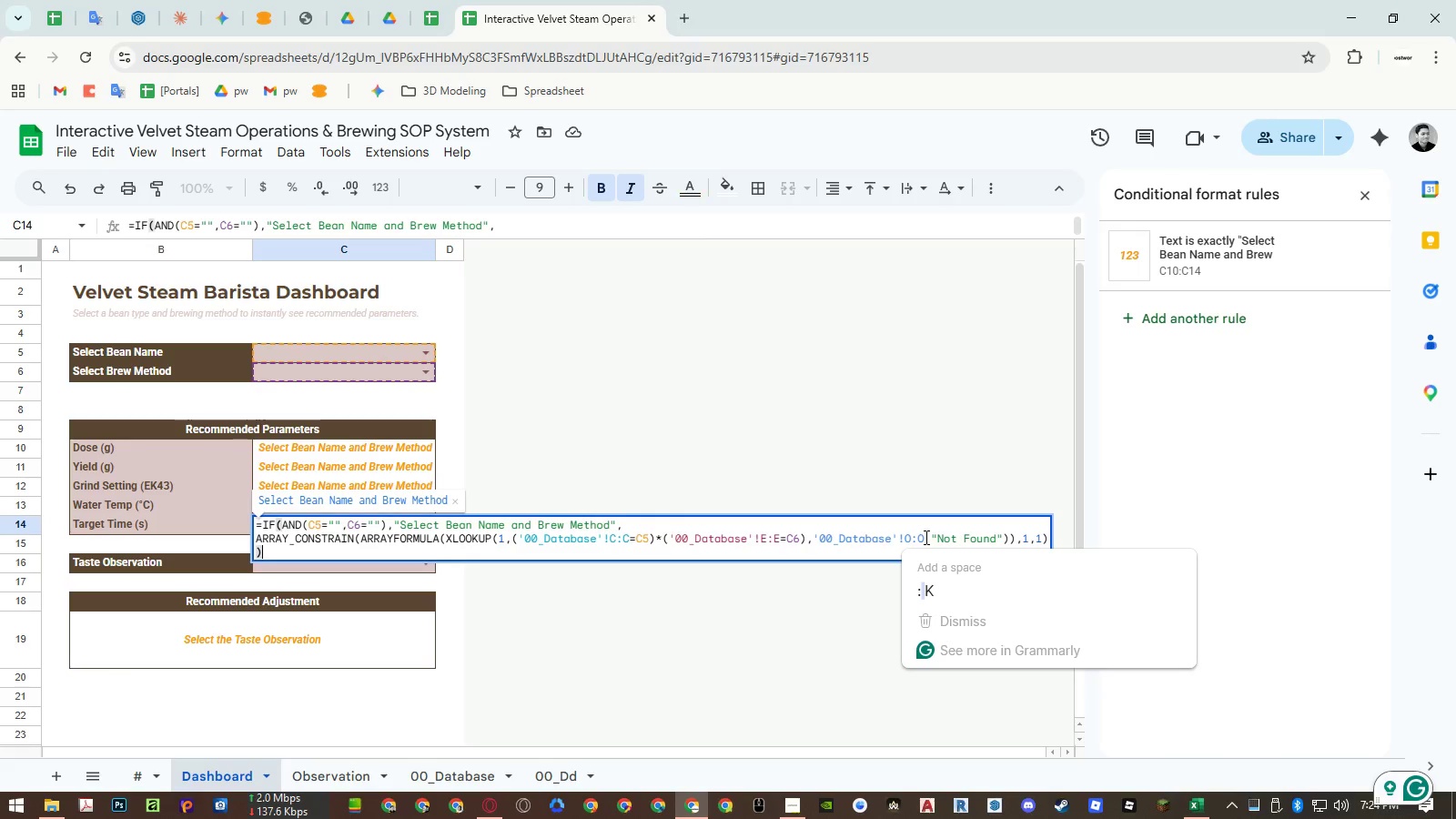 
key(Escape)
 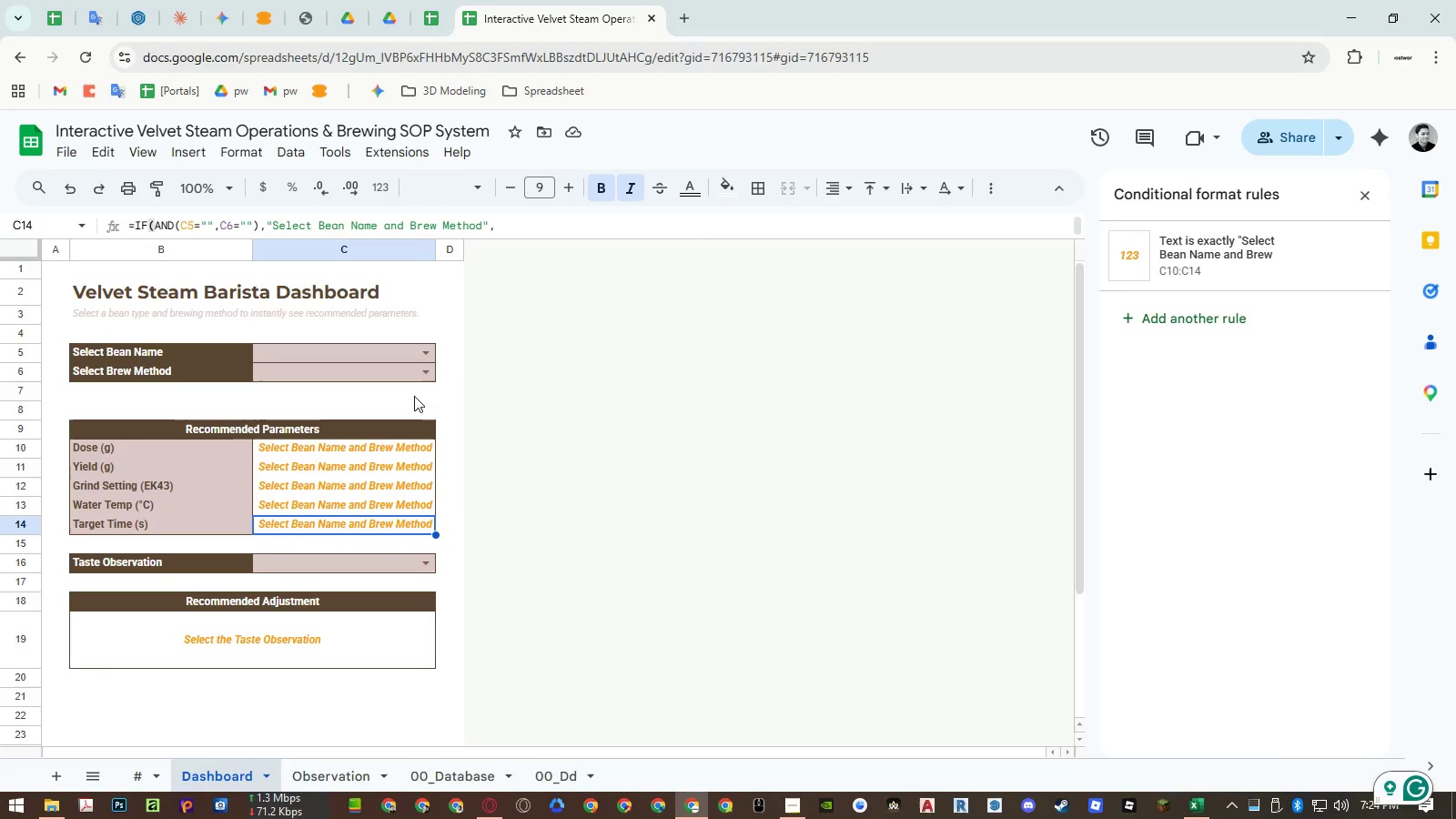 
double_click([403, 371])
 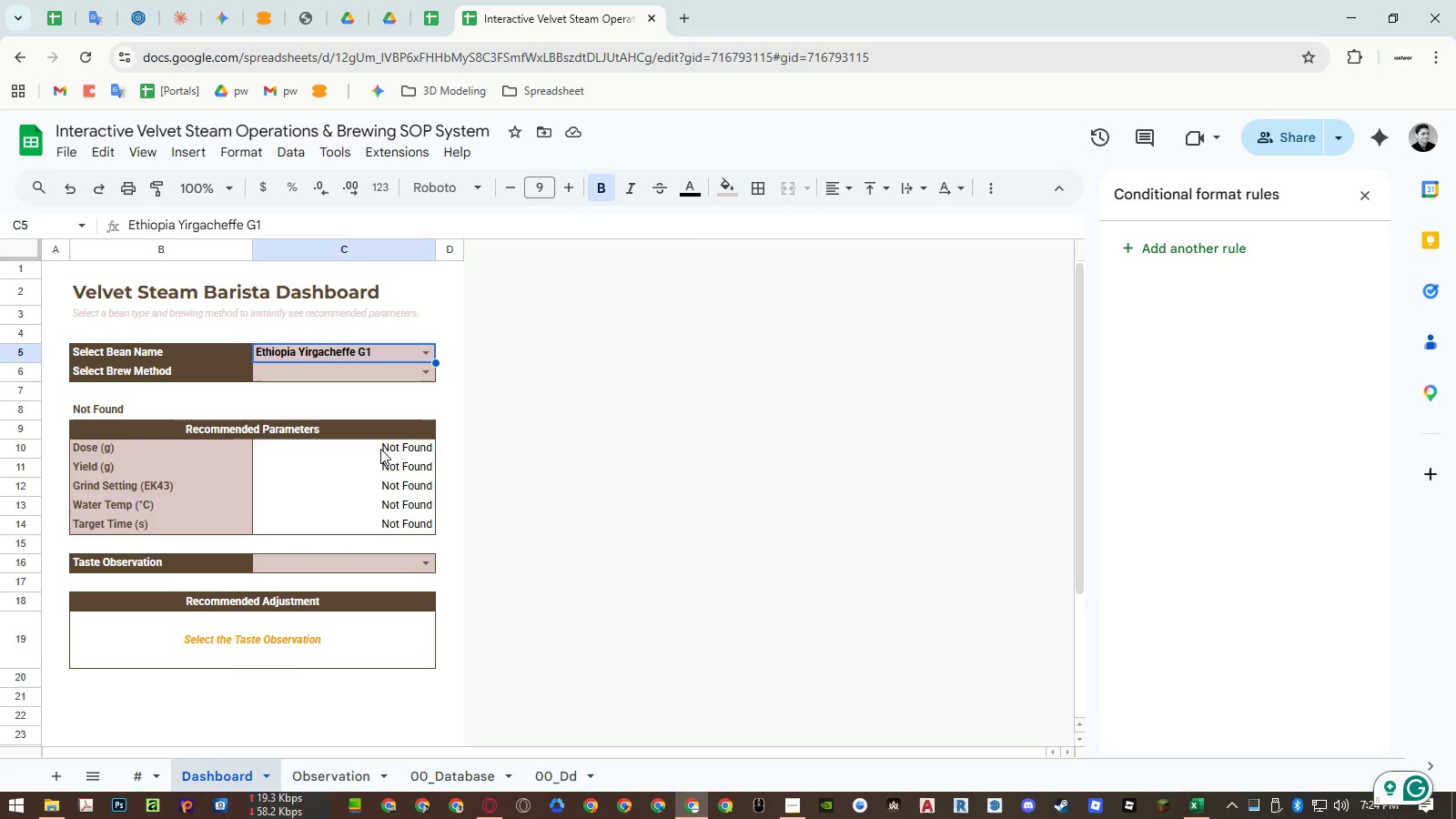 
wait(7.3)
 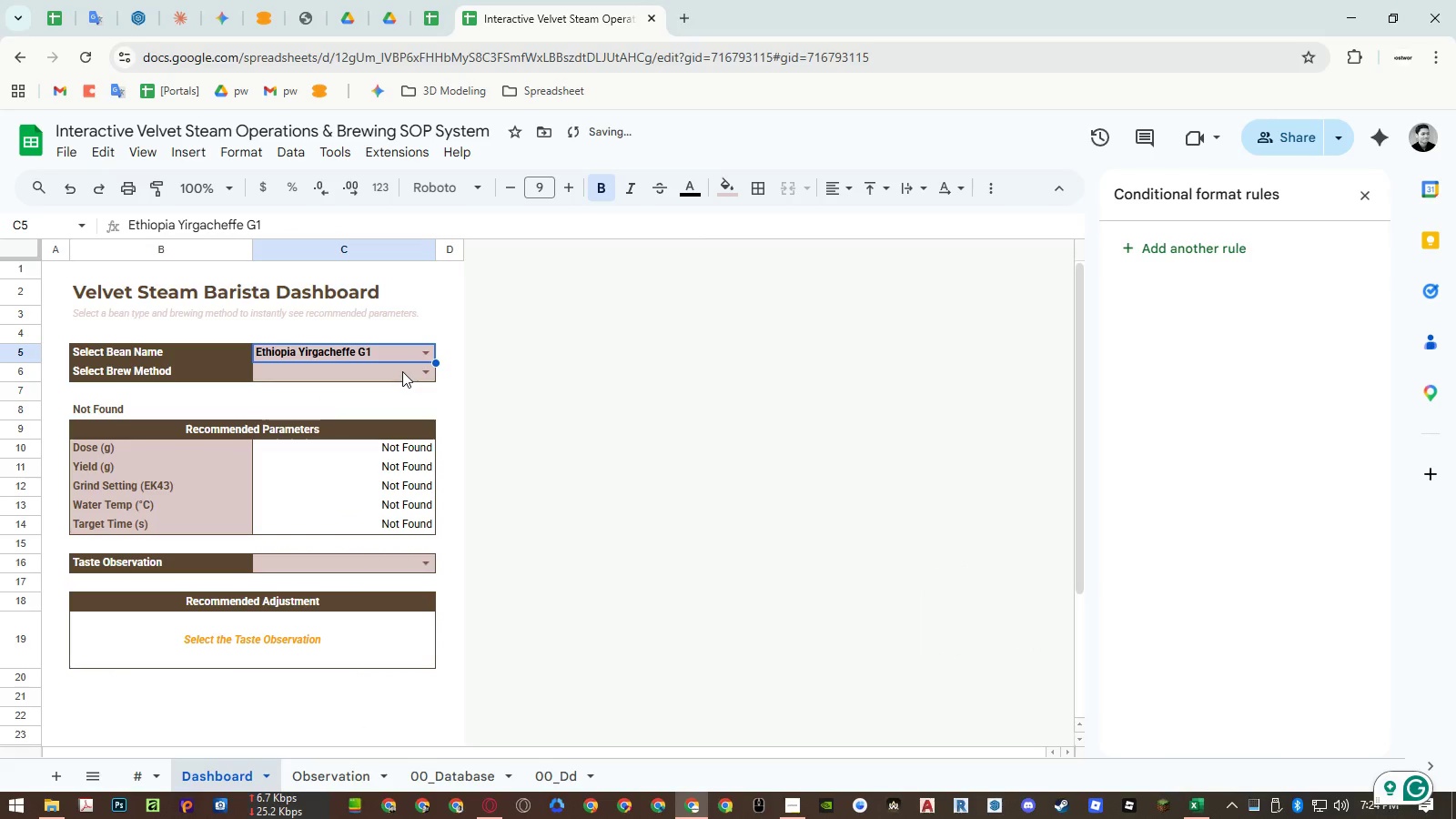 
left_click([357, 471])
 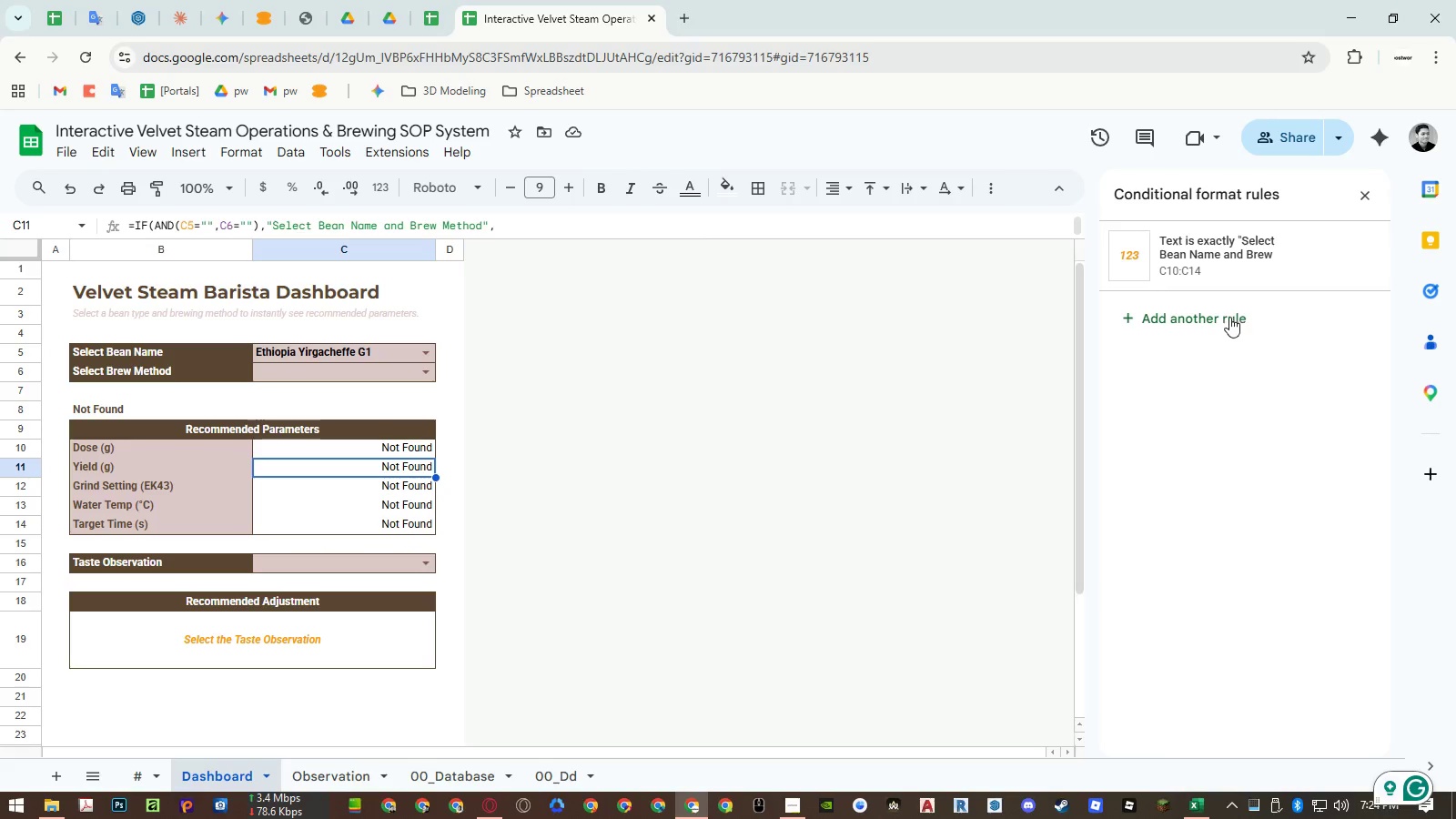 
left_click([1211, 274])
 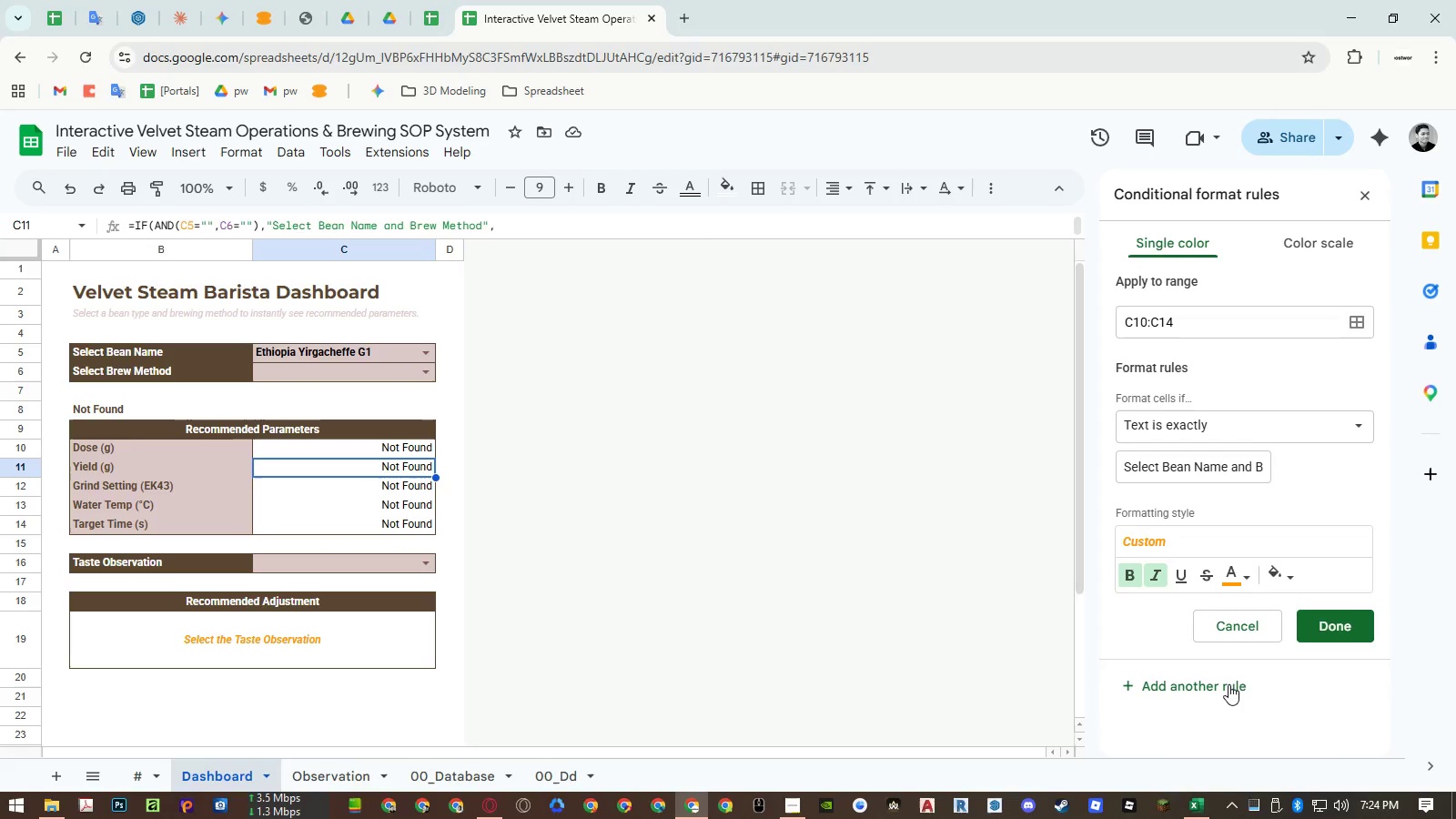 
left_click([1228, 685])
 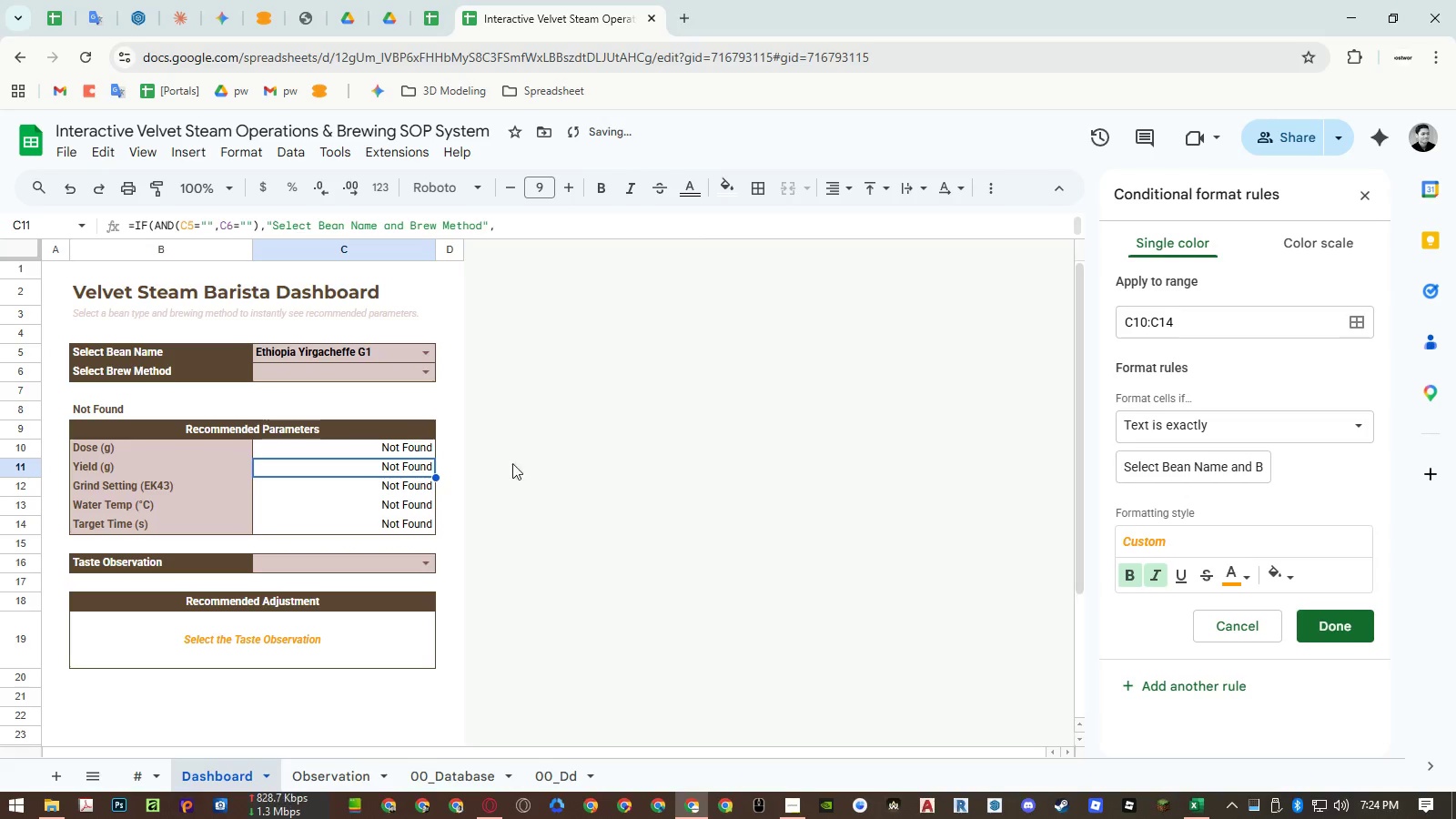 
left_click([425, 450])
 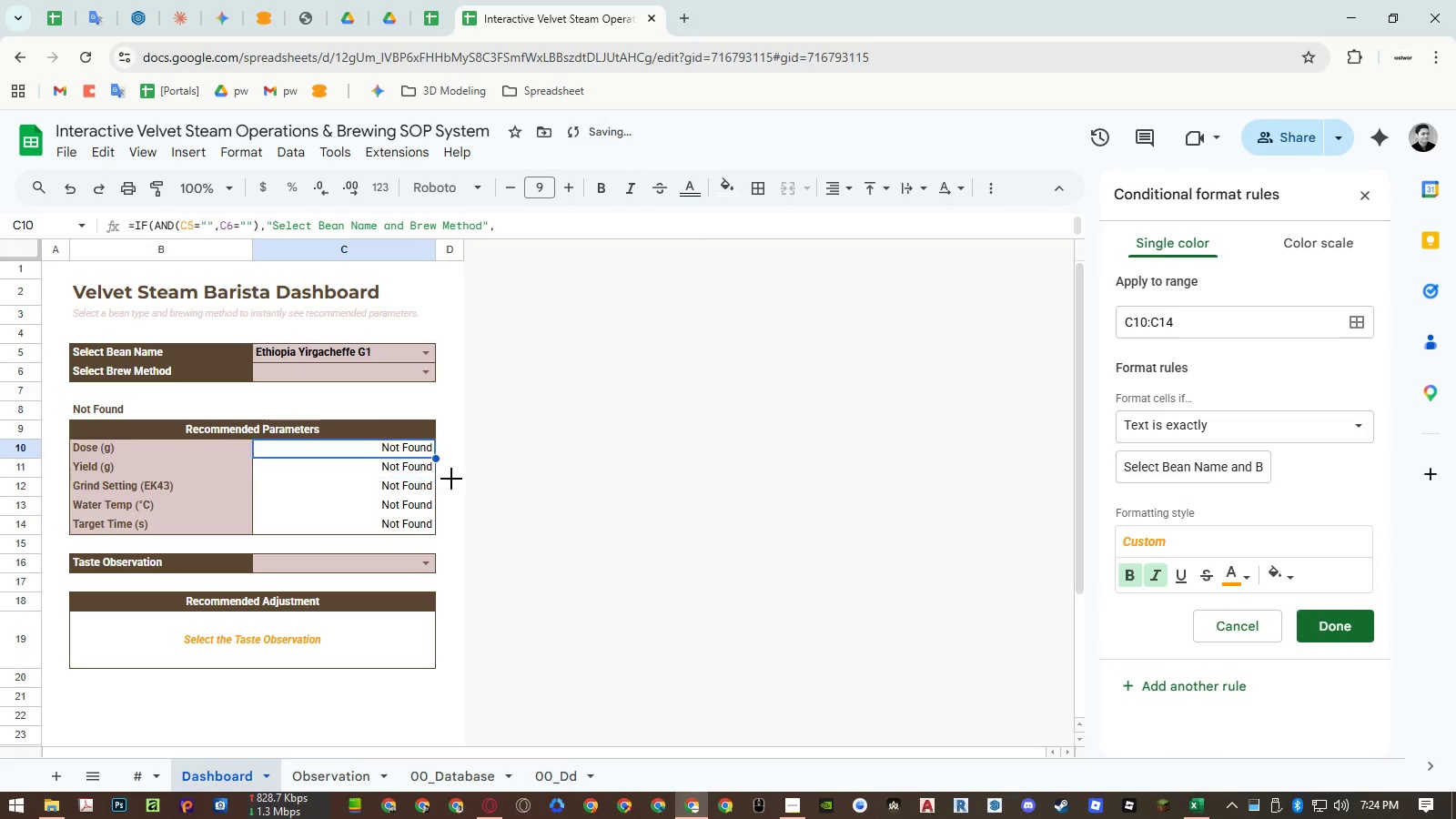 
key(Control+ControlLeft)
 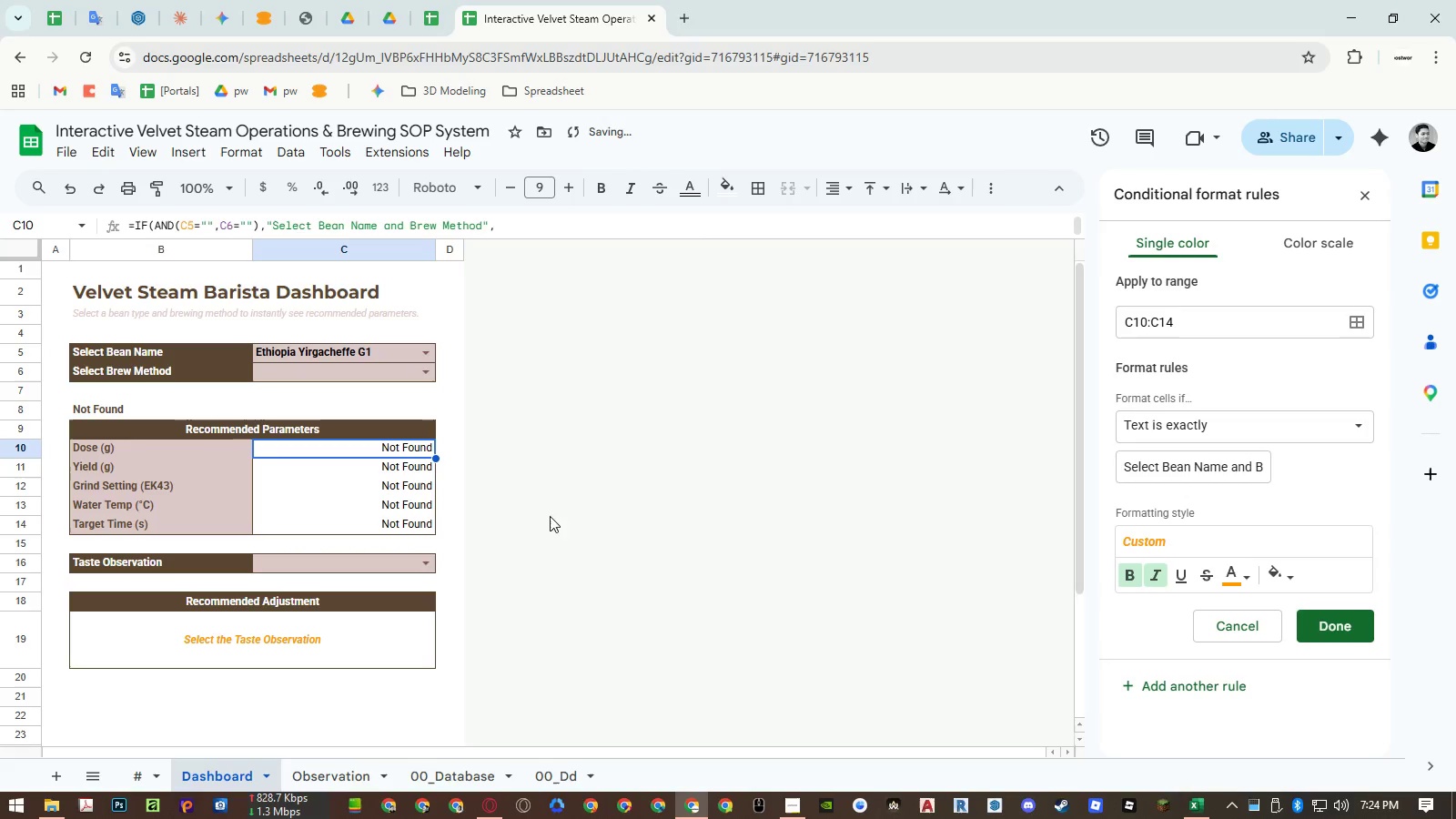 
key(Control+C)
 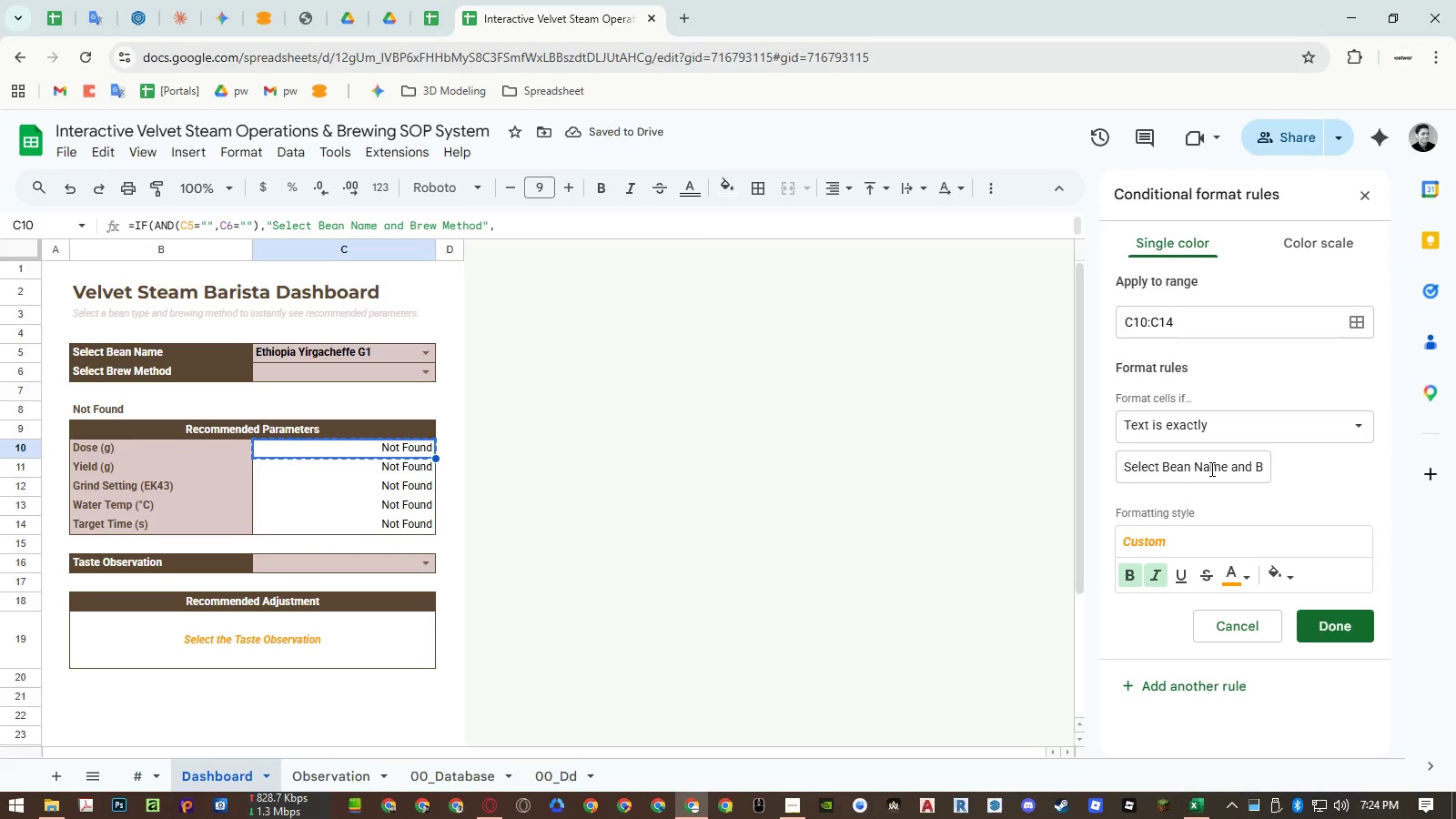 
double_click([1210, 469])
 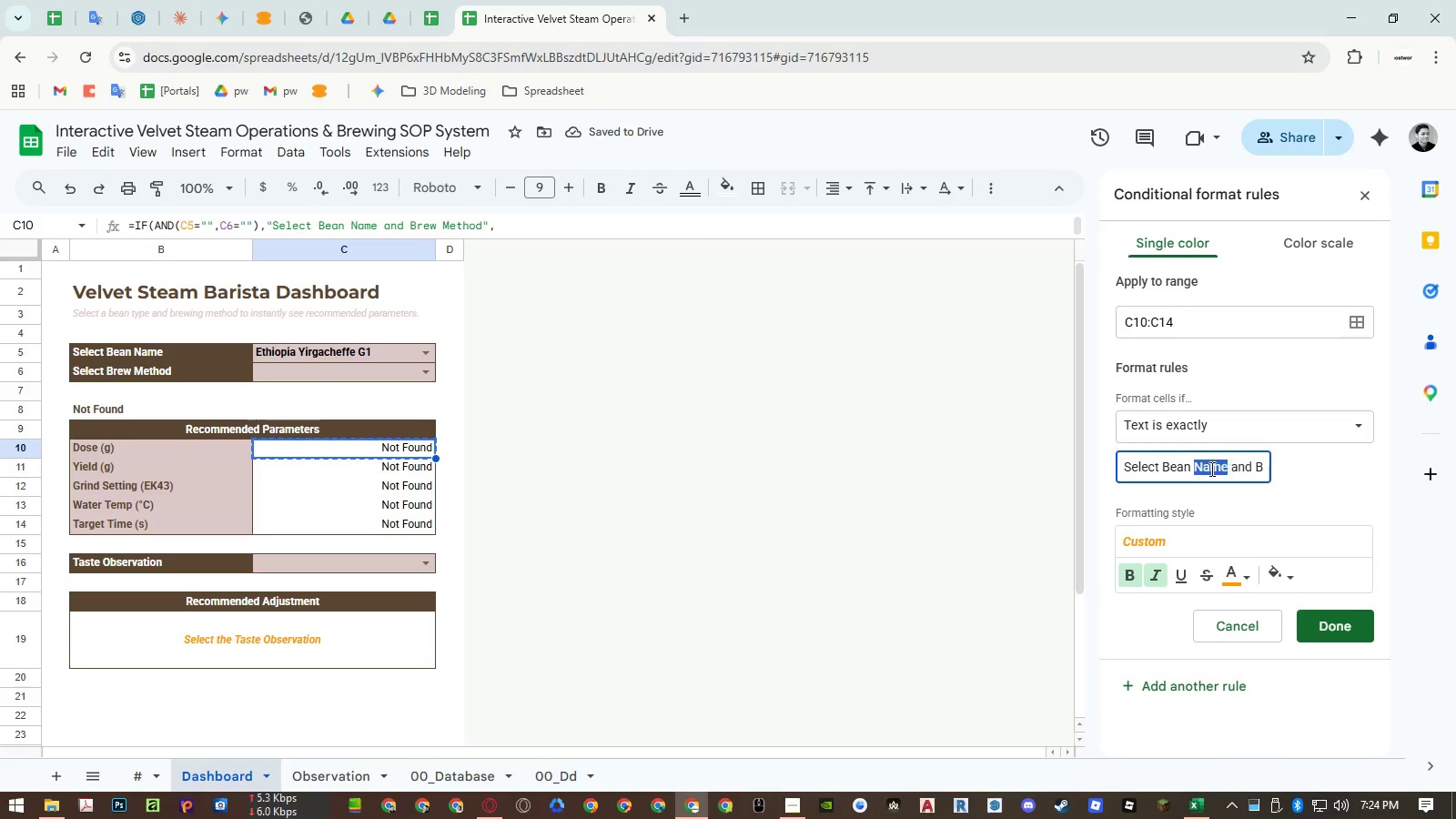 
triple_click([1210, 469])
 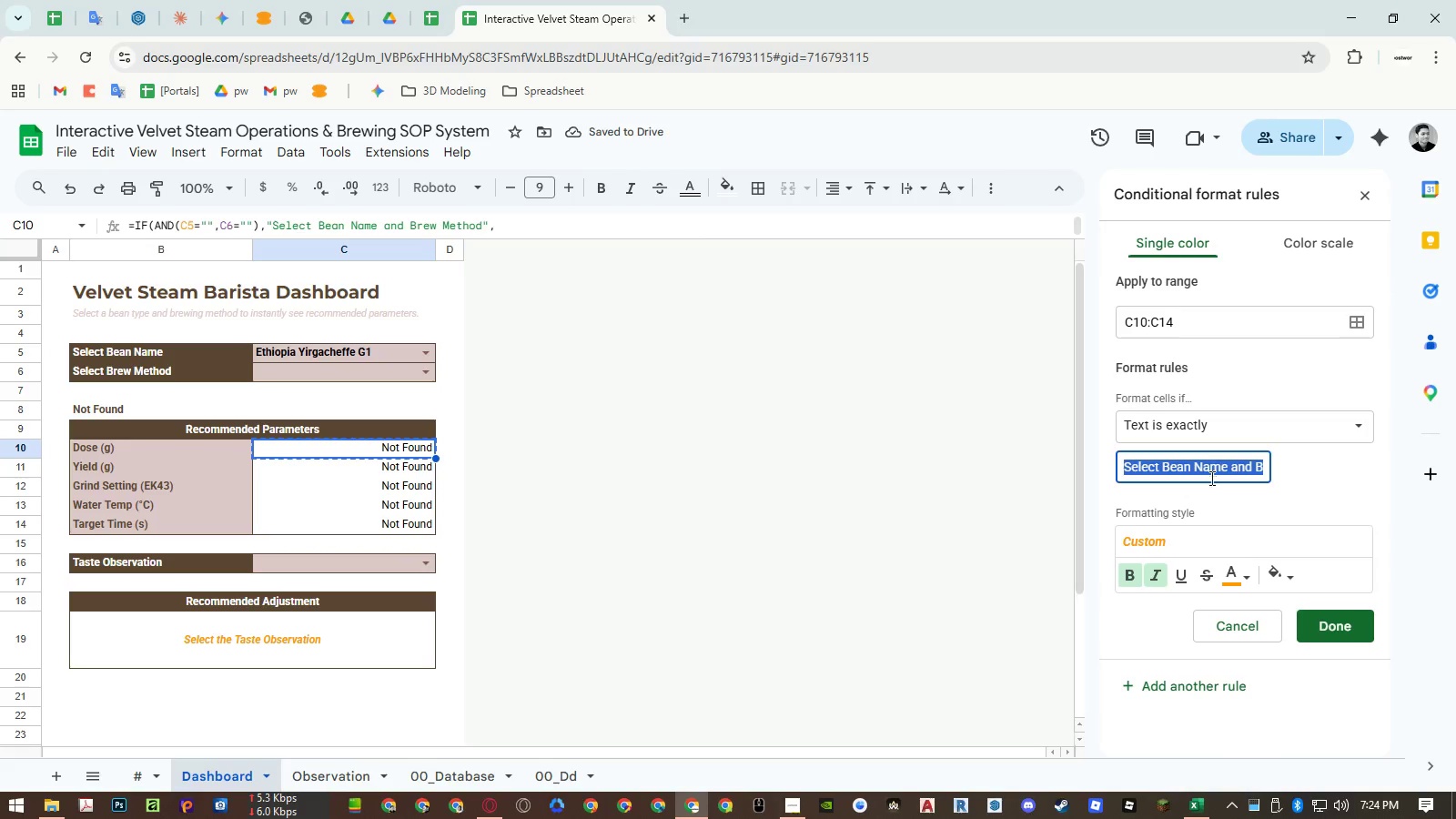 
key(Control+ControlLeft)
 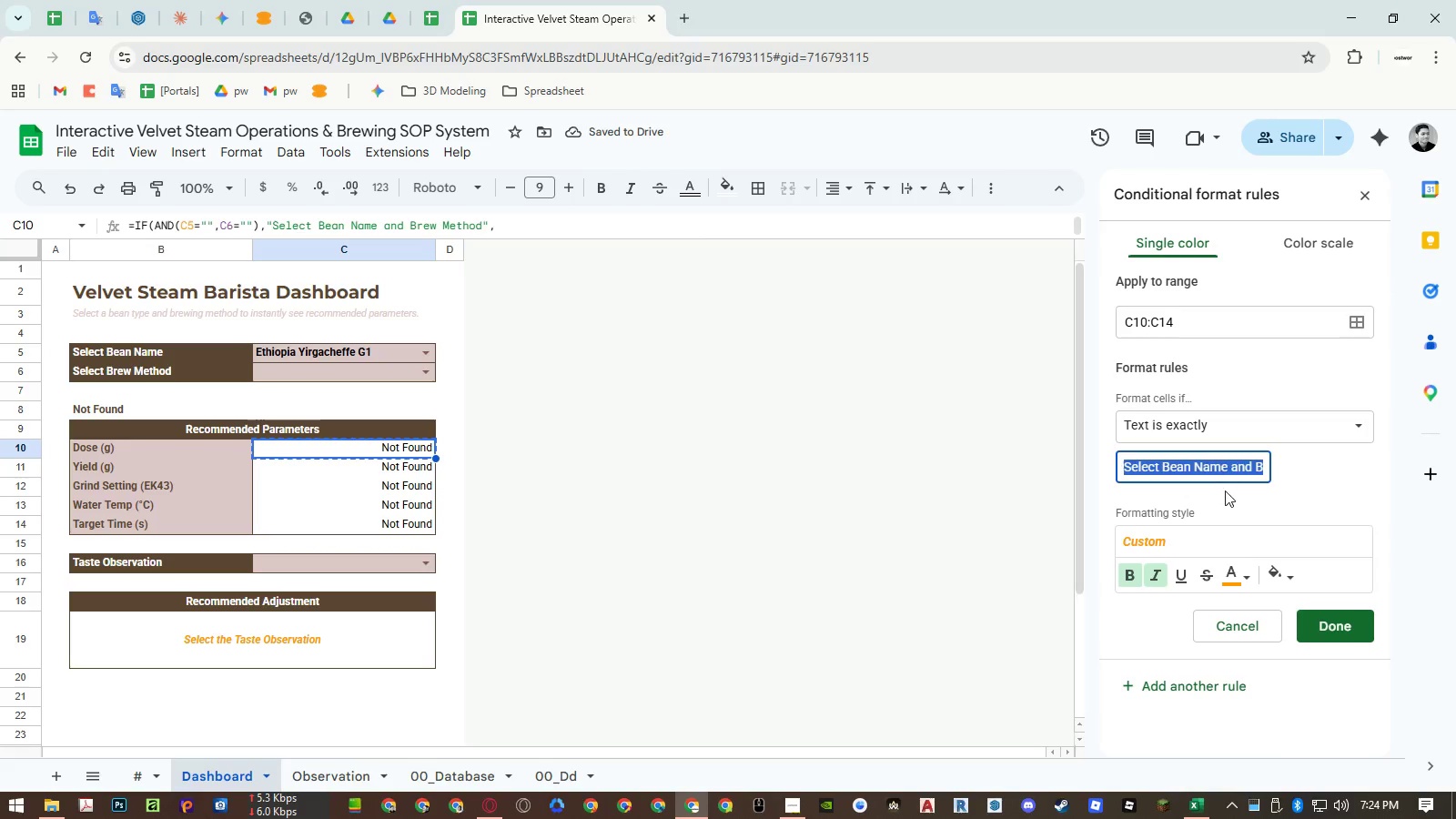 
key(Control+V)
 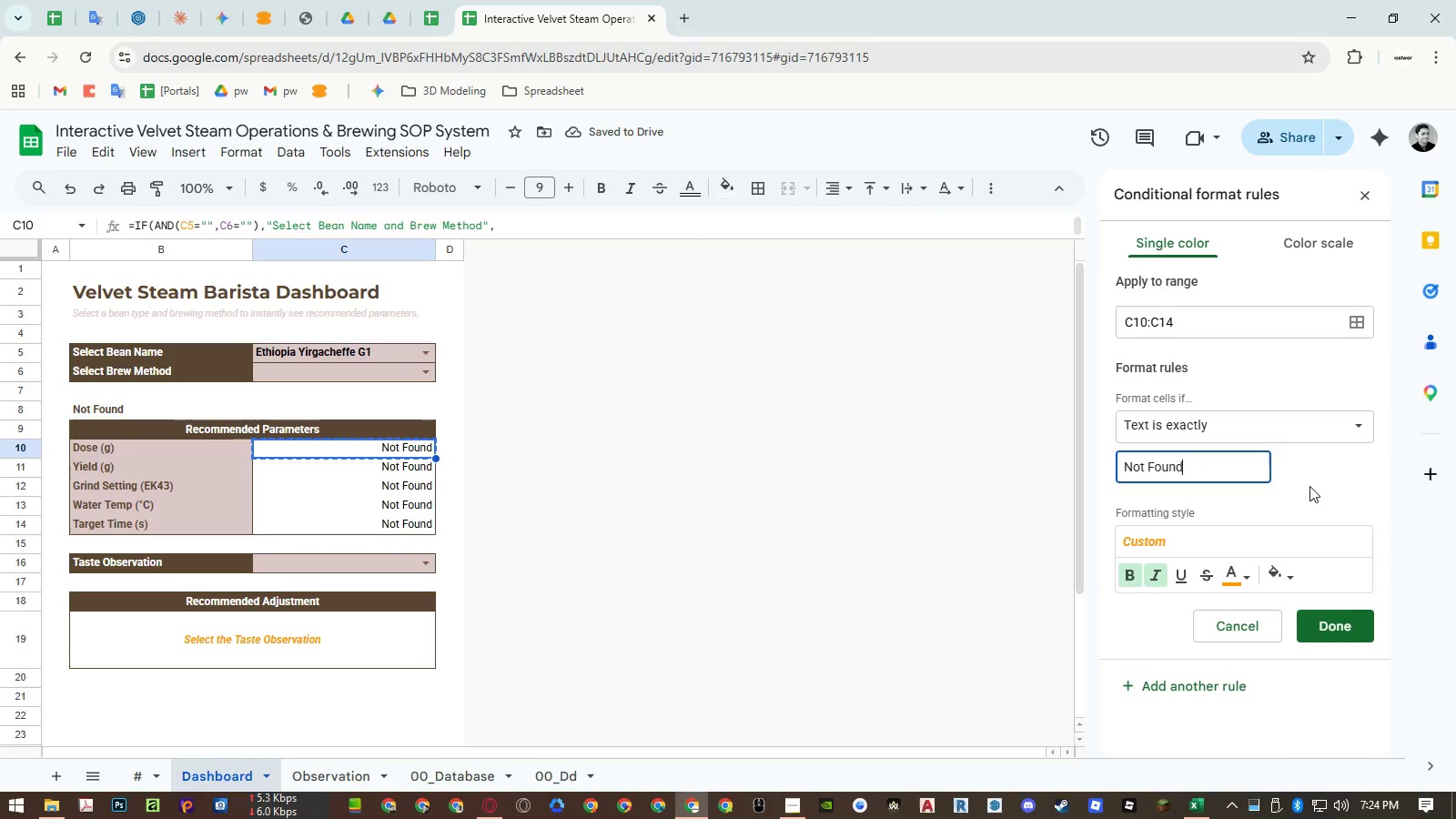 
left_click([1309, 485])
 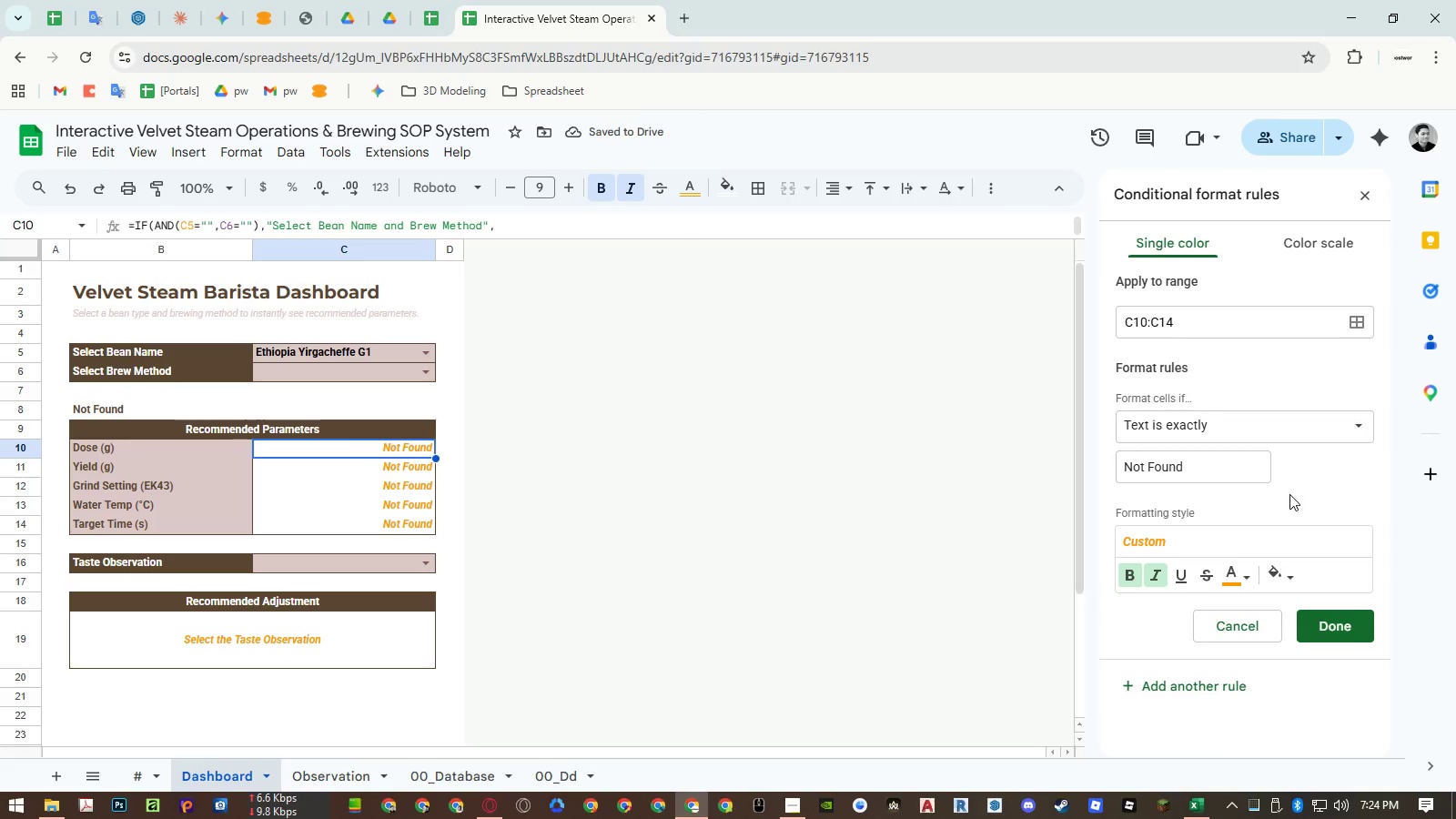 
left_click([1239, 576])
 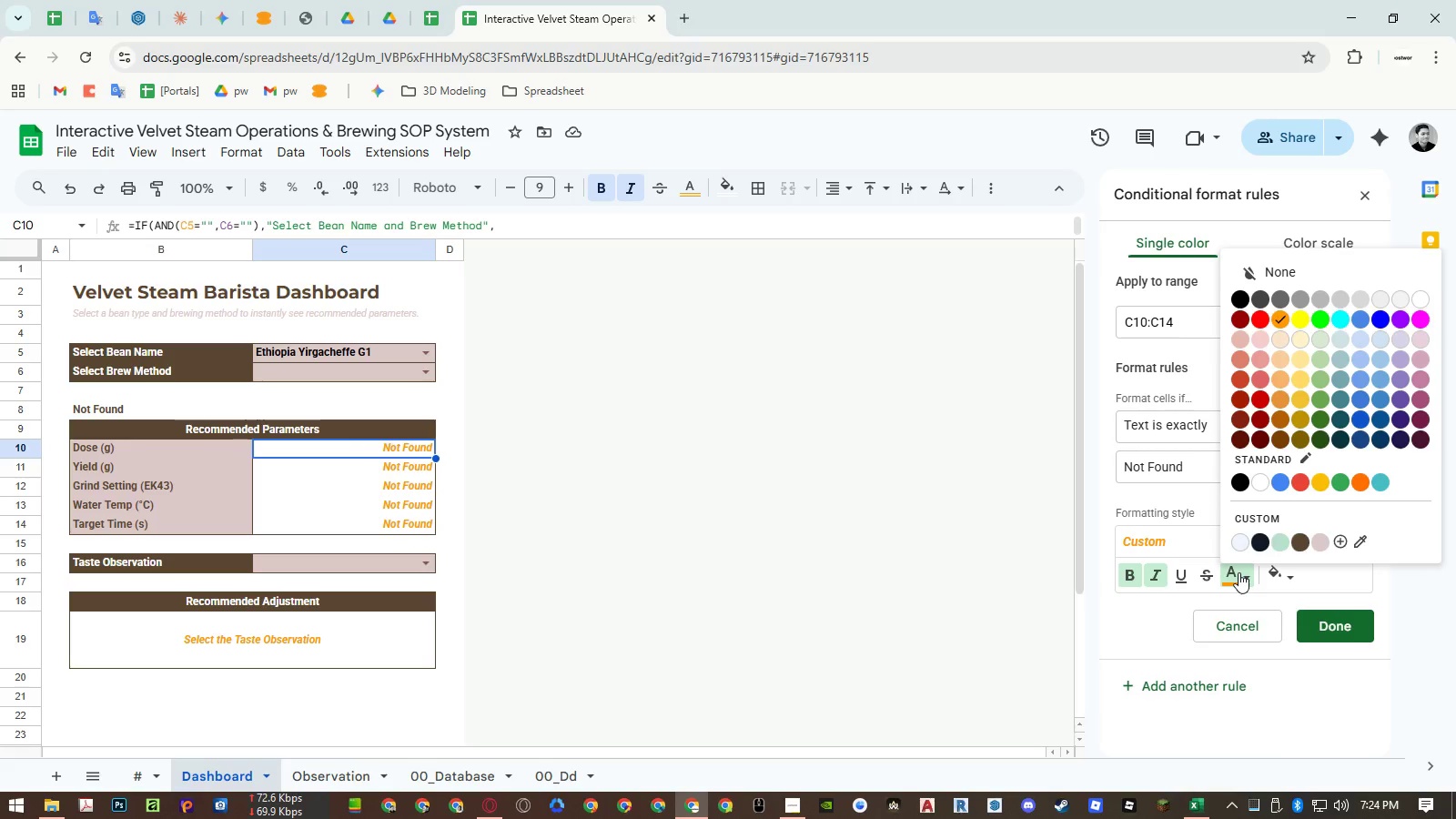 
wait(5.72)
 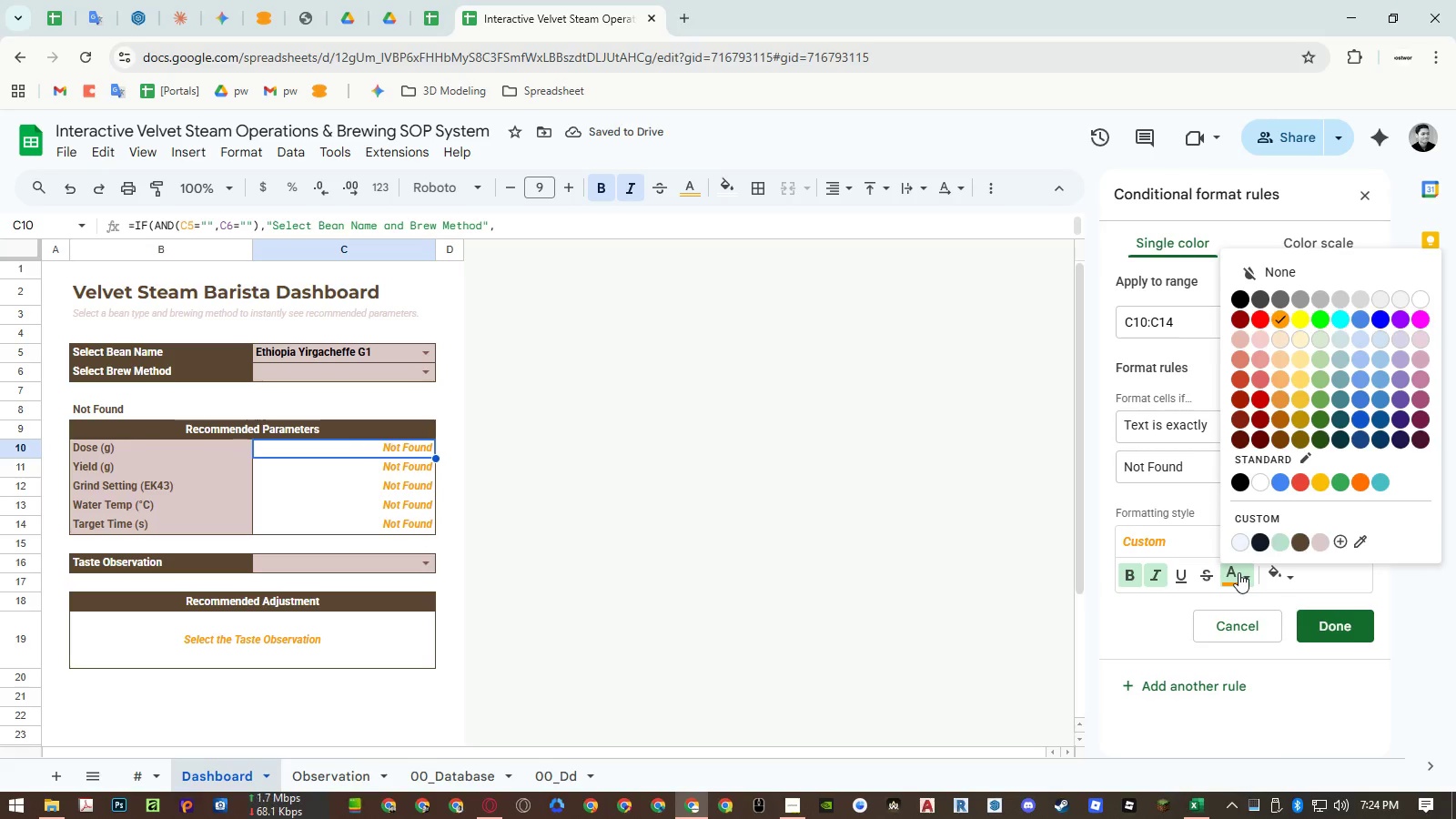 
left_click([1399, 588])
 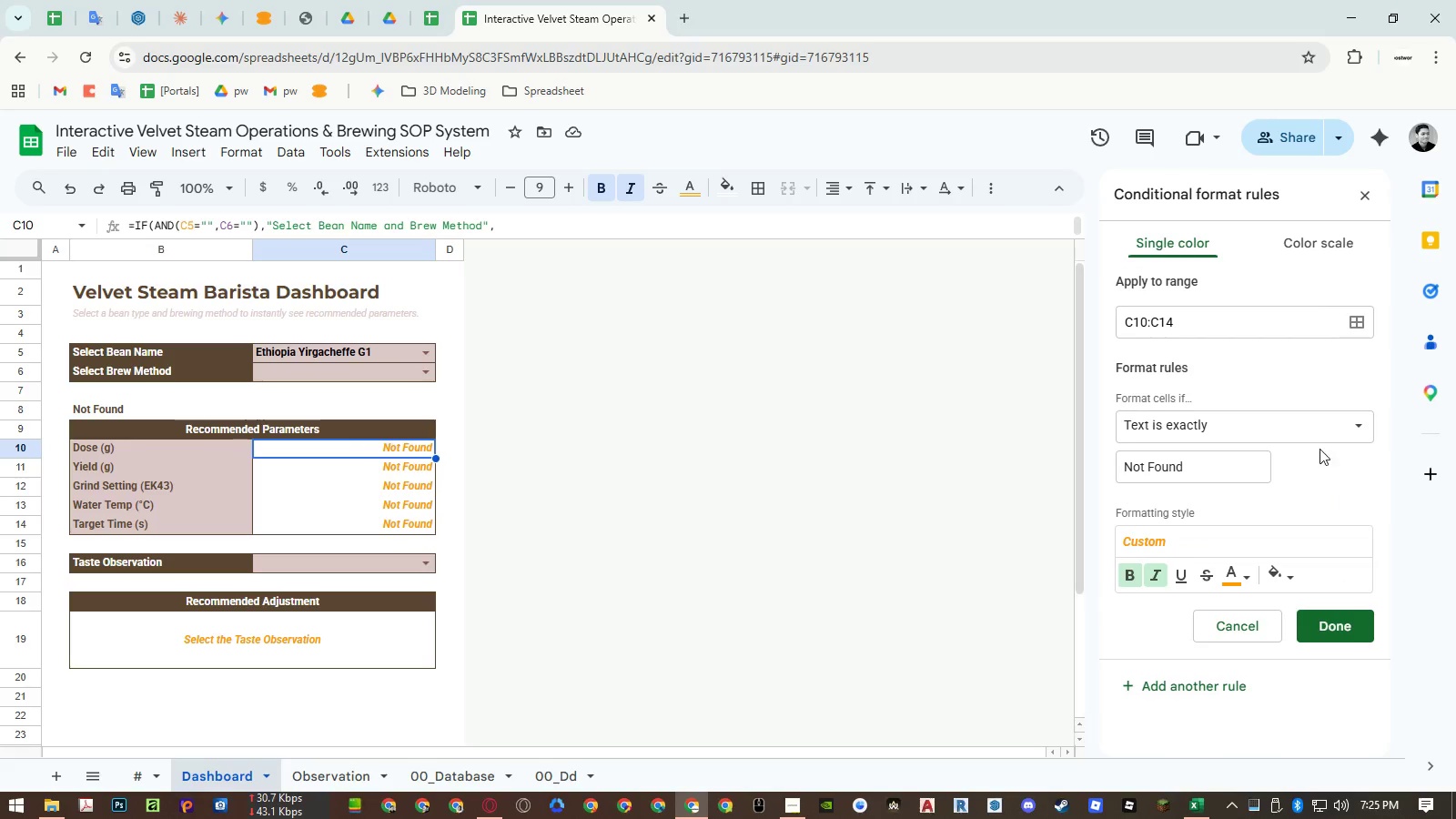 
left_click([1316, 428])
 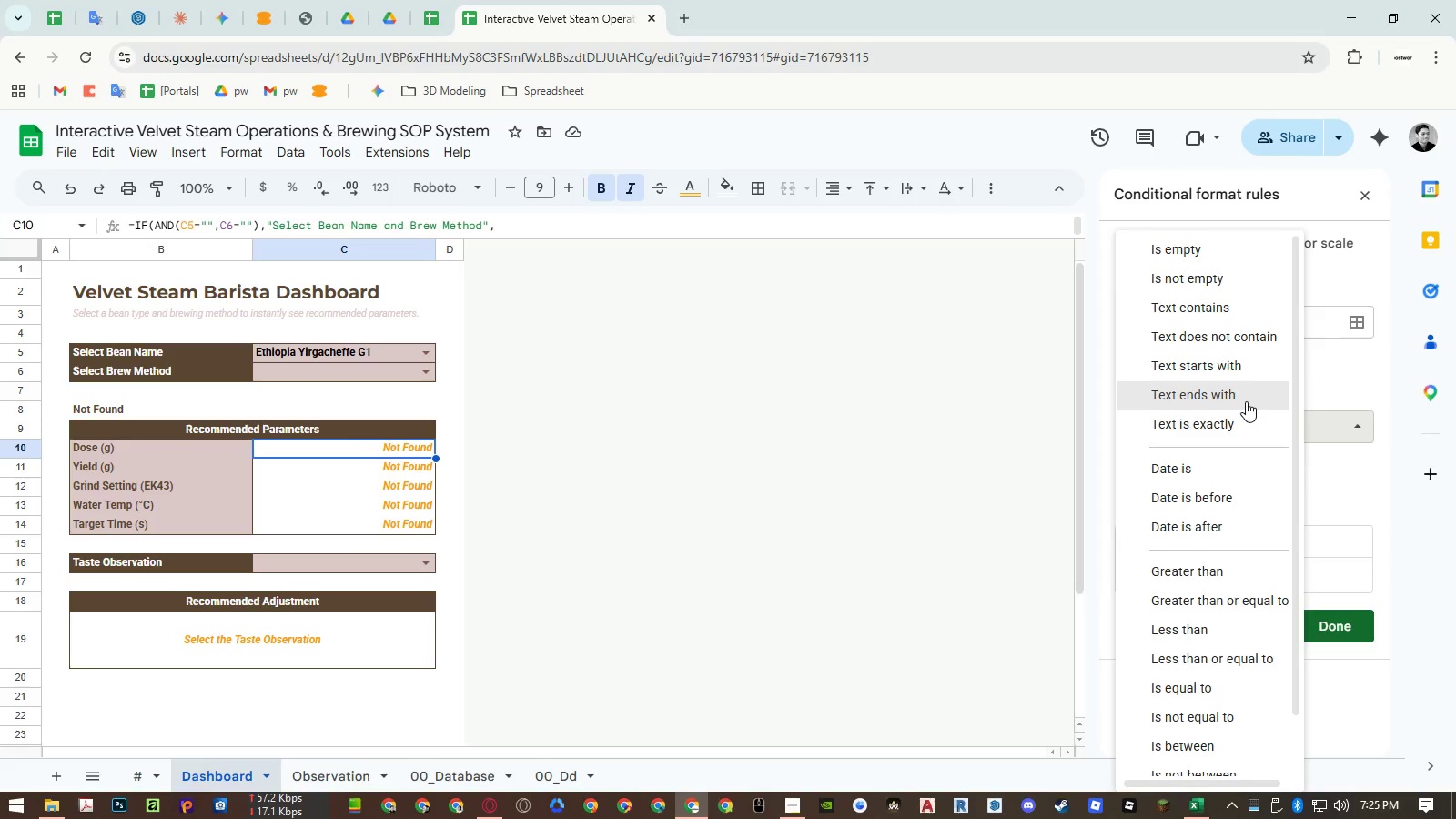 
left_click([1244, 311])
 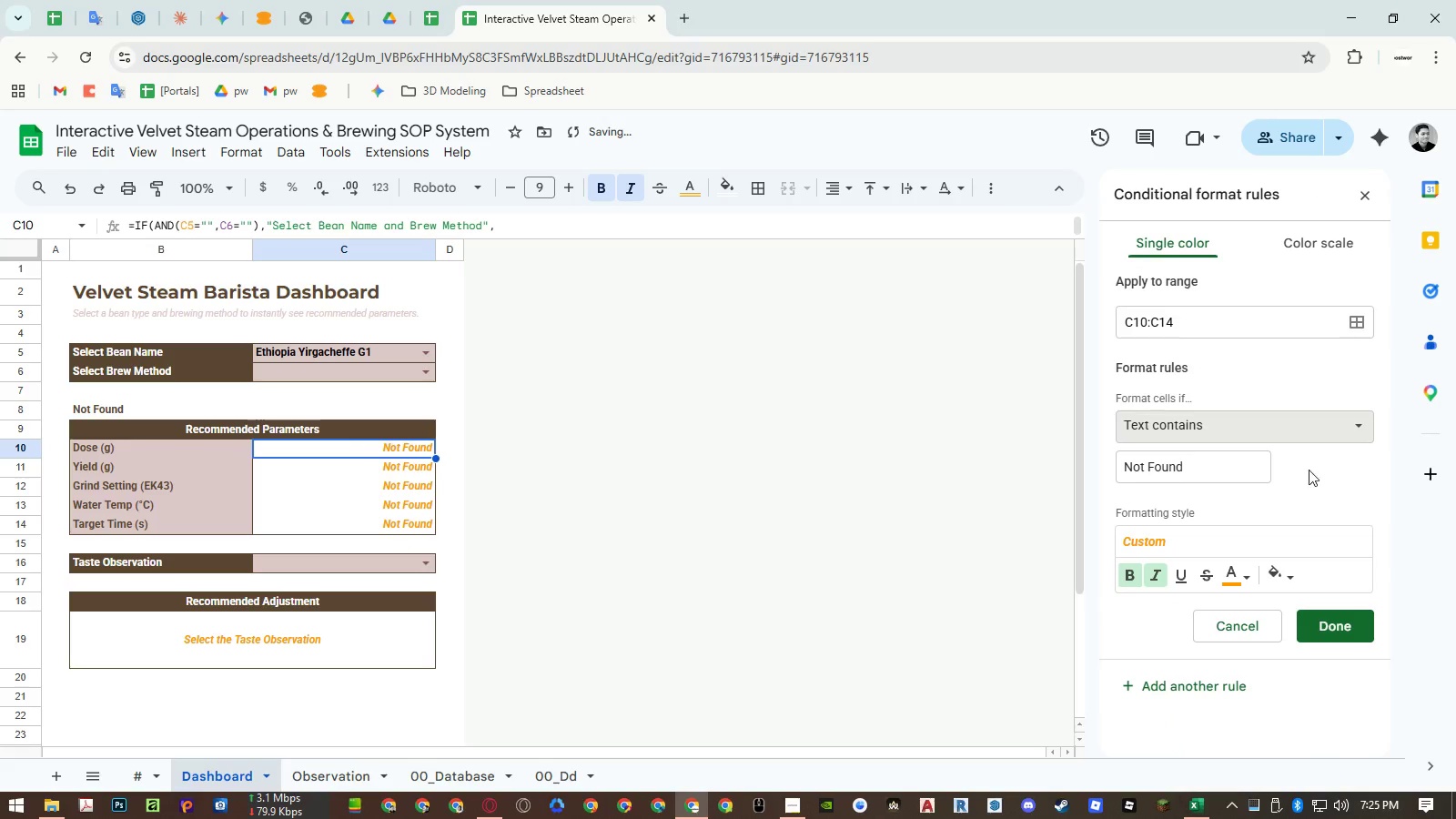 
mouse_move([1250, 569])
 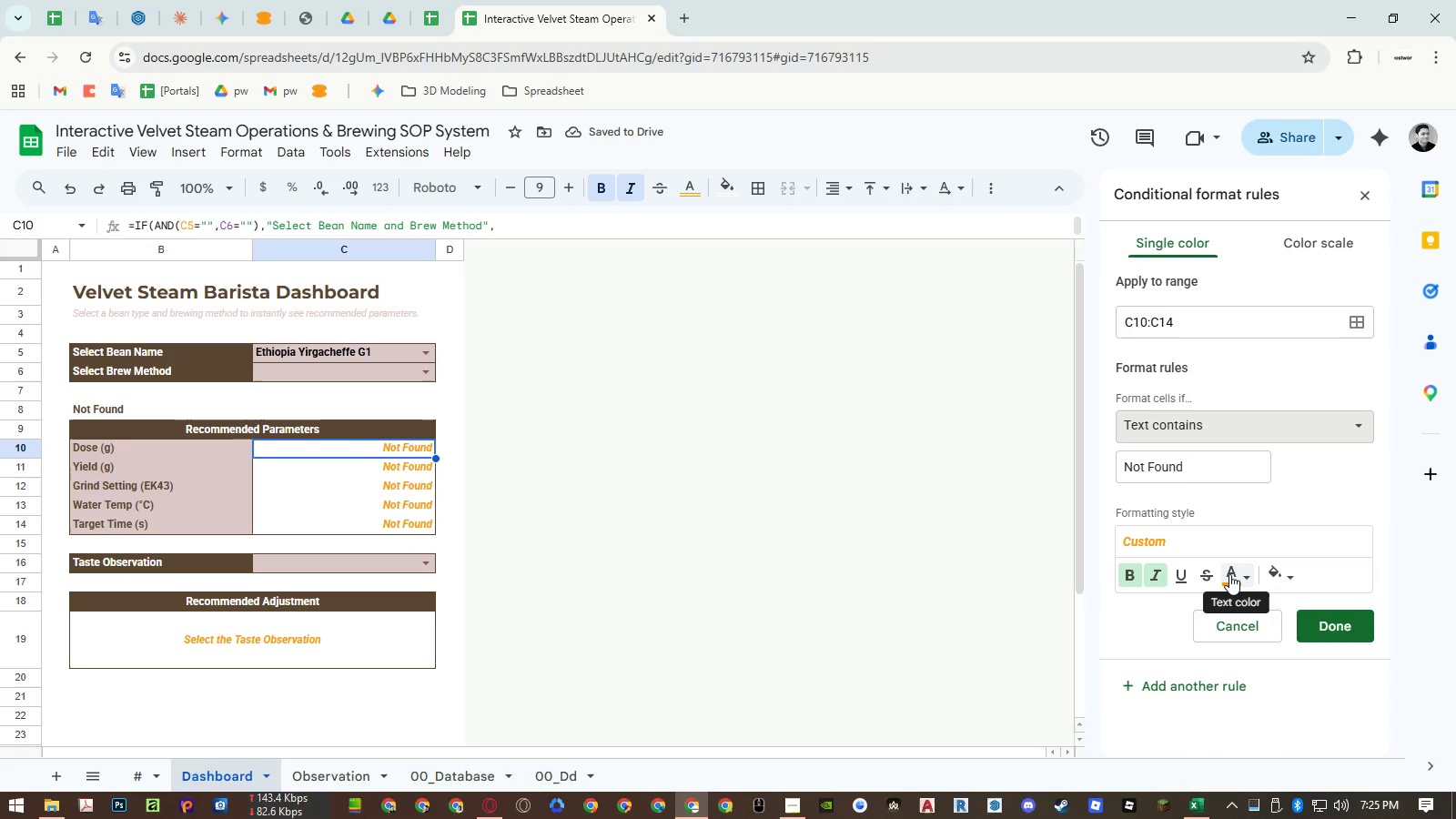 
left_click([1229, 574])
 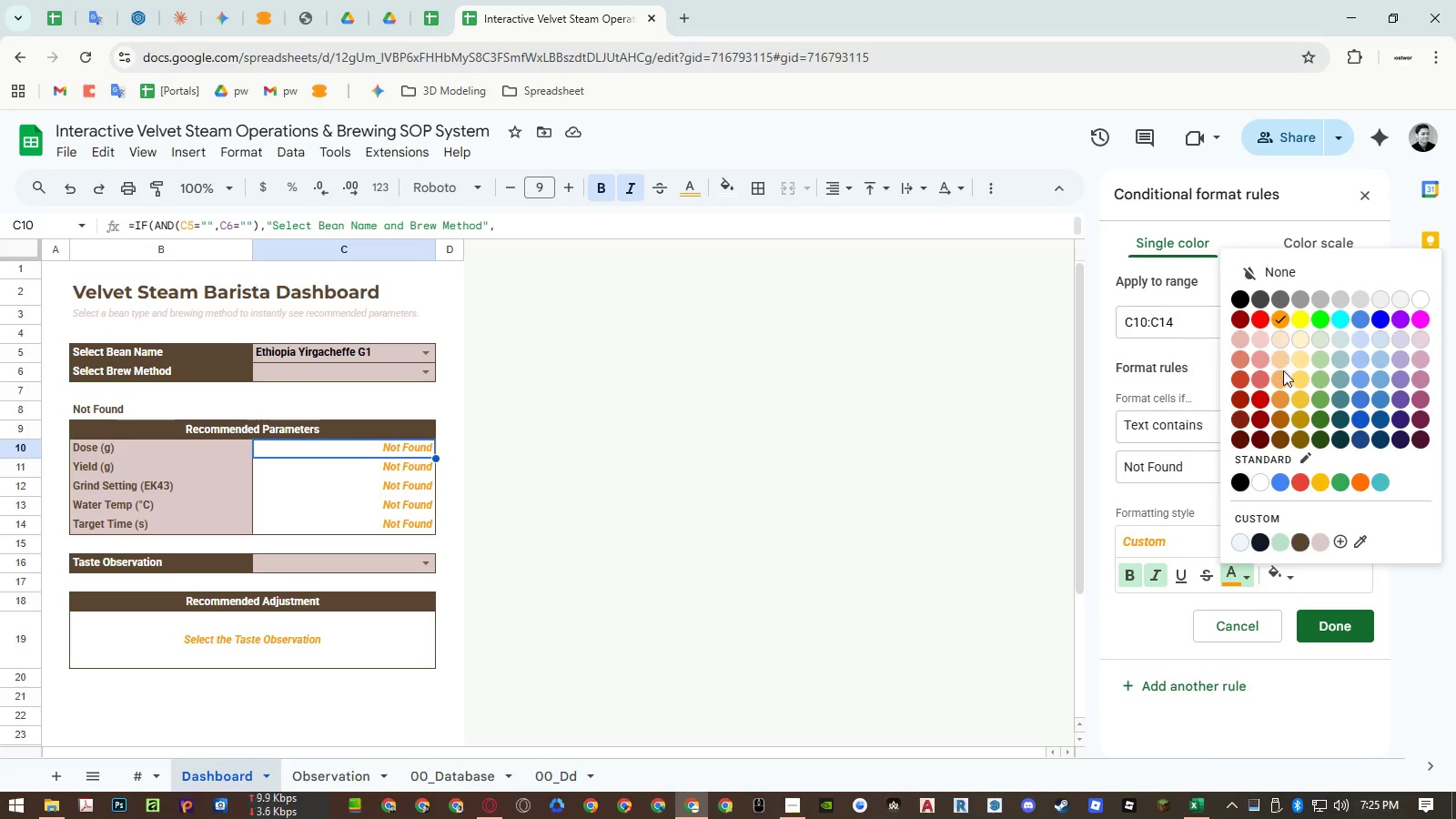 
left_click([1279, 335])
 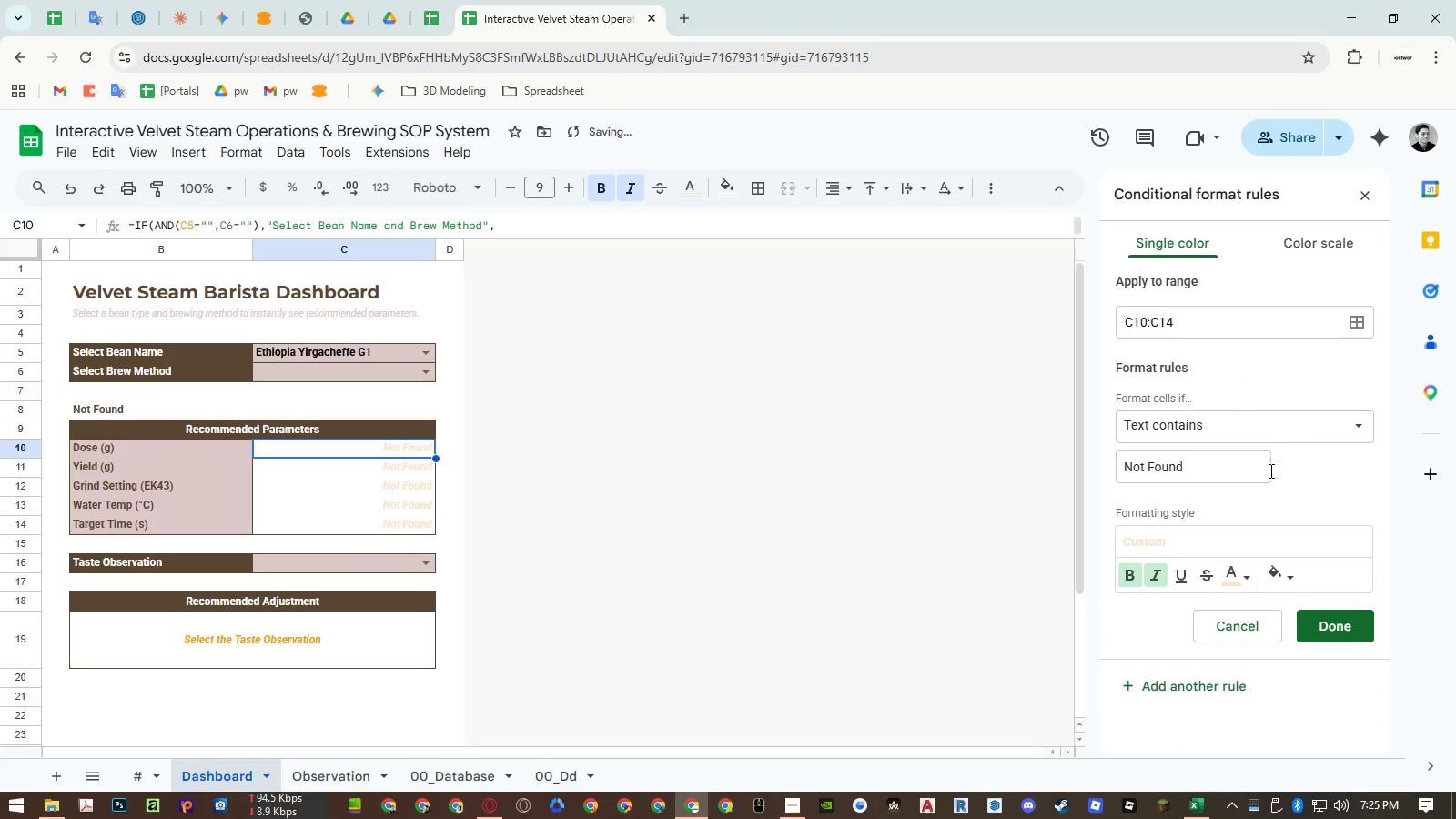 
left_click([1240, 573])
 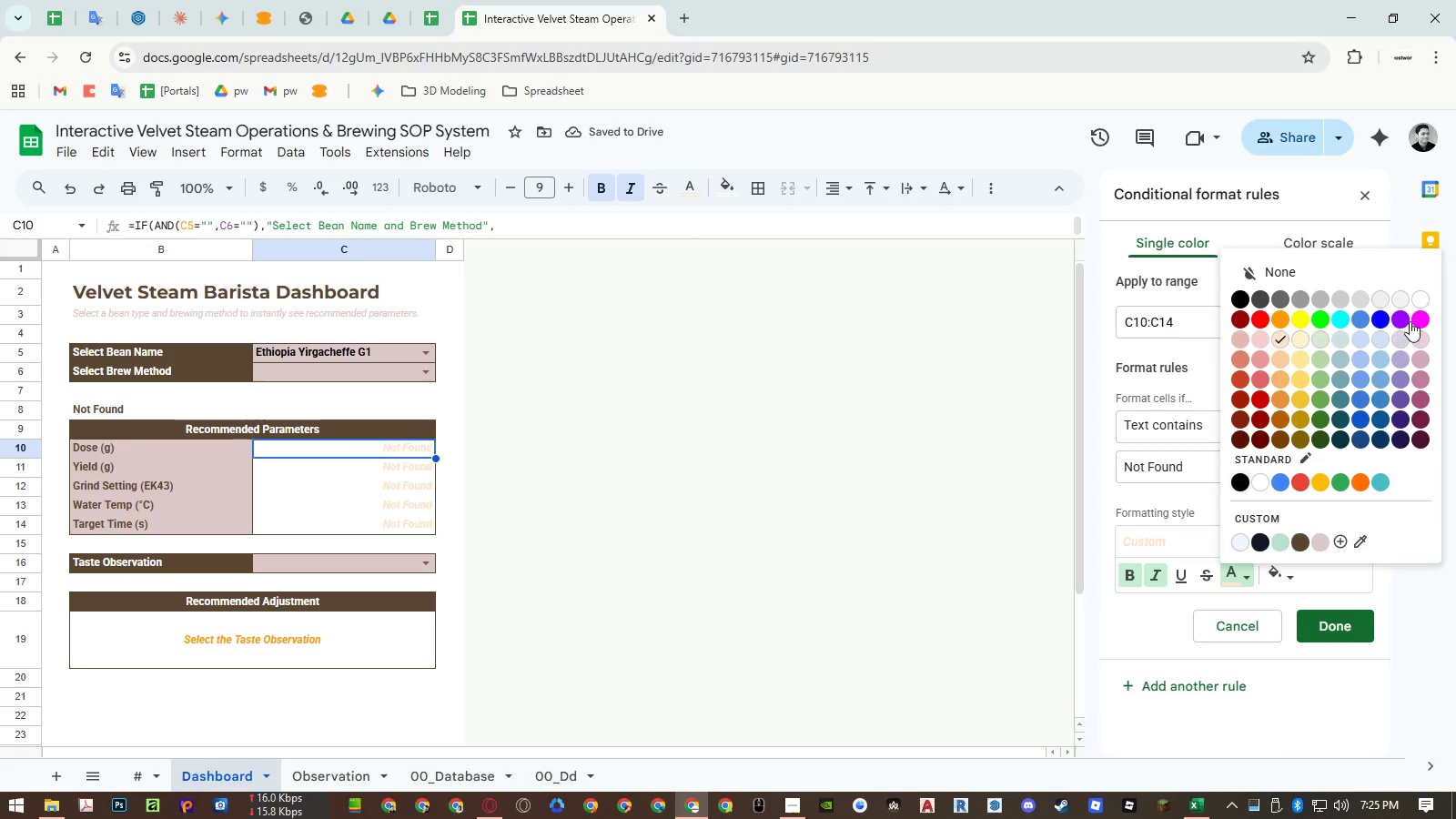 
left_click([1414, 321])
 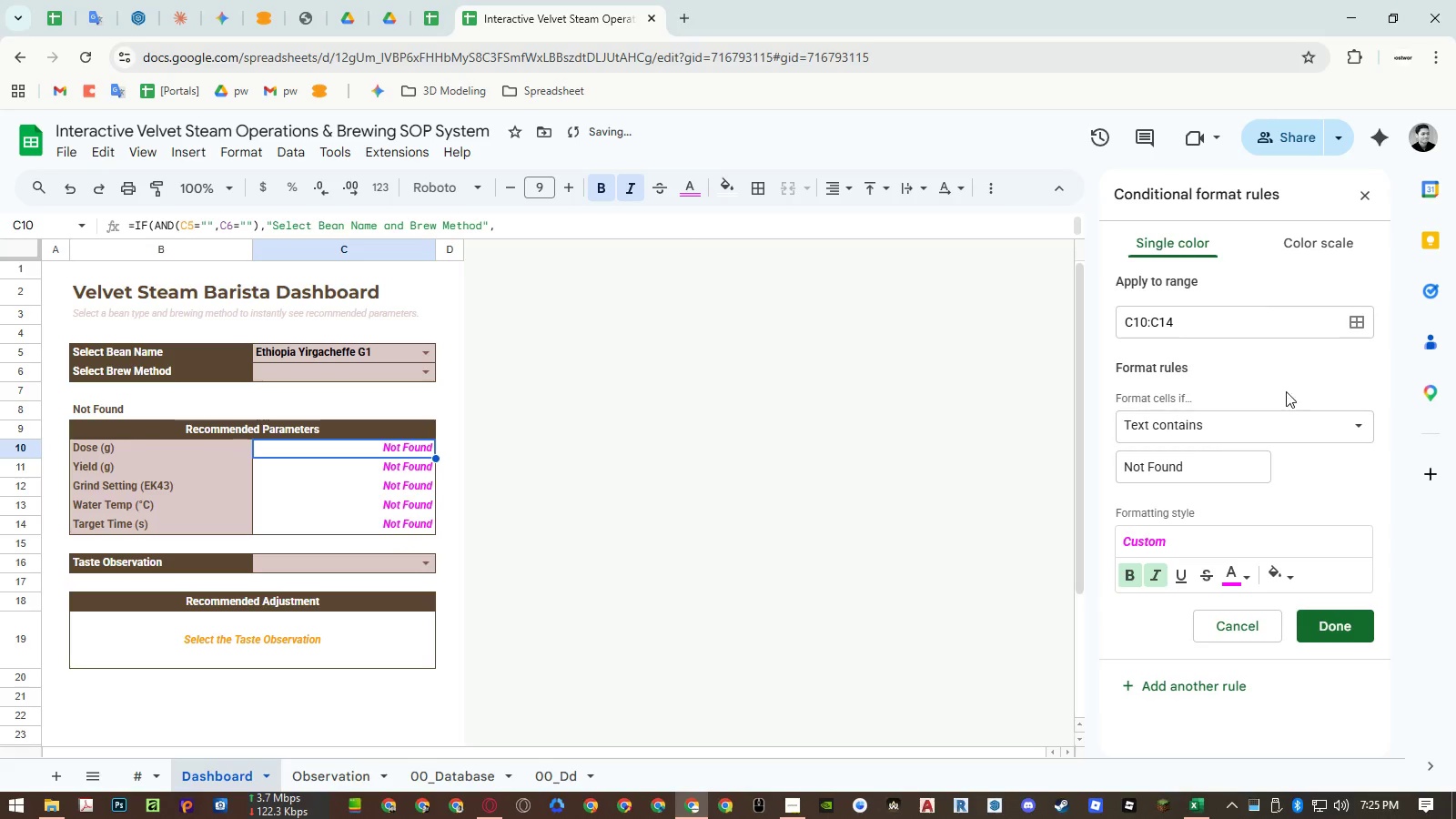 
left_click([1233, 581])
 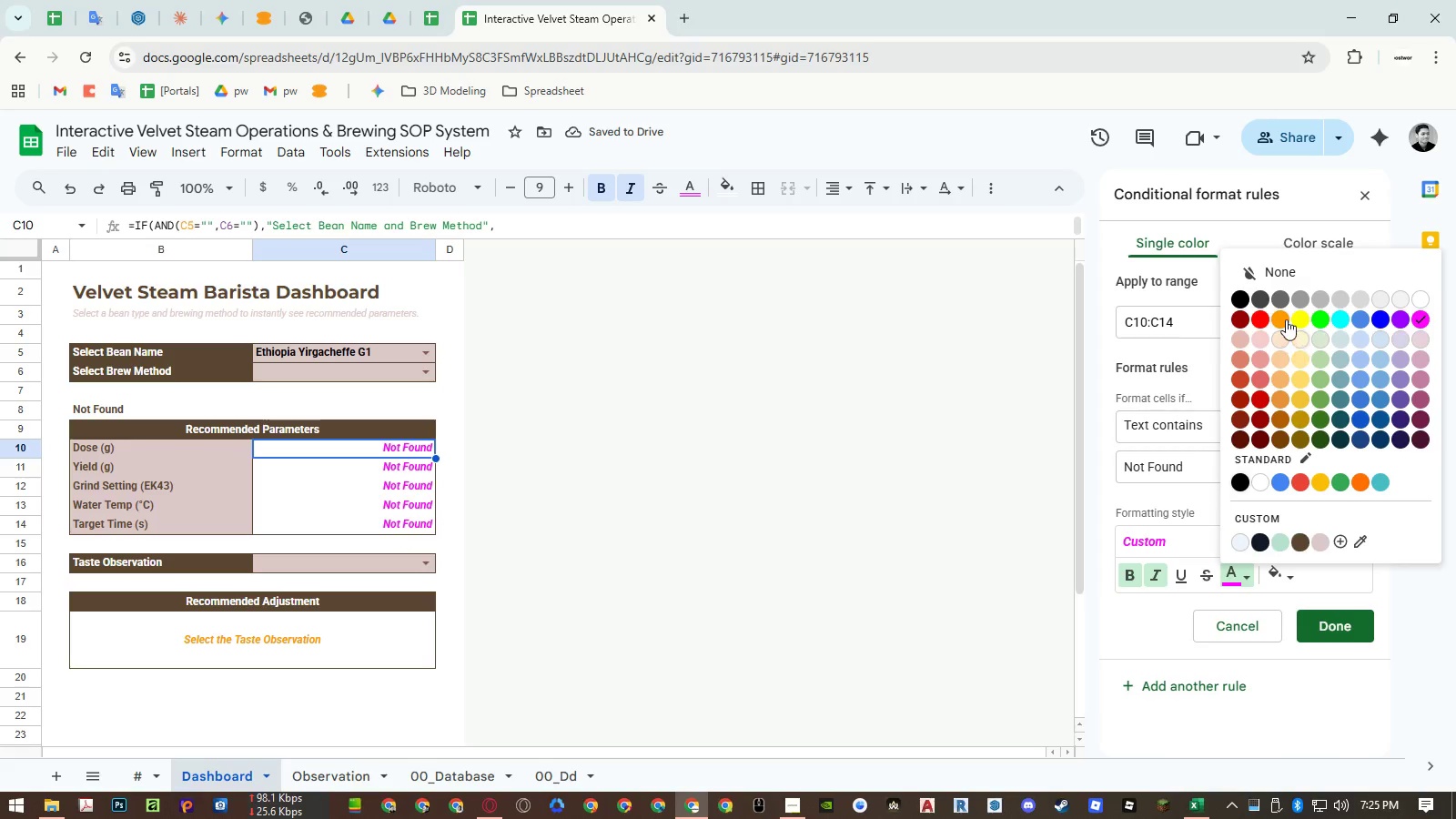 
left_click([1284, 318])
 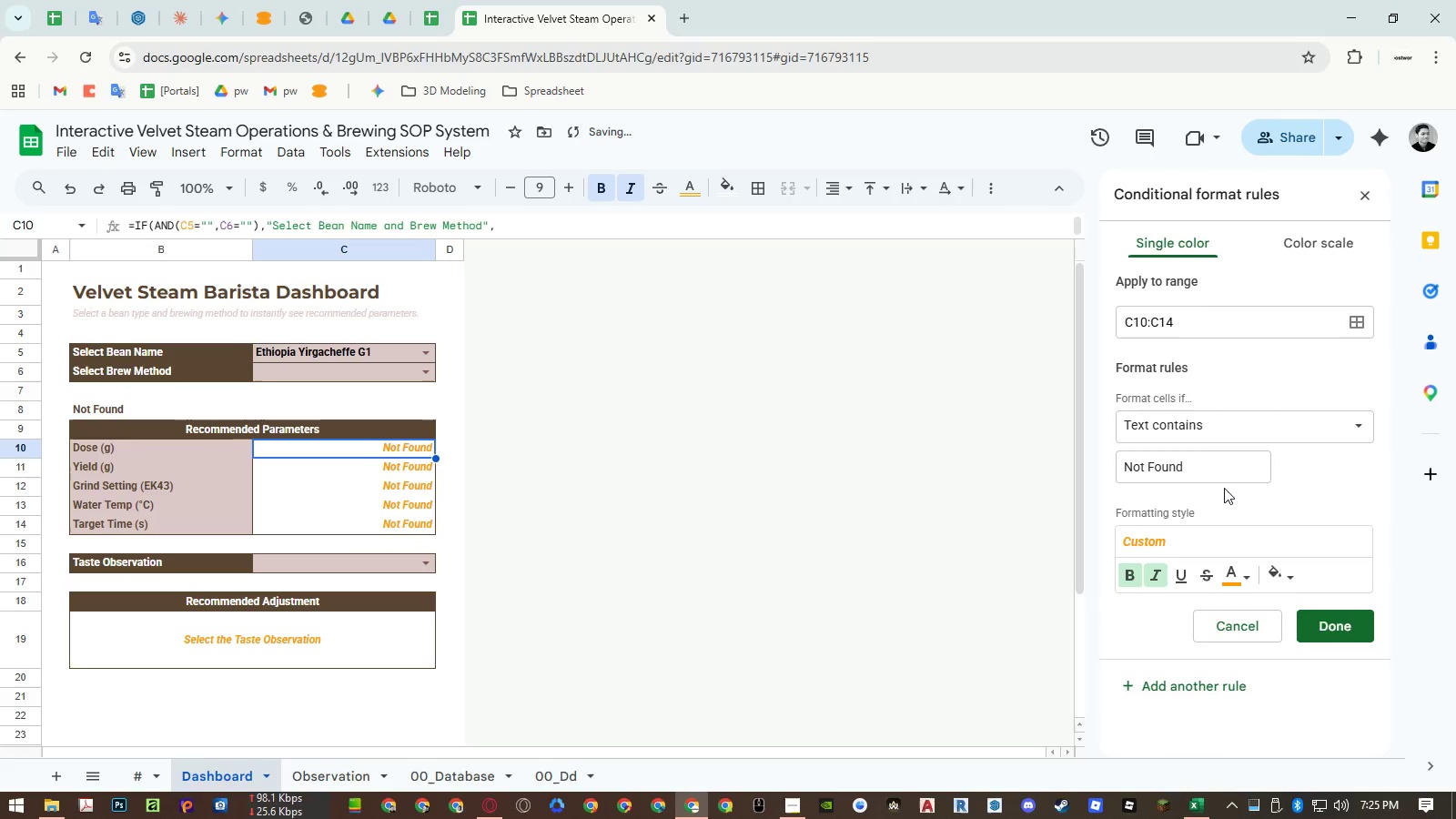 
left_click([1331, 634])
 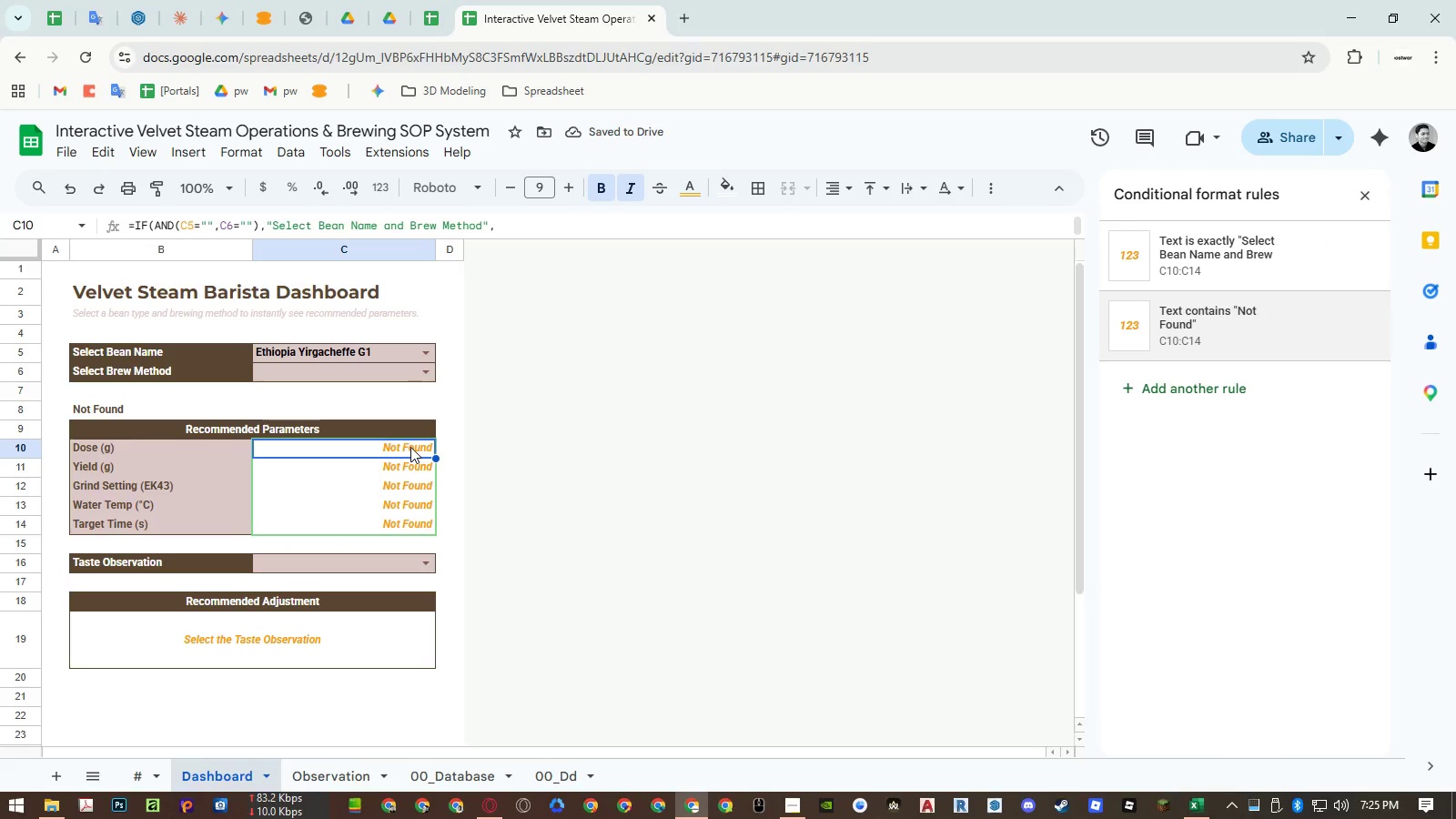 
double_click([410, 447])
 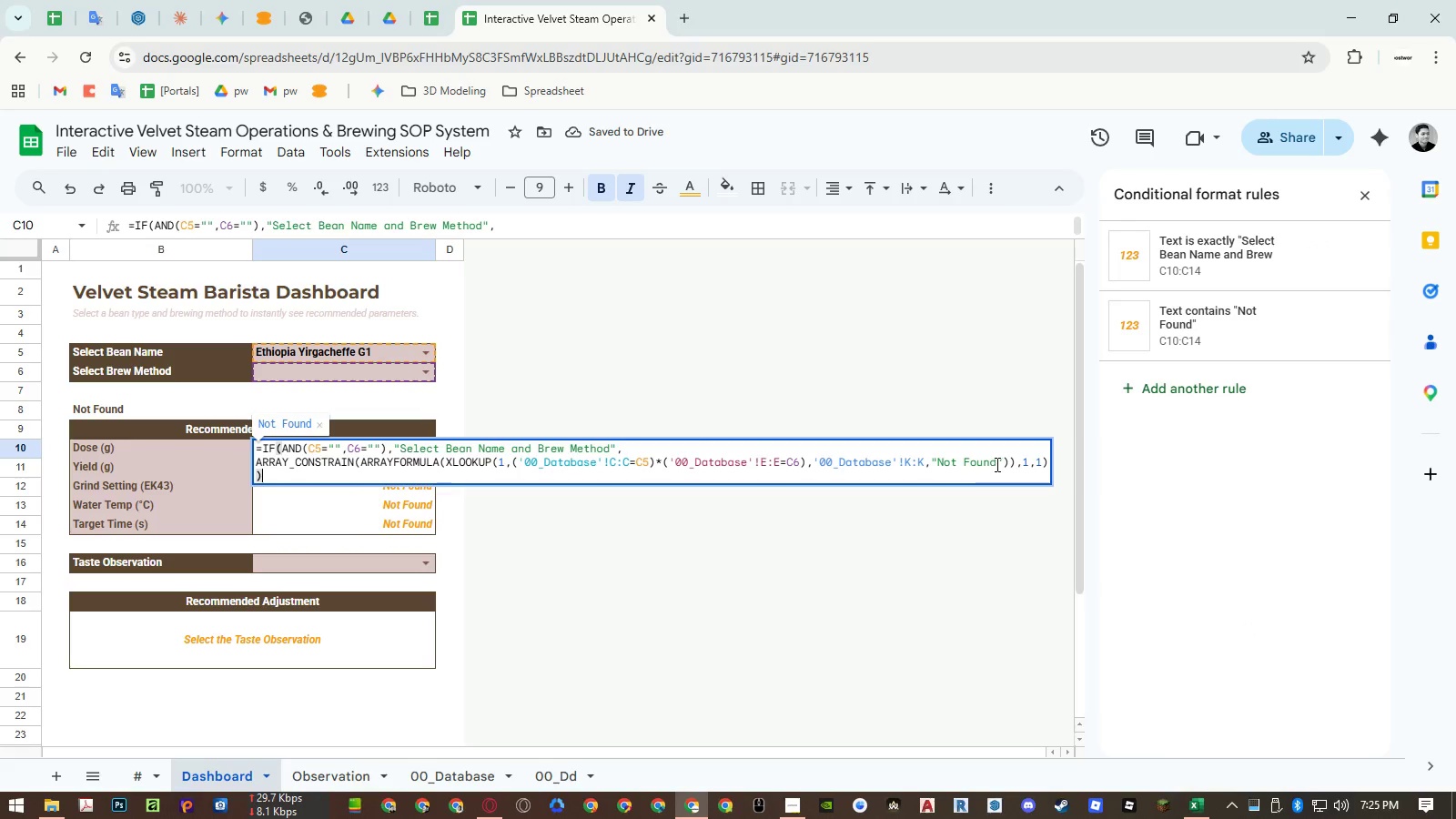 
left_click([996, 464])
 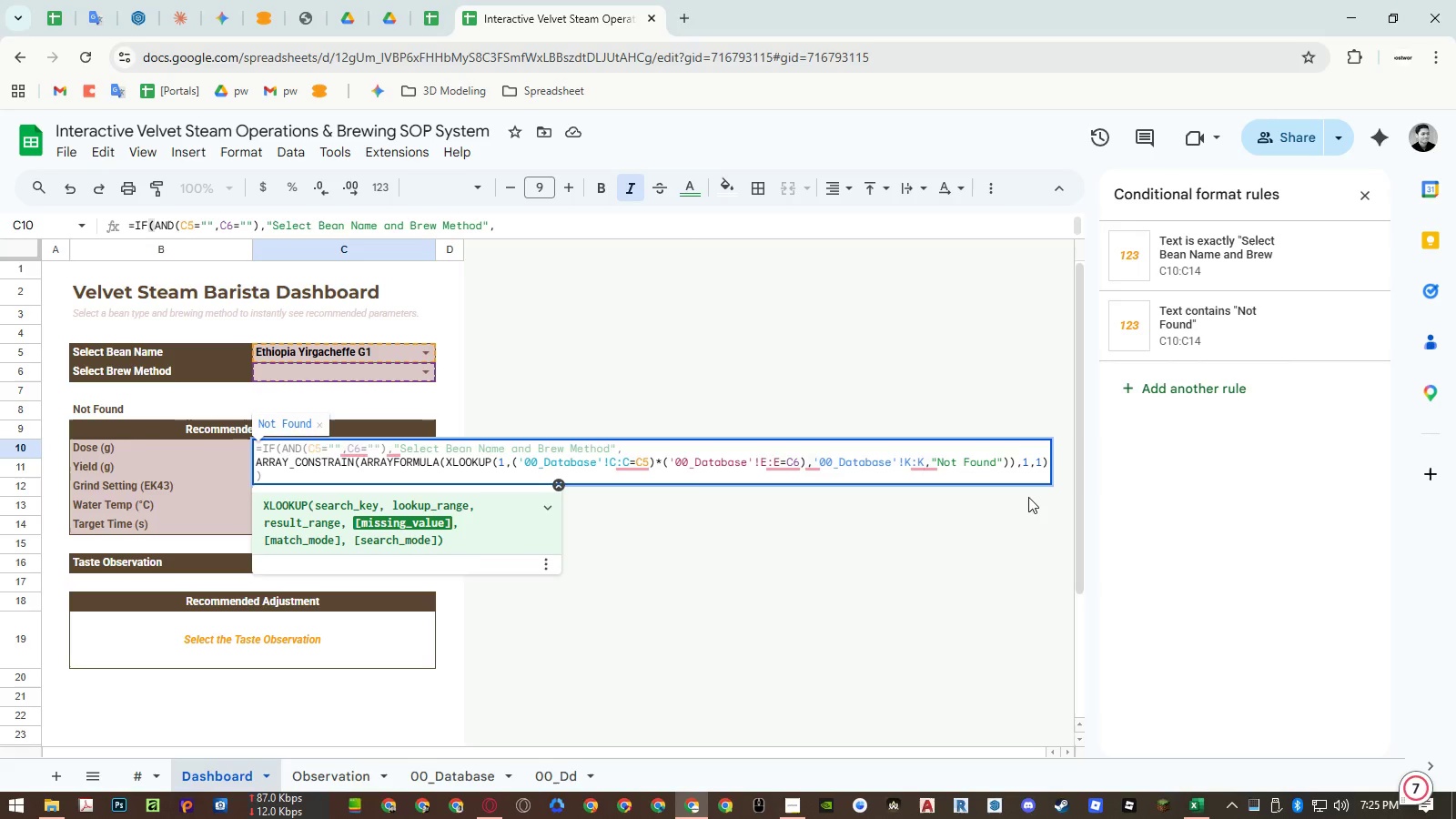 
key(Comma)
 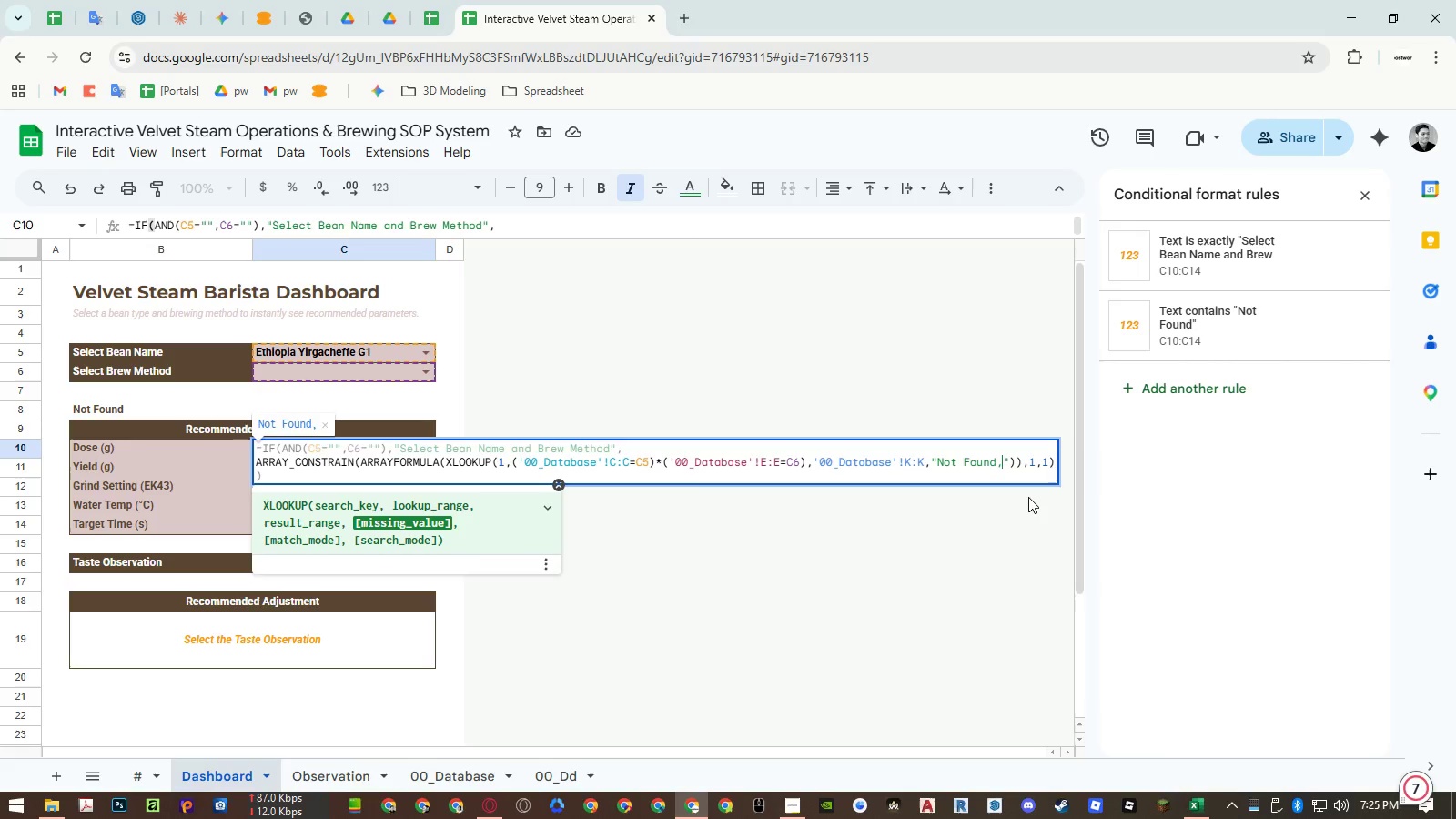 
key(Space)
 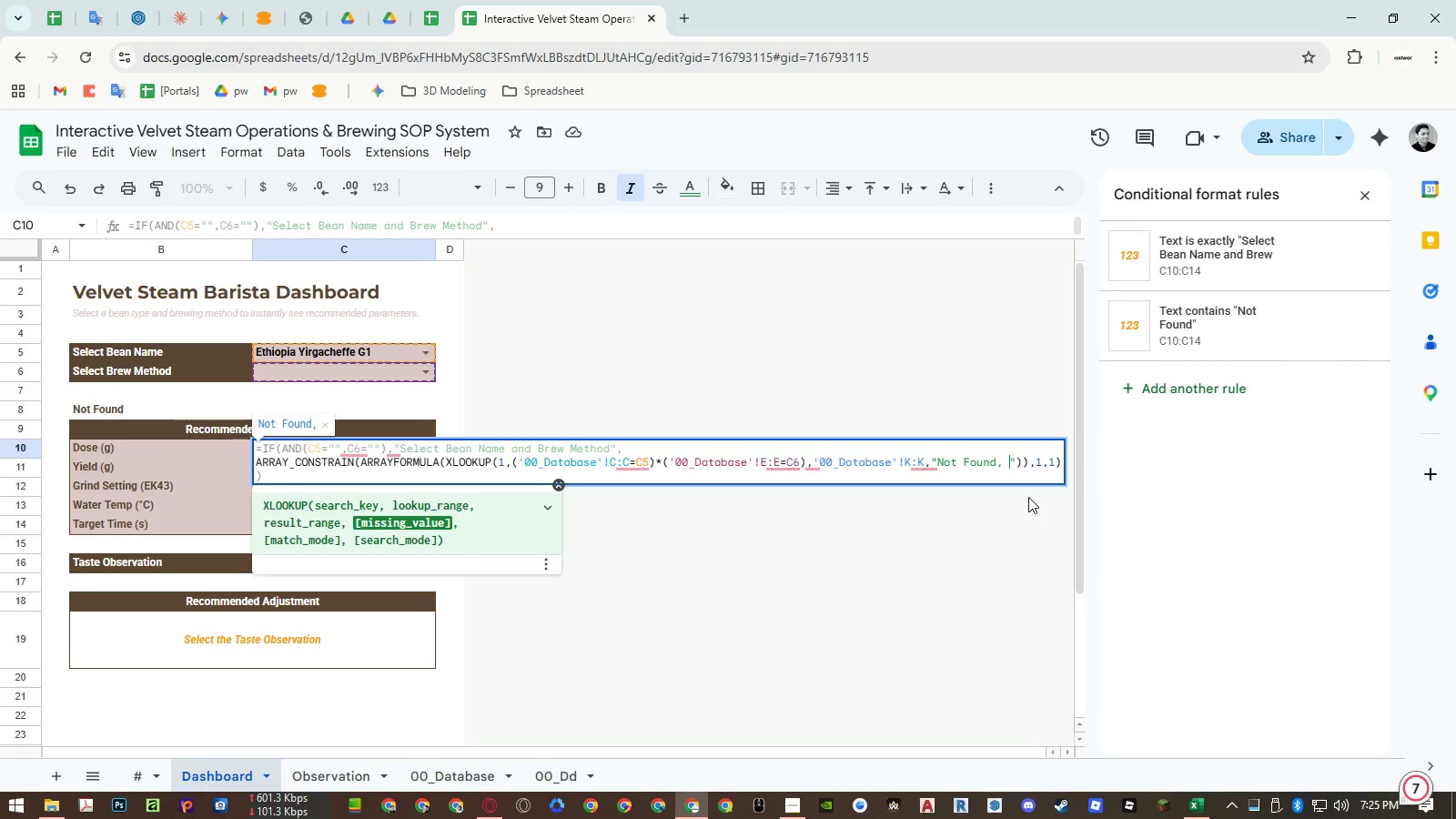 
type(change the Selection)
 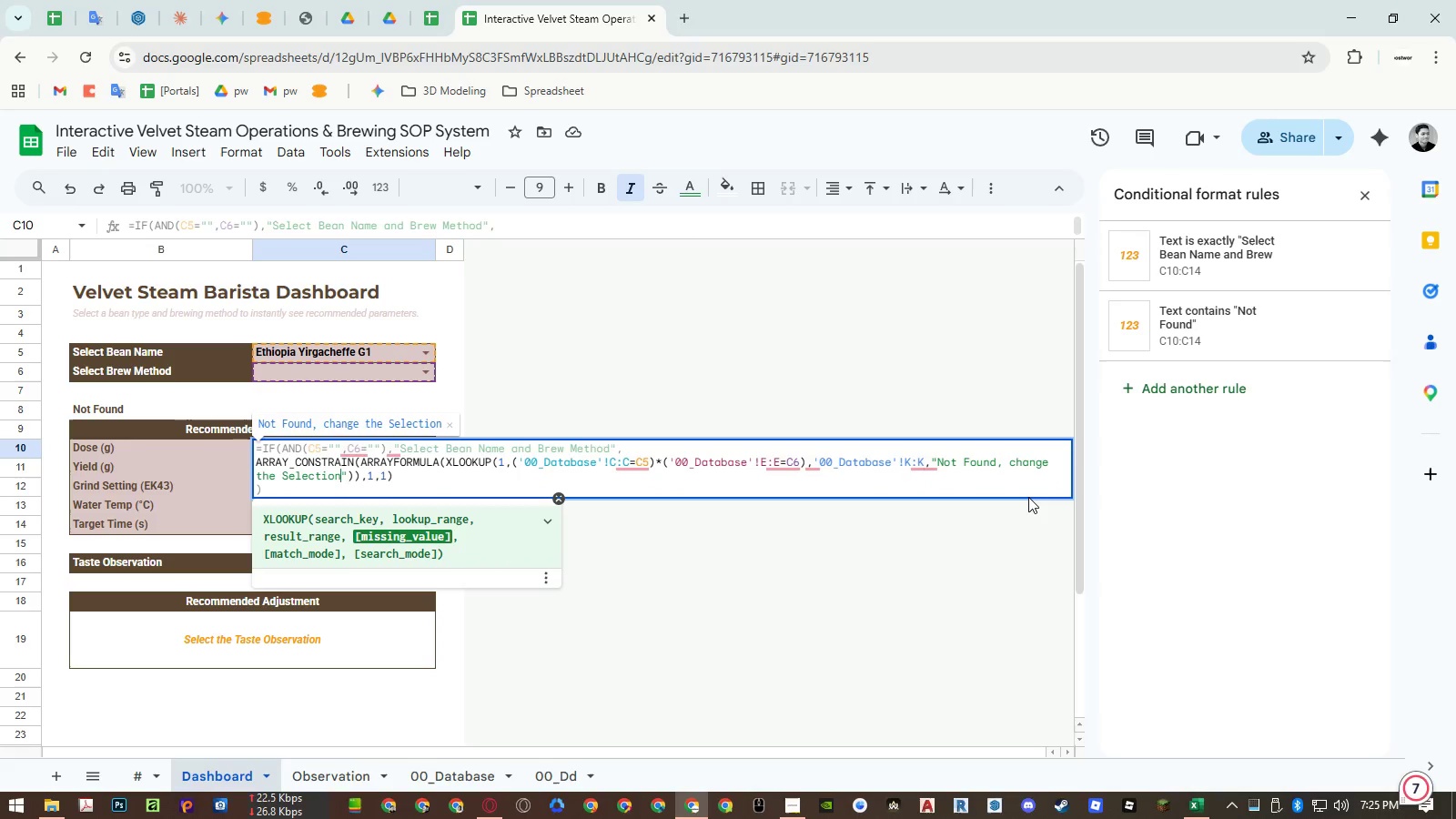 
key(Enter)
 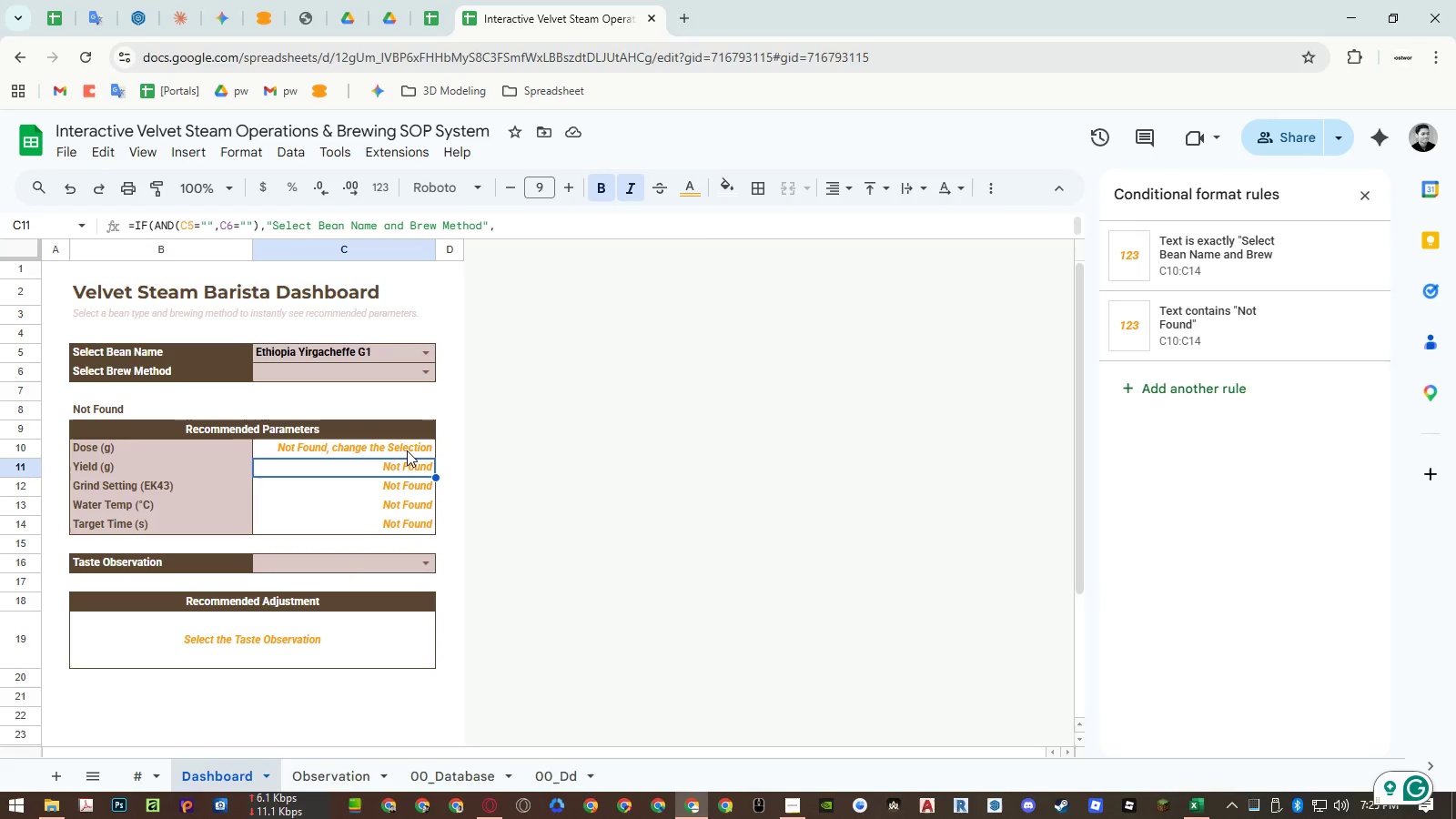 
wait(7.7)
 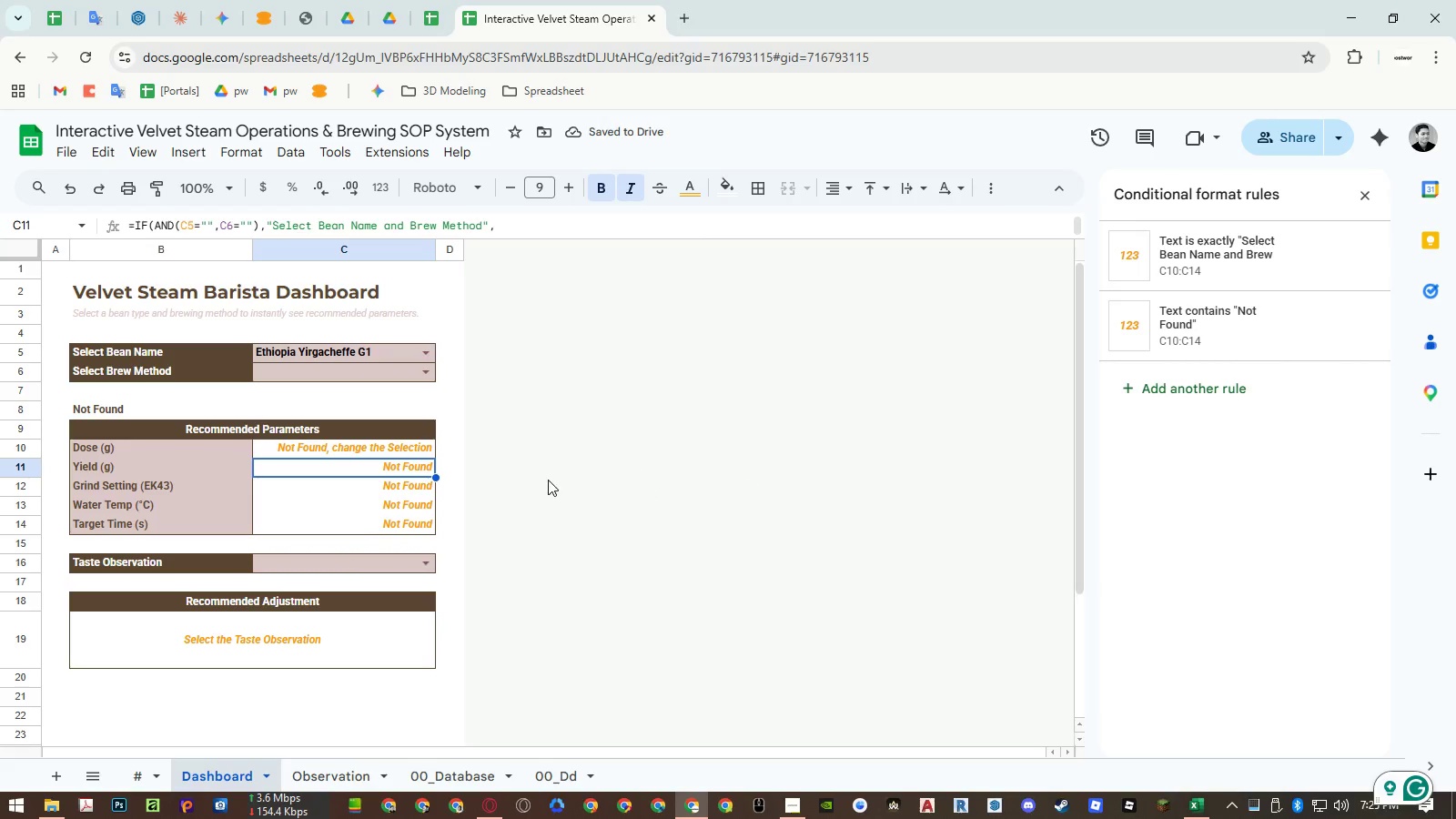 
double_click([407, 450])
 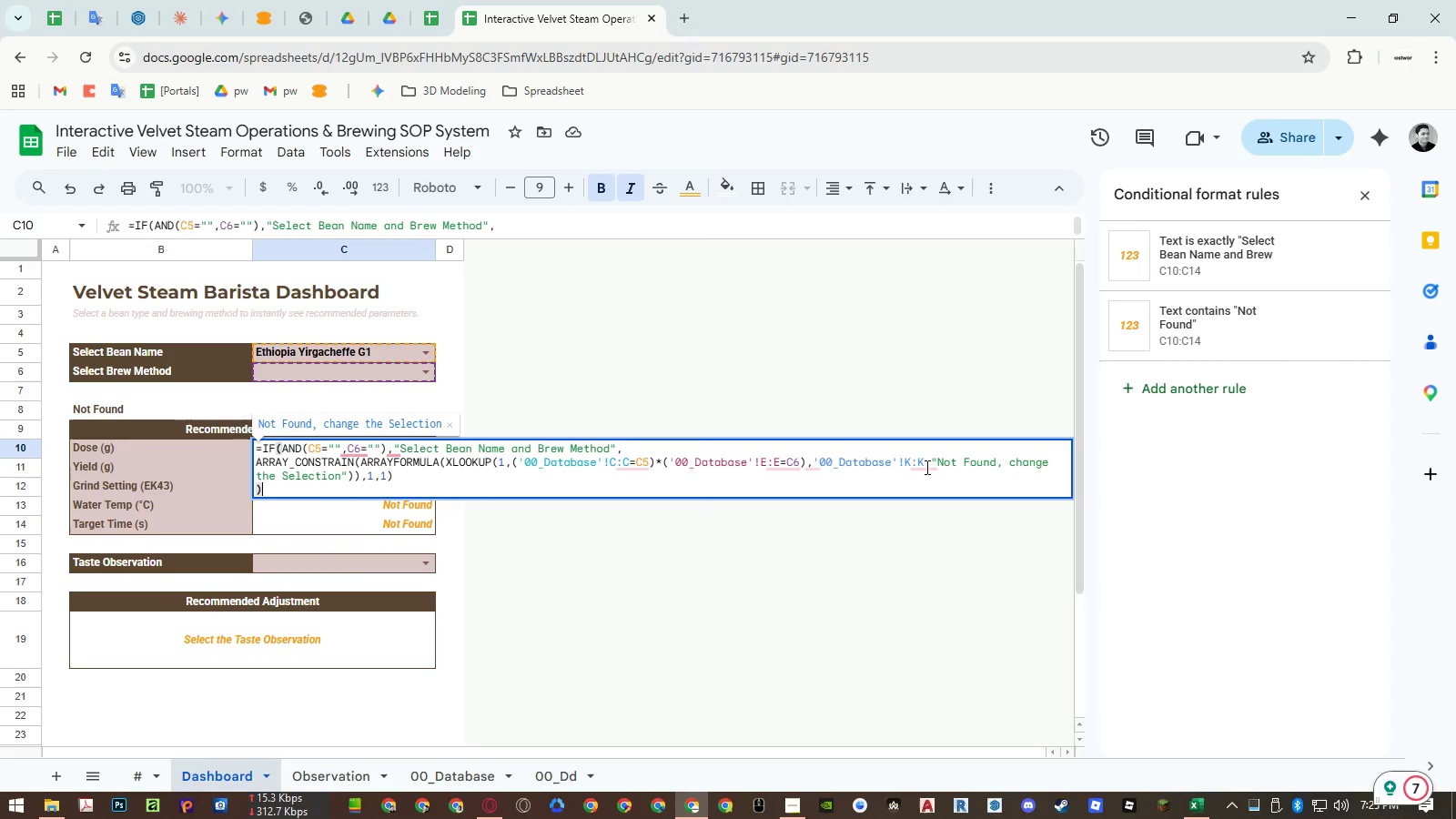 
double_click([948, 461])
 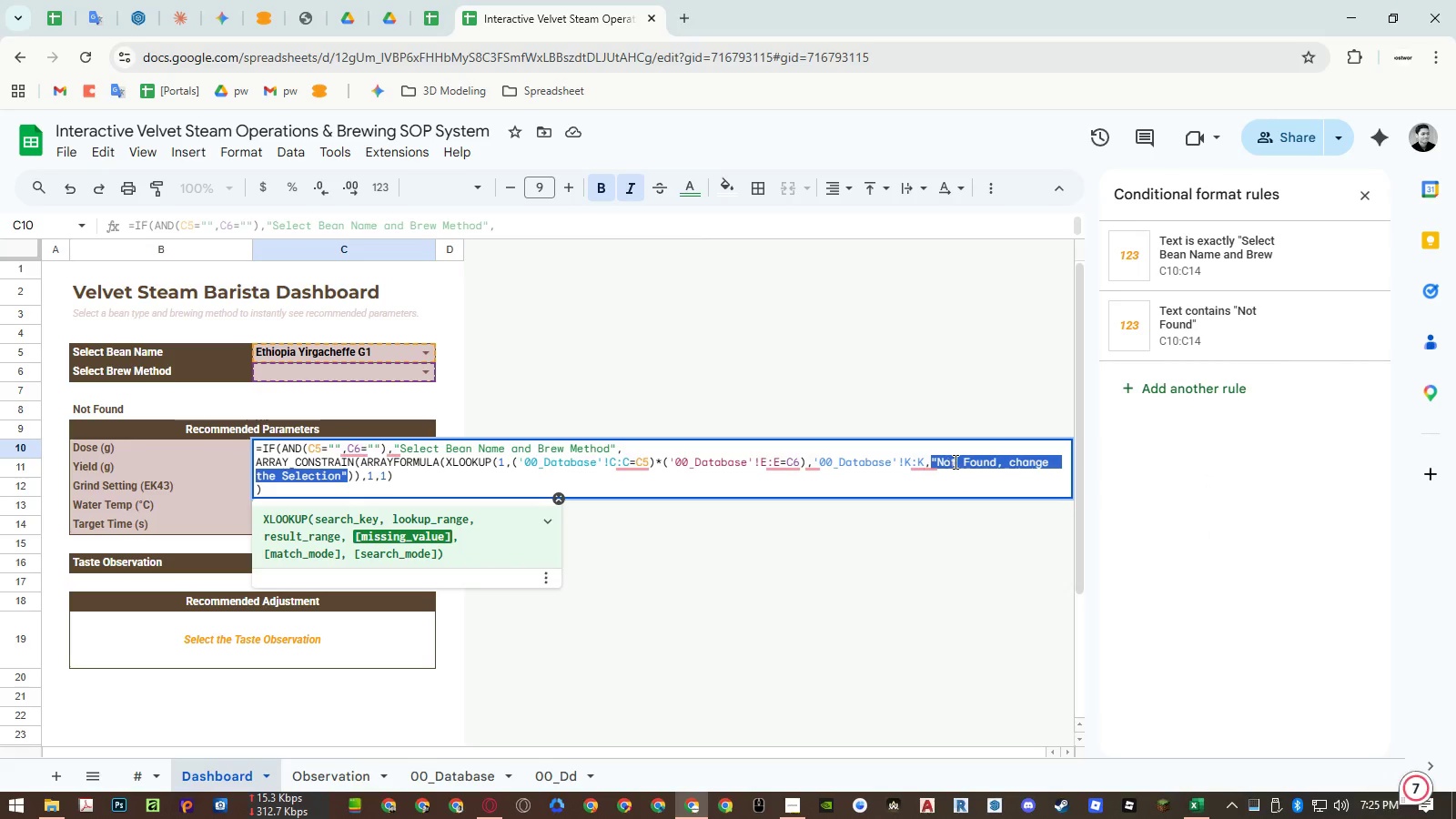 
key(Control+ControlLeft)
 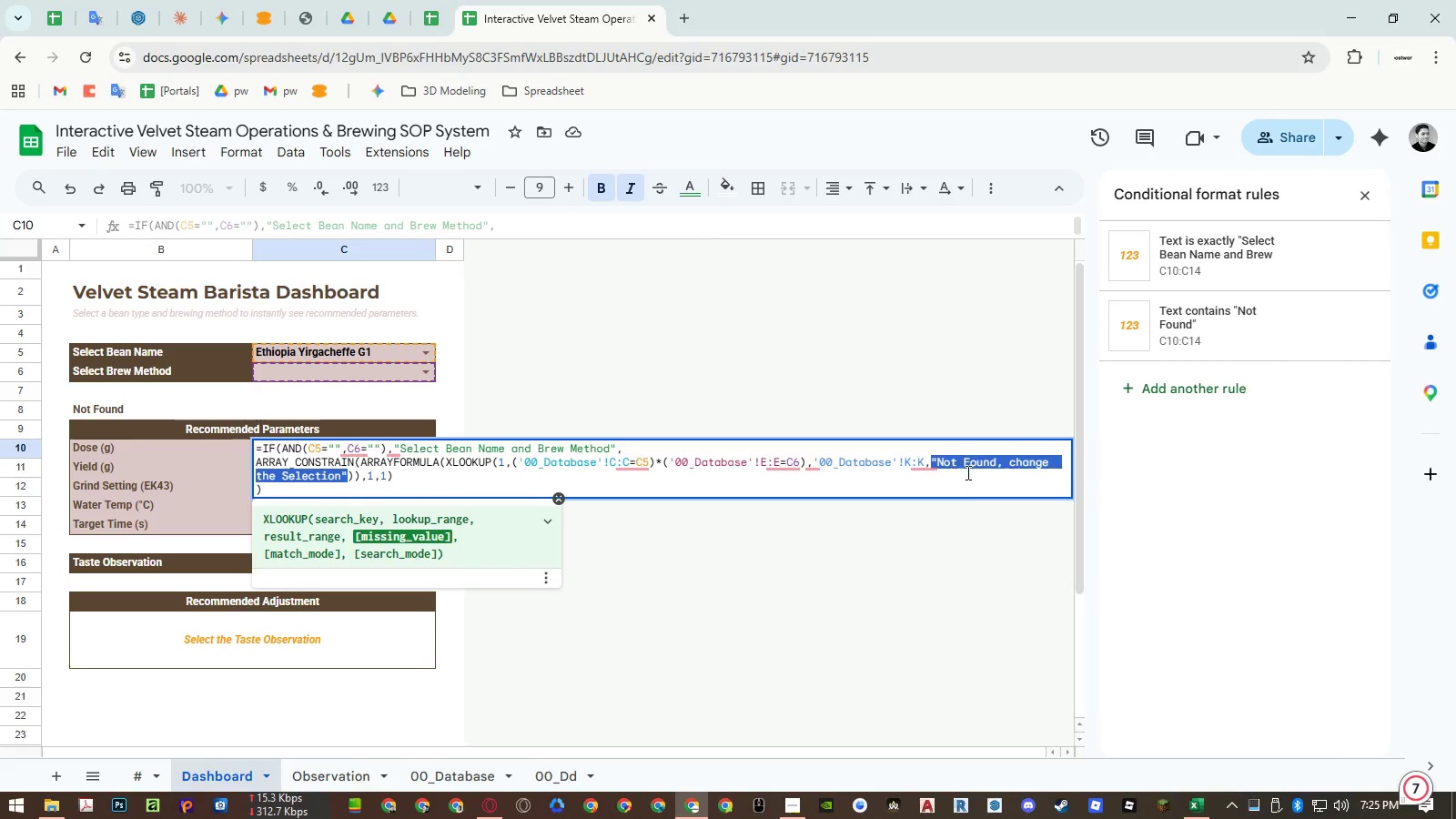 
key(Control+C)
 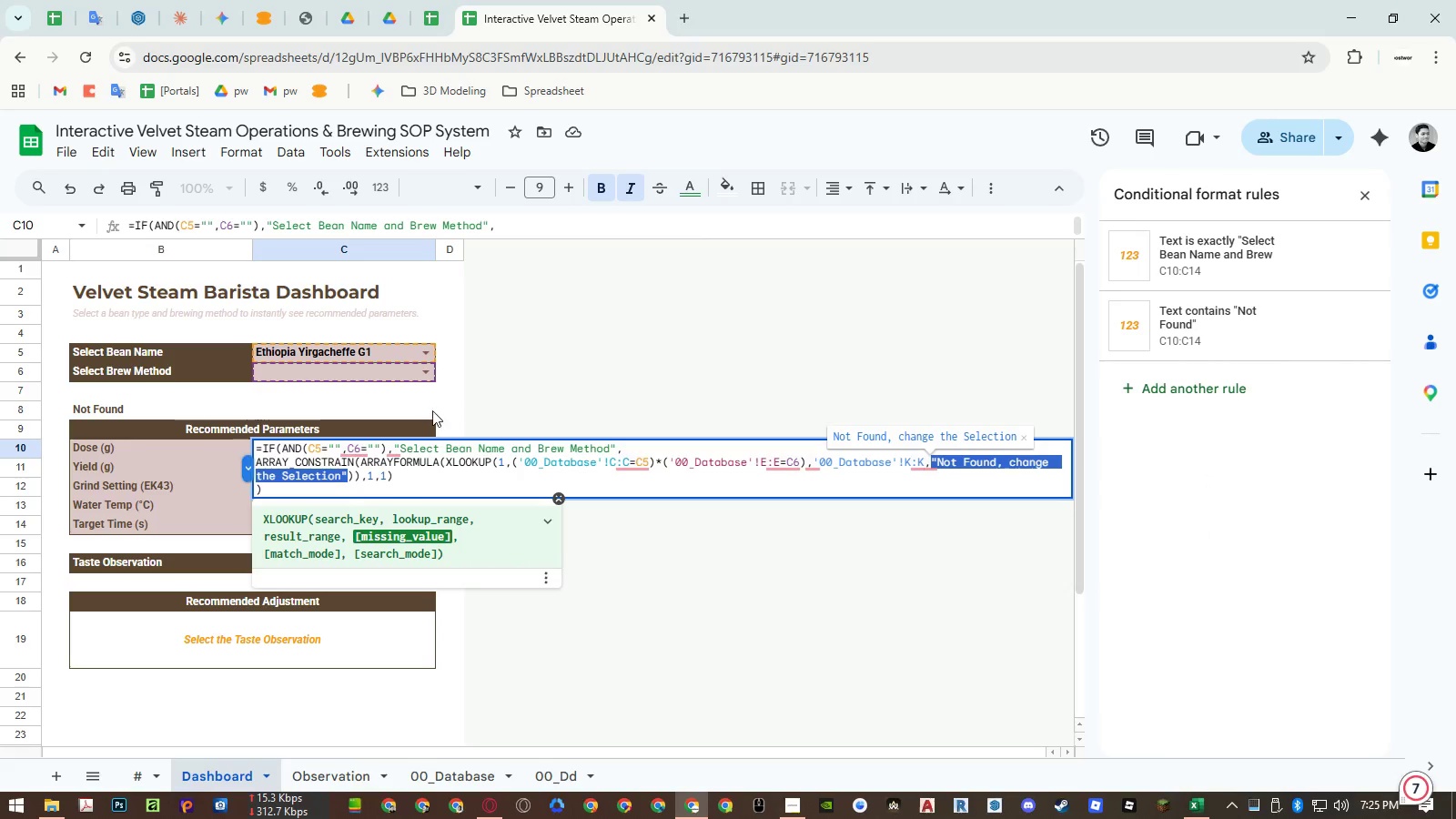 
key(Escape)
 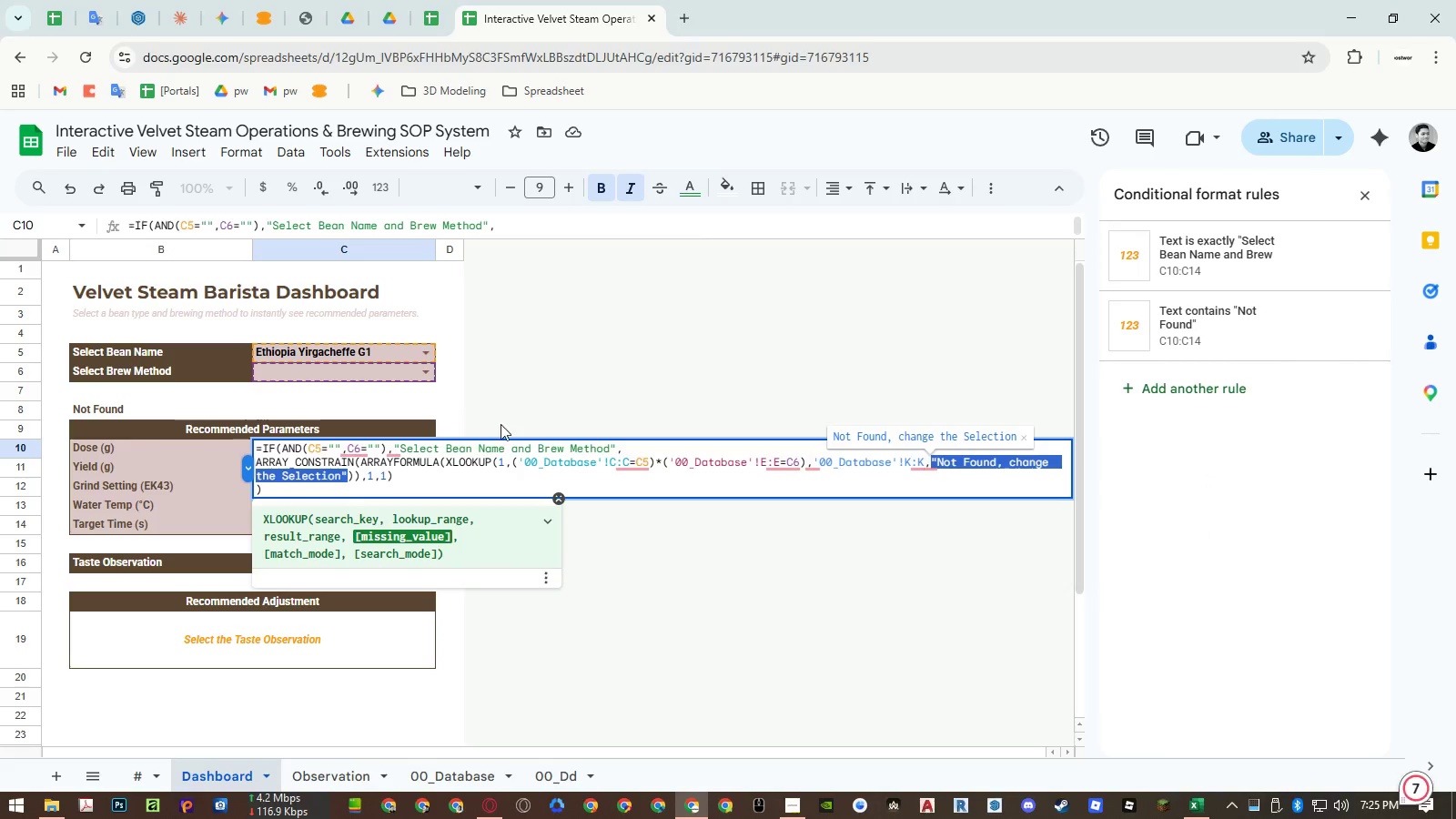 
key(Enter)
 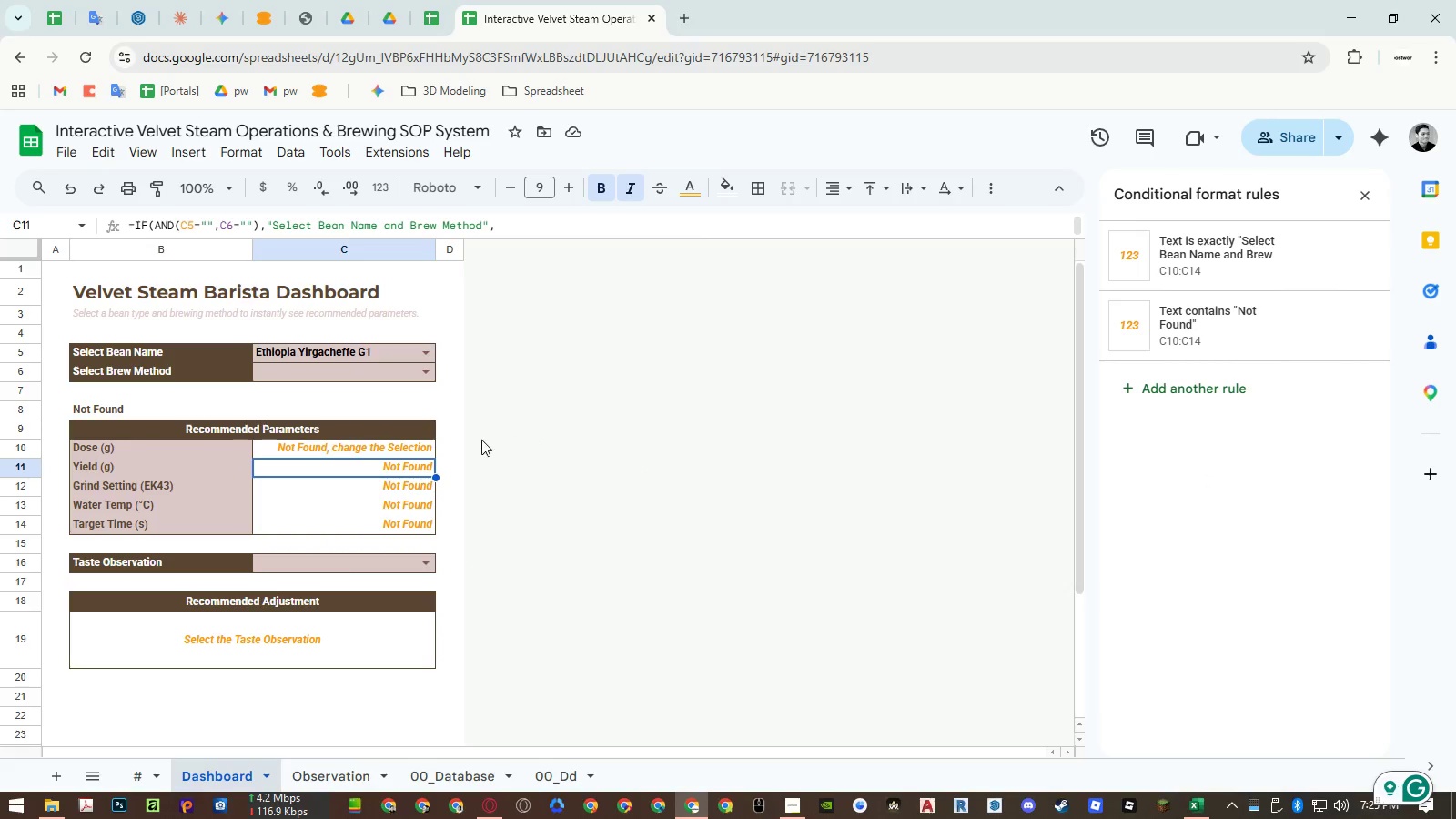 
key(Enter)
 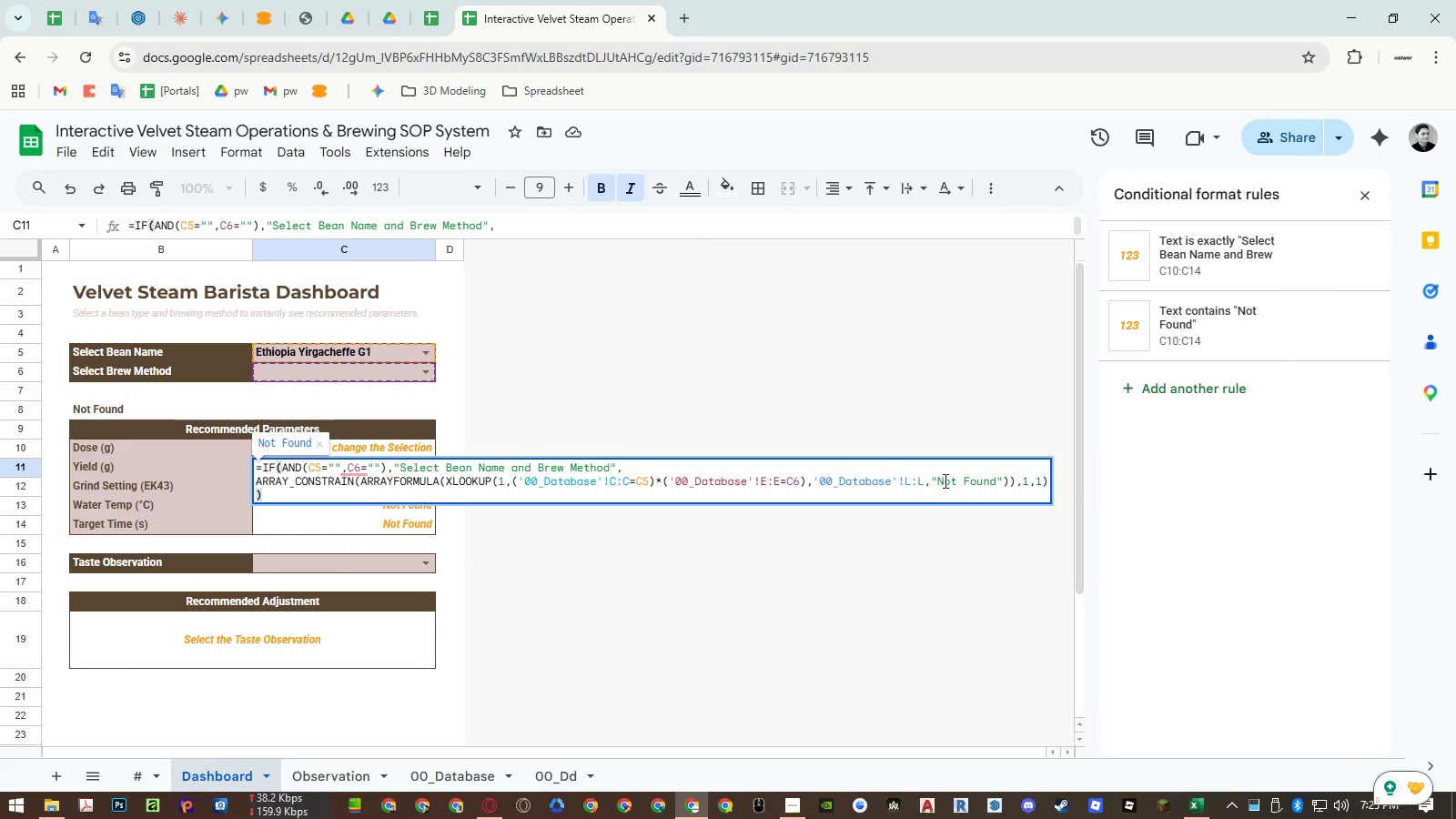 
double_click([945, 480])
 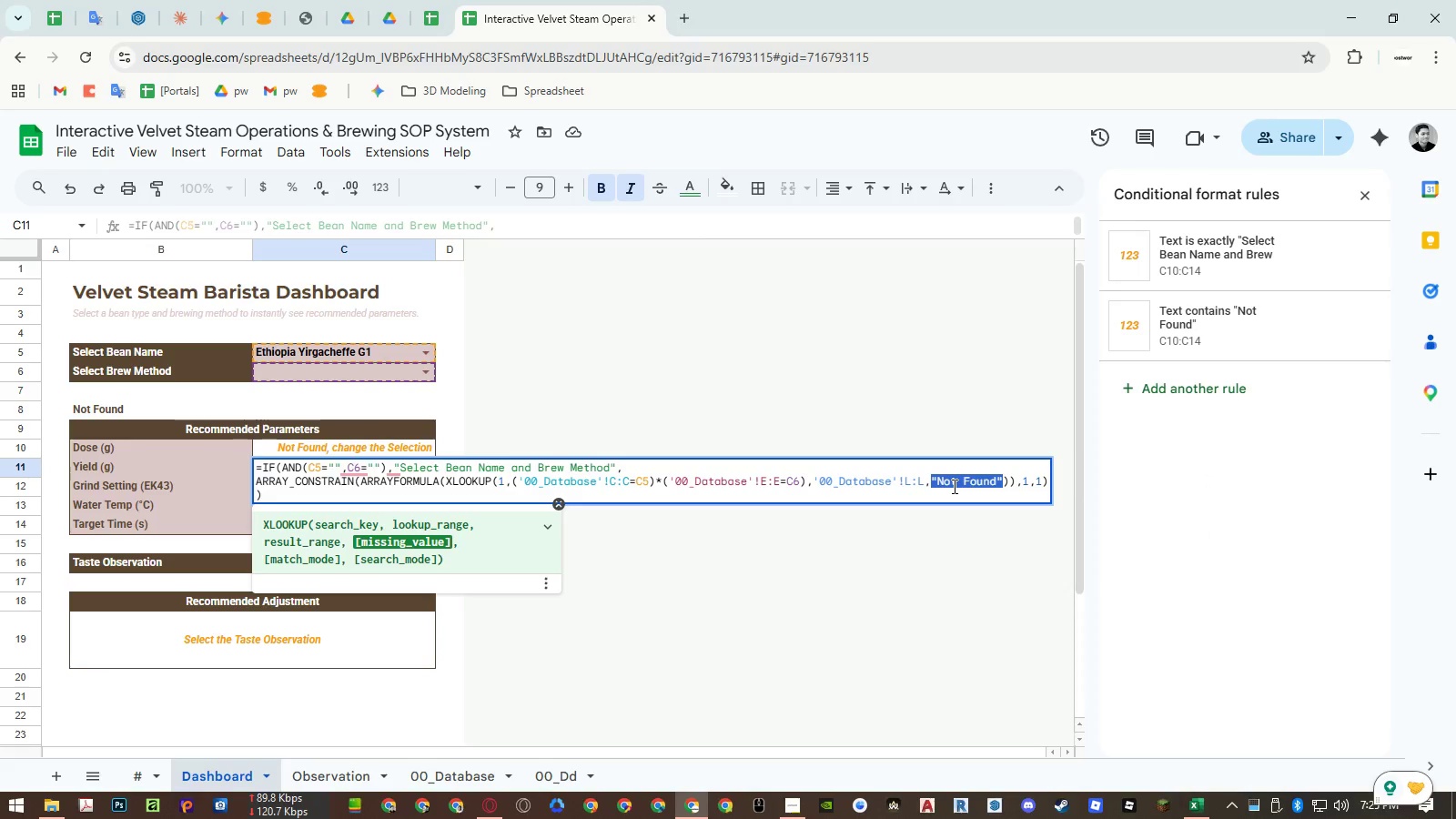 
key(Control+ControlLeft)
 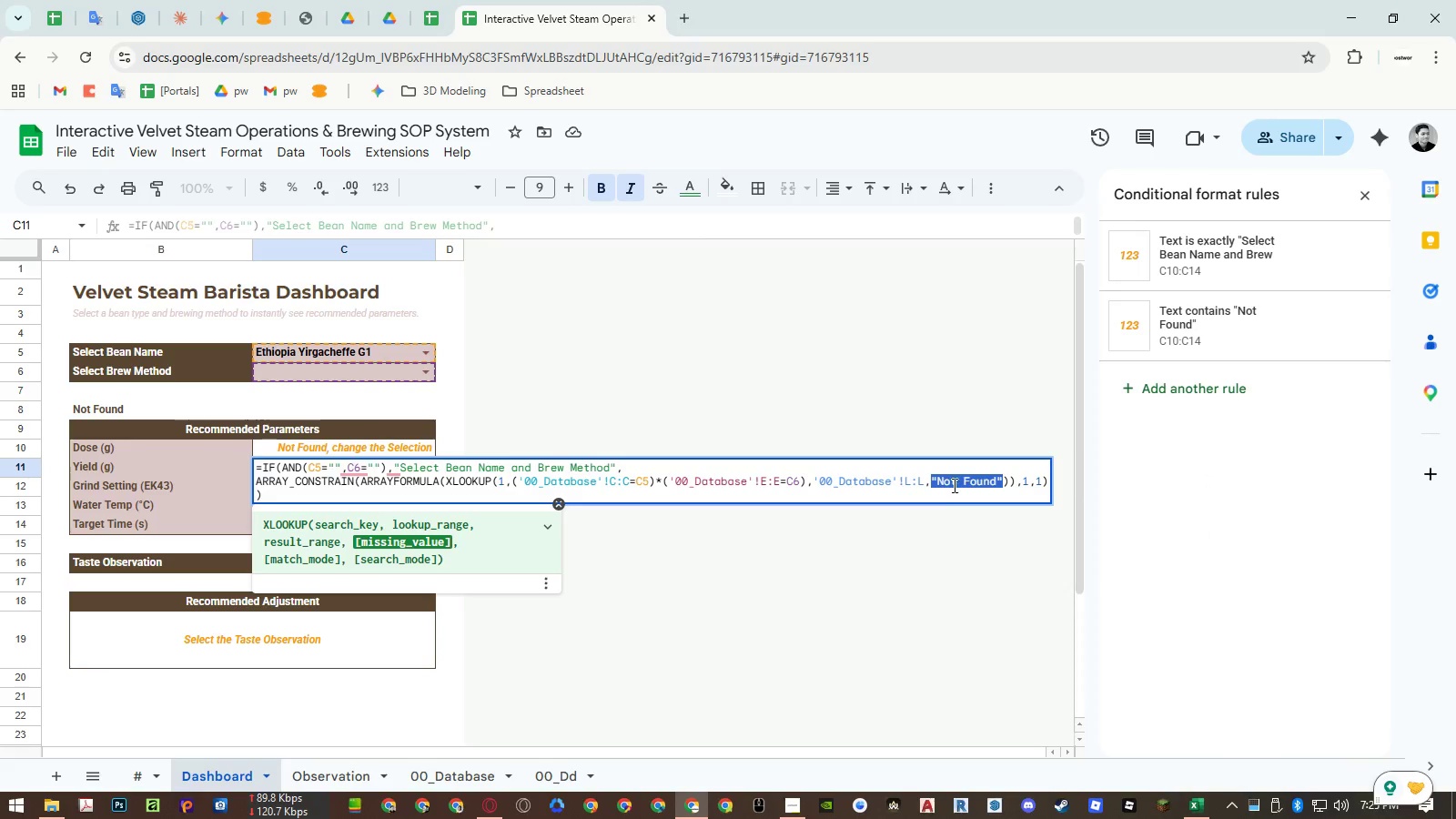 
key(Control+V)
 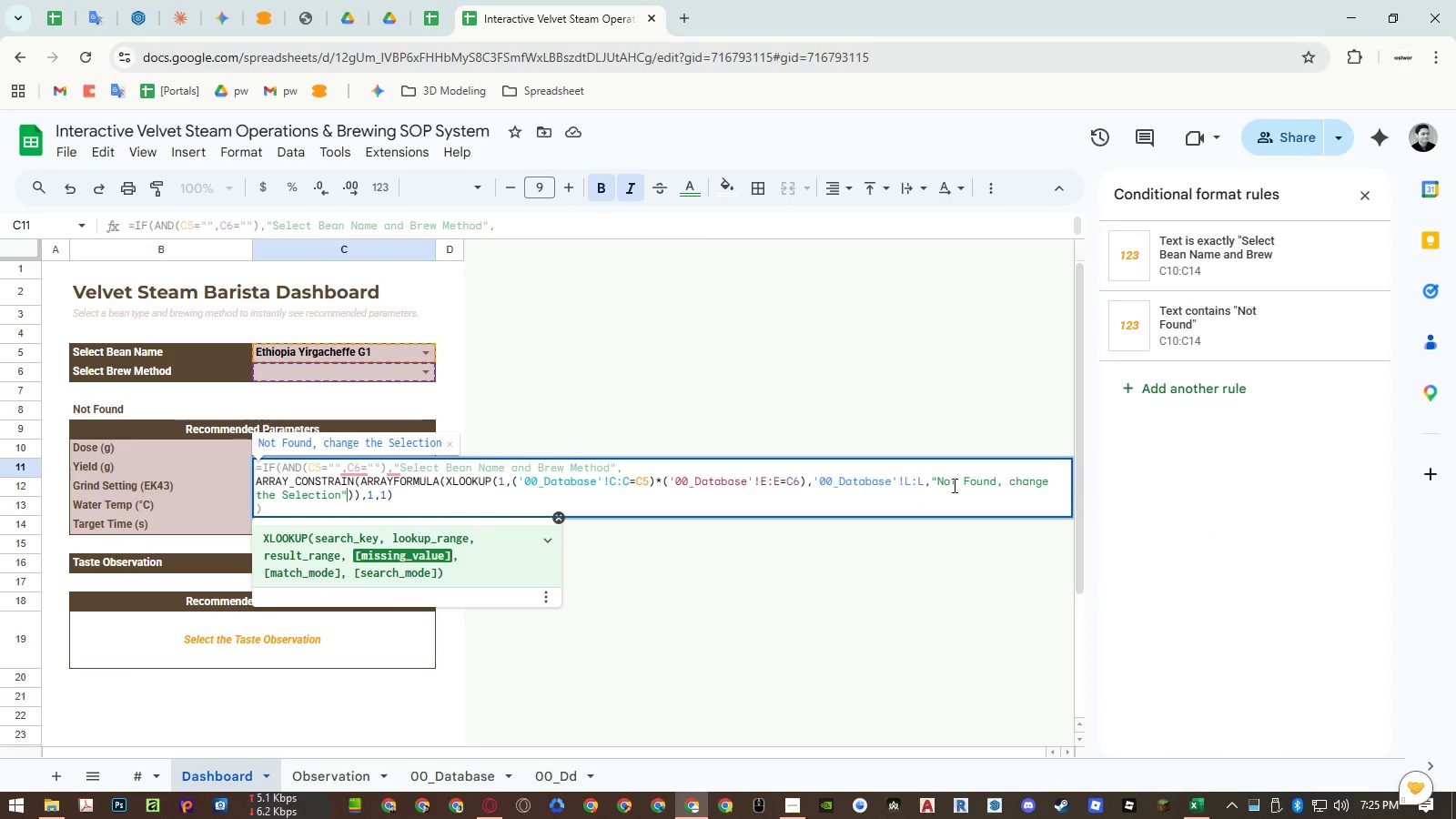 
key(Enter)
 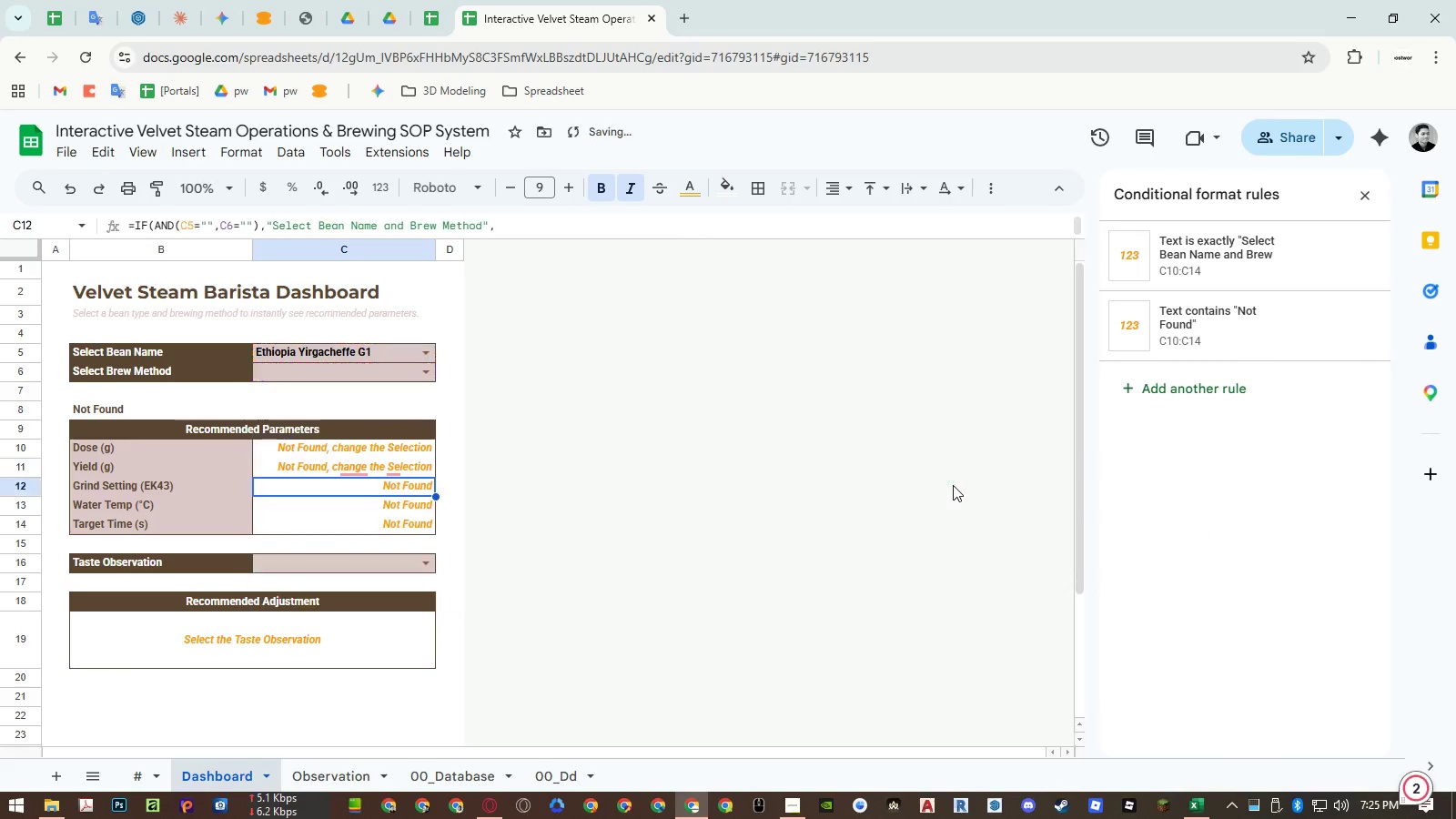 
key(Enter)
 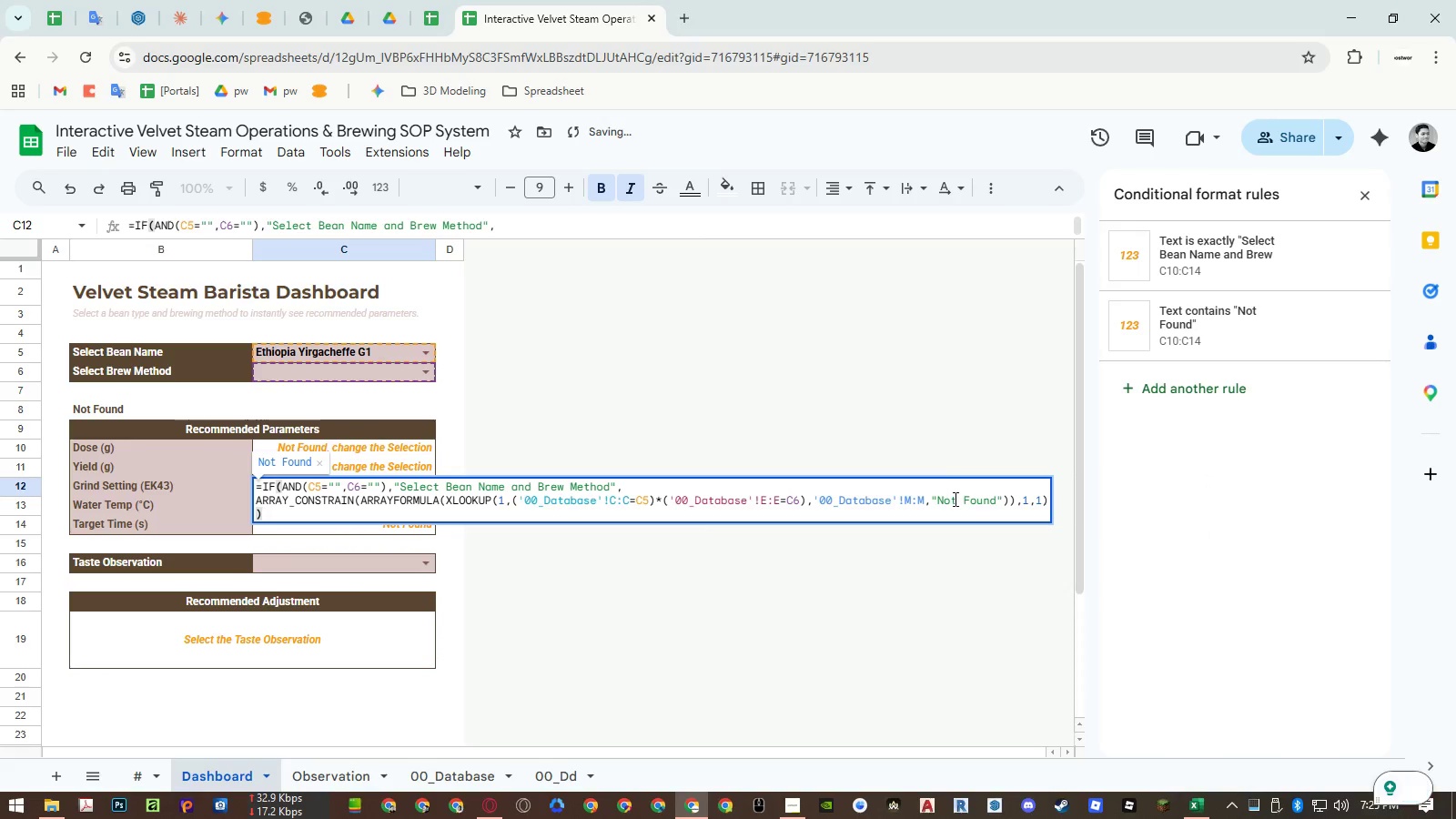 
double_click([954, 499])
 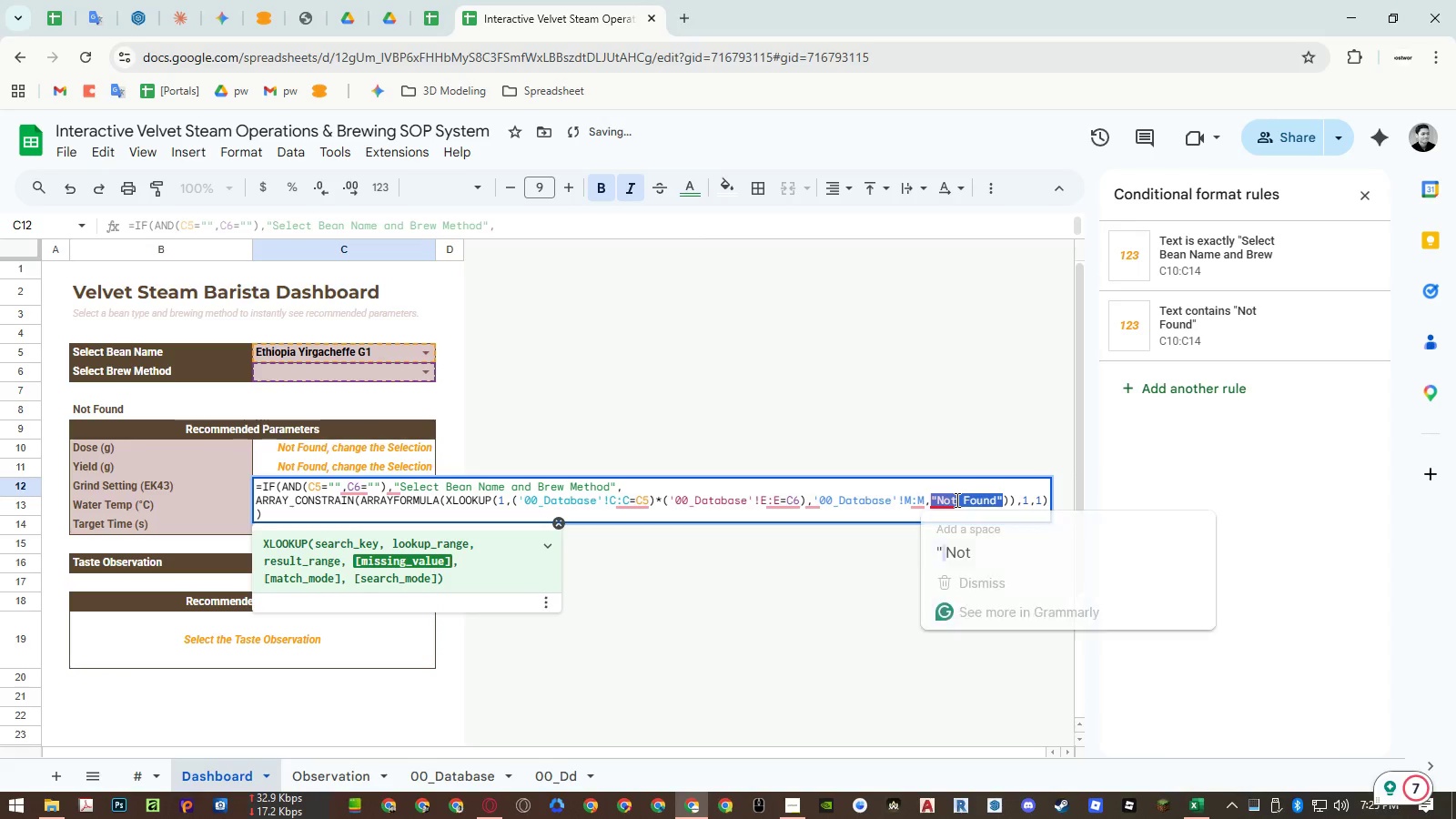 
key(Control+ControlLeft)
 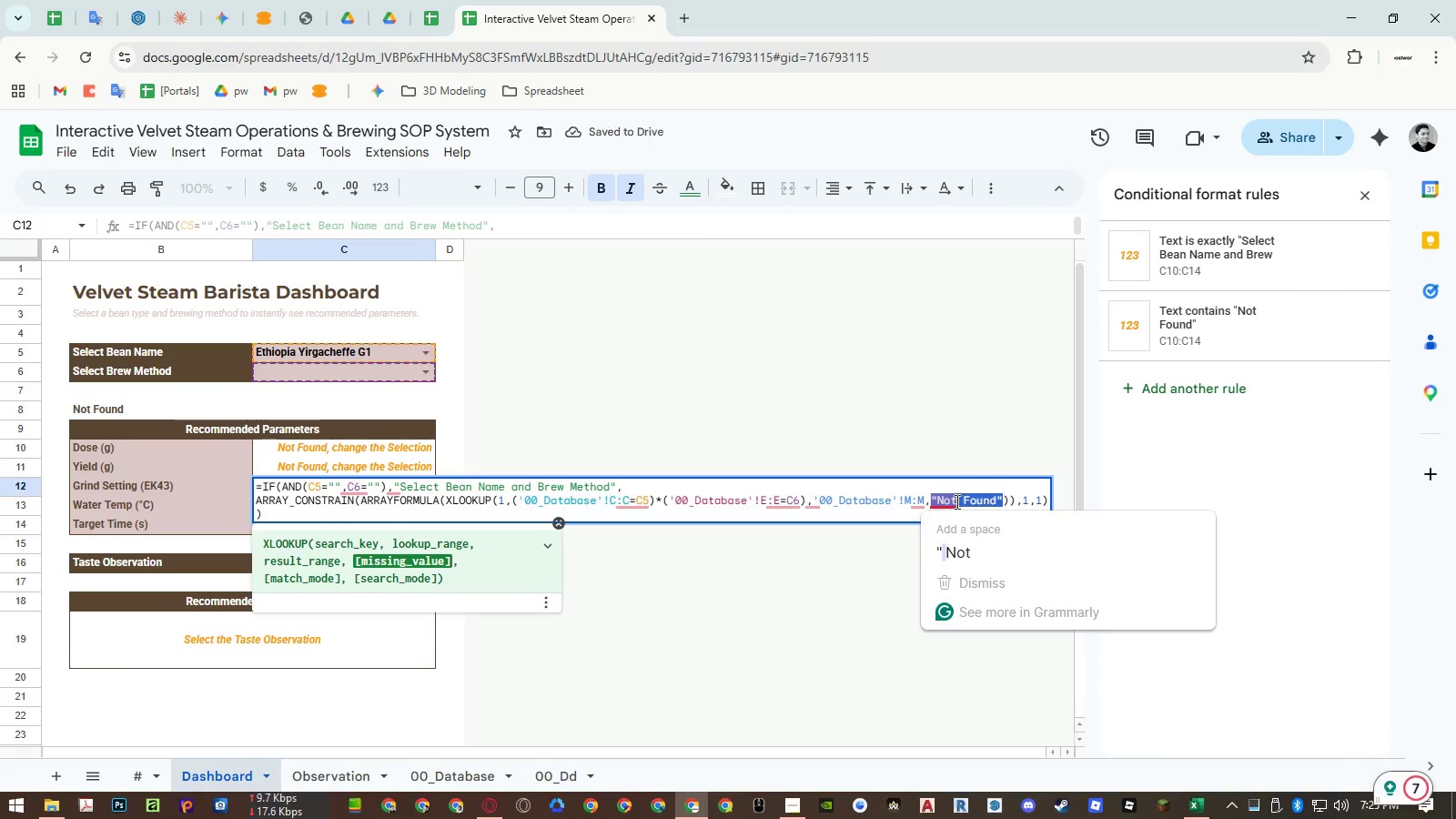 
key(Control+V)
 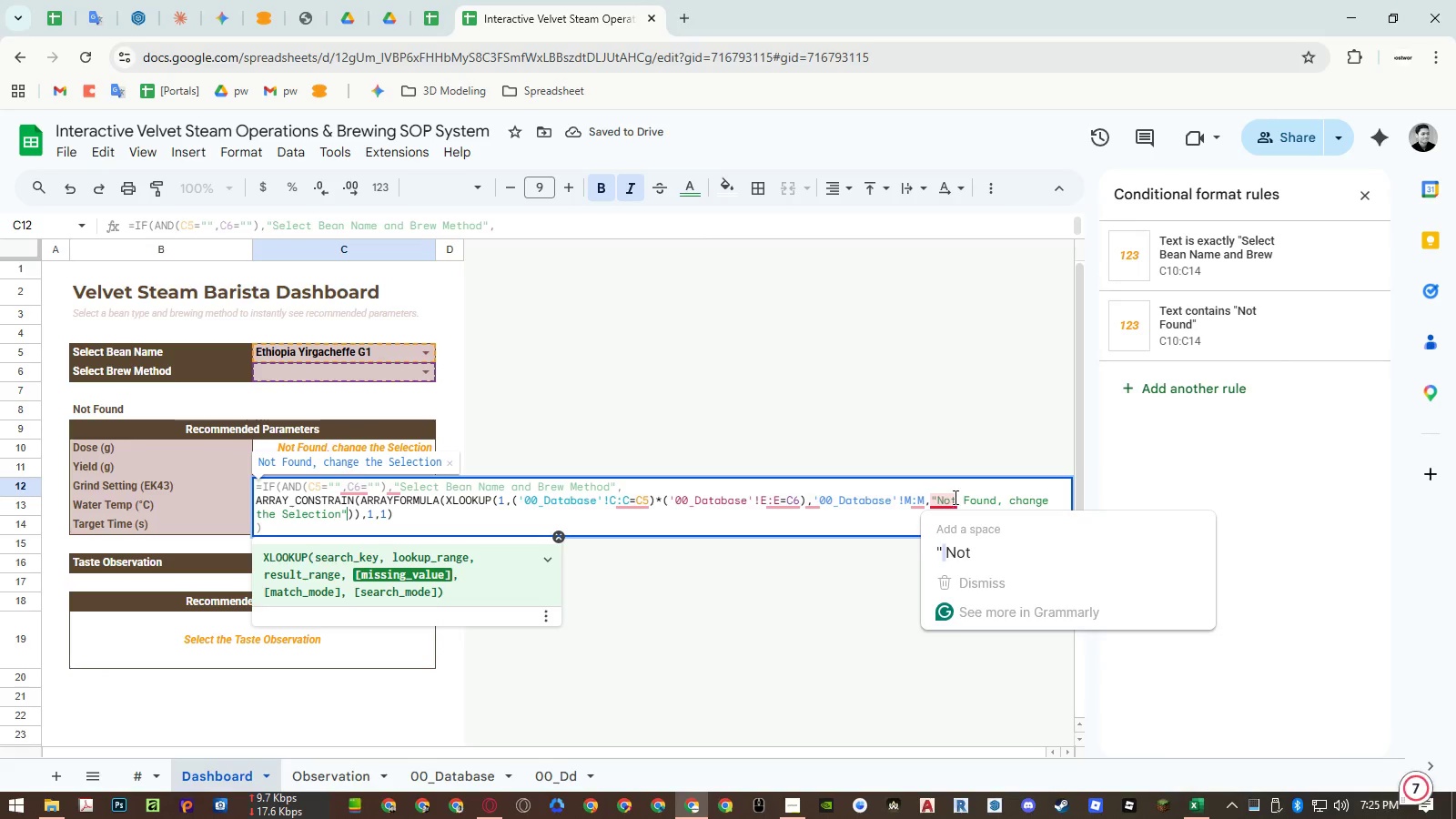 
key(Enter)
 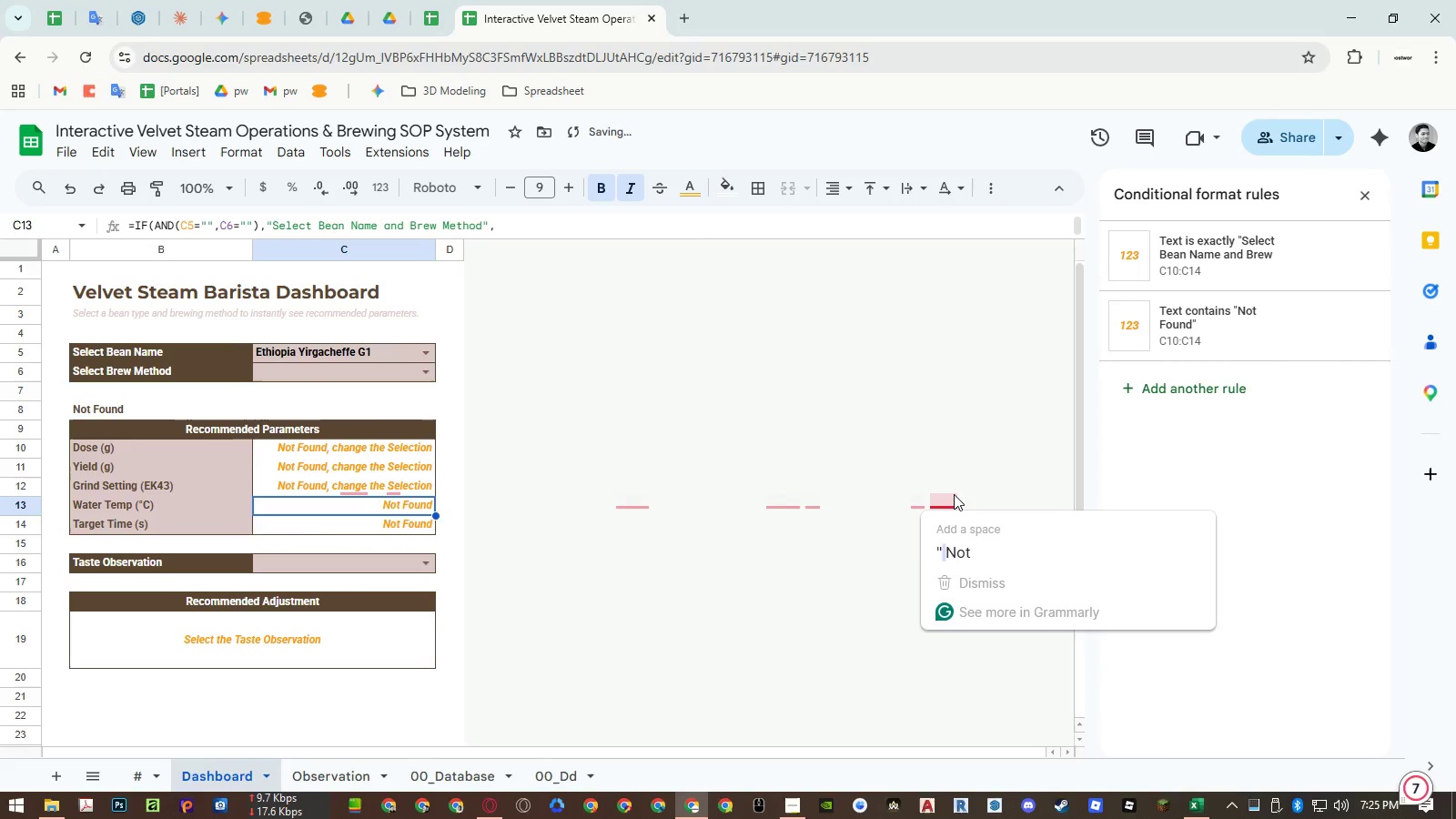 
key(Enter)
 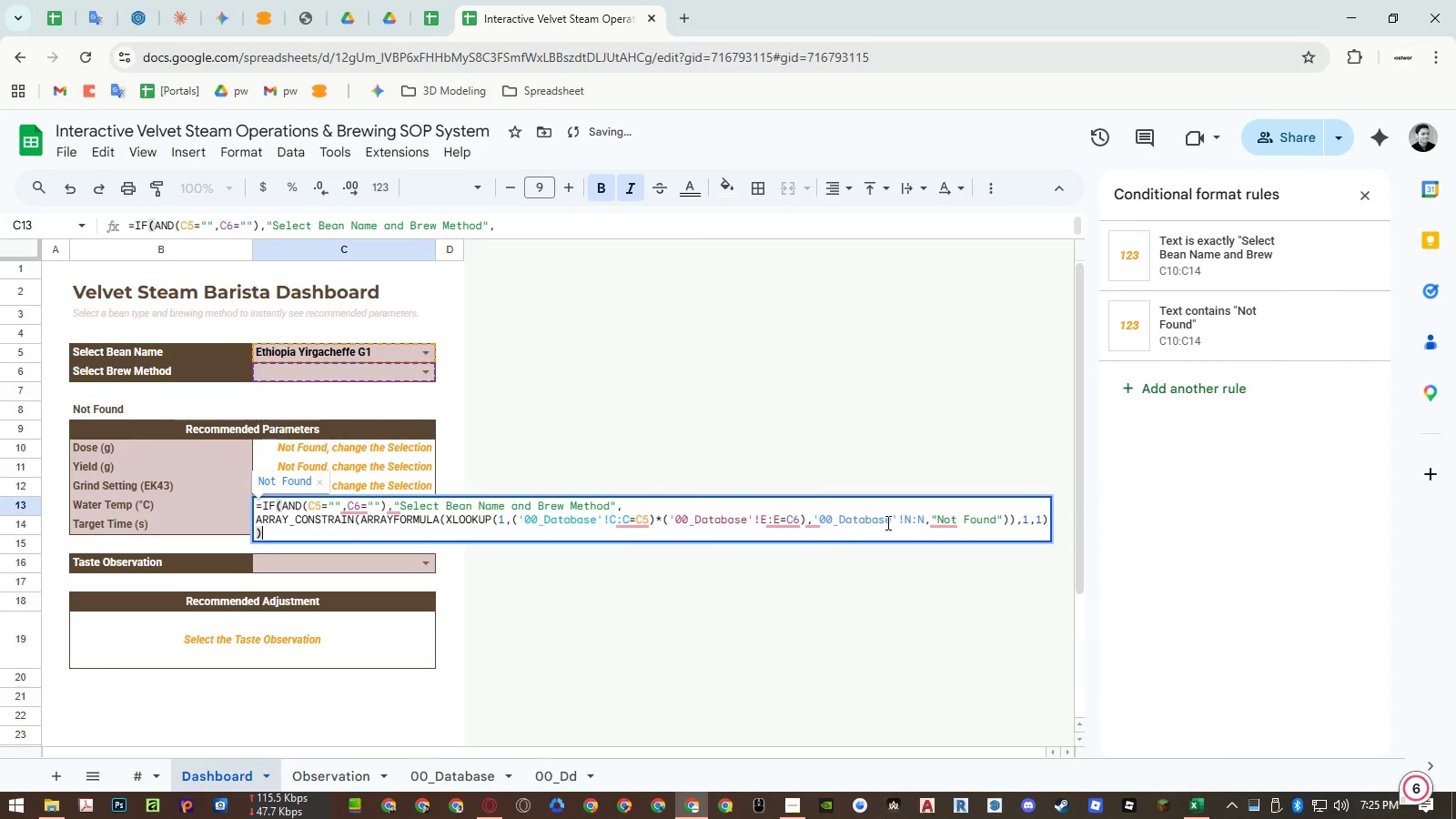 
double_click([950, 519])
 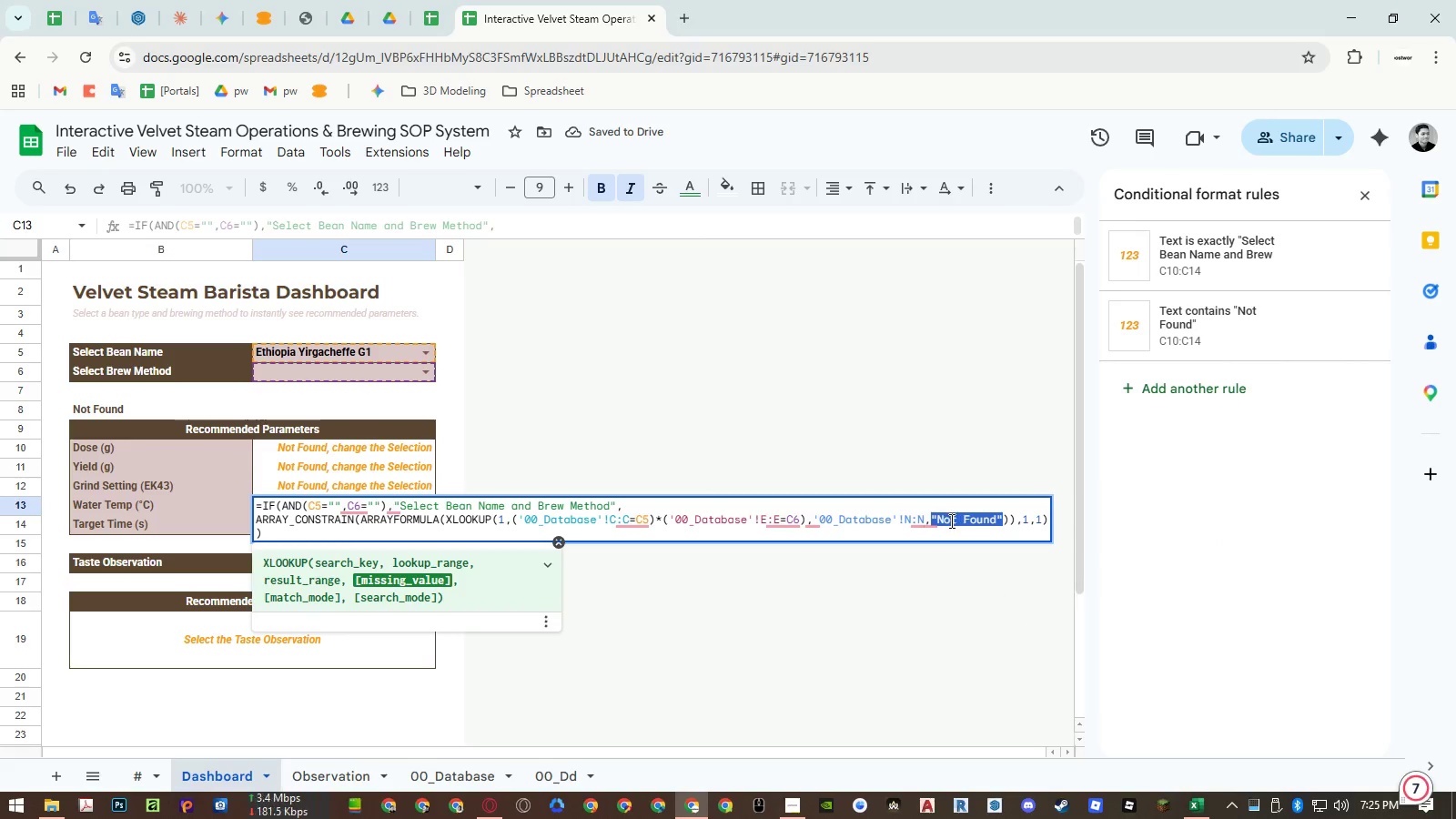 
key(Control+ControlLeft)
 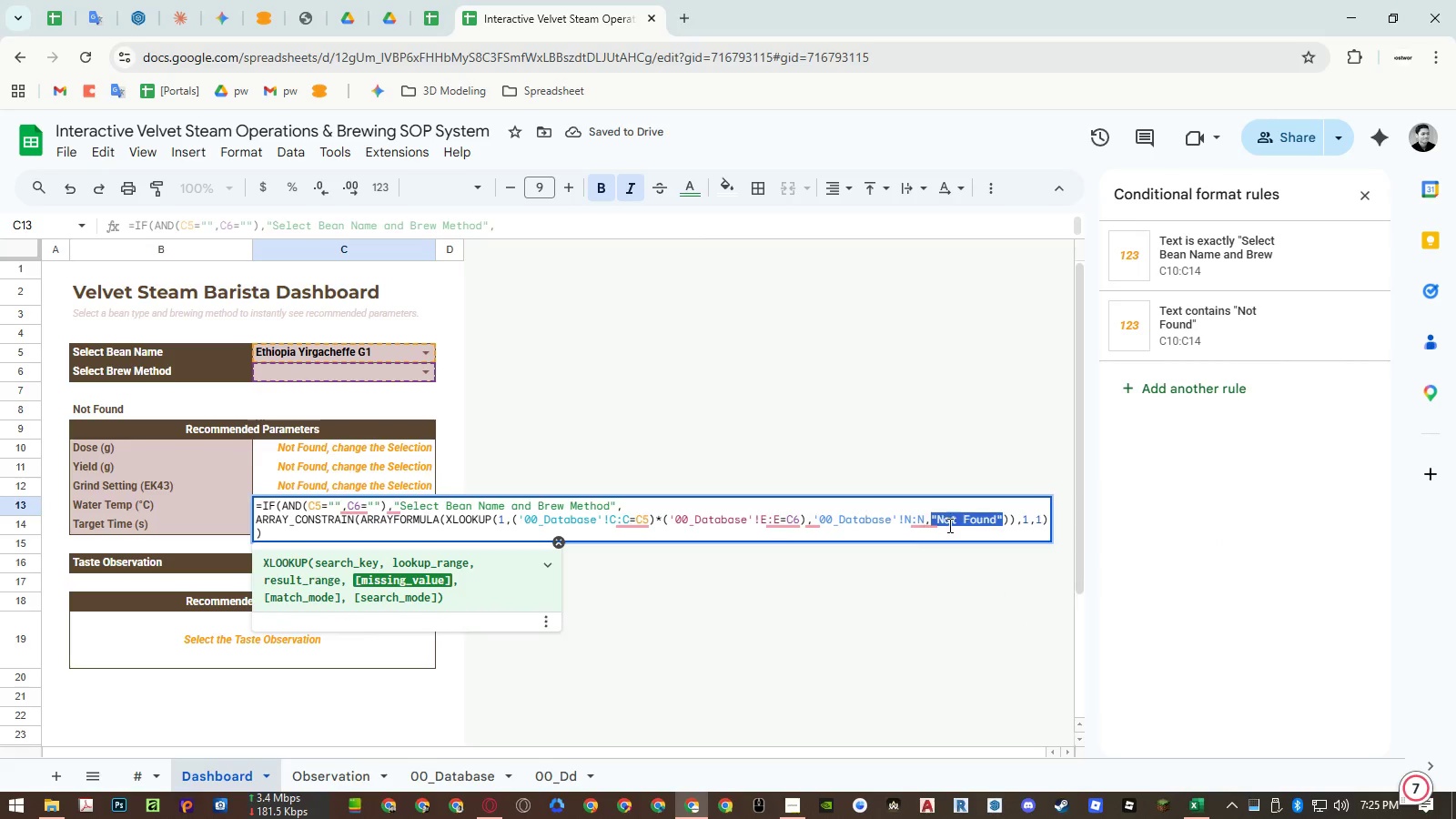 
key(Control+V)
 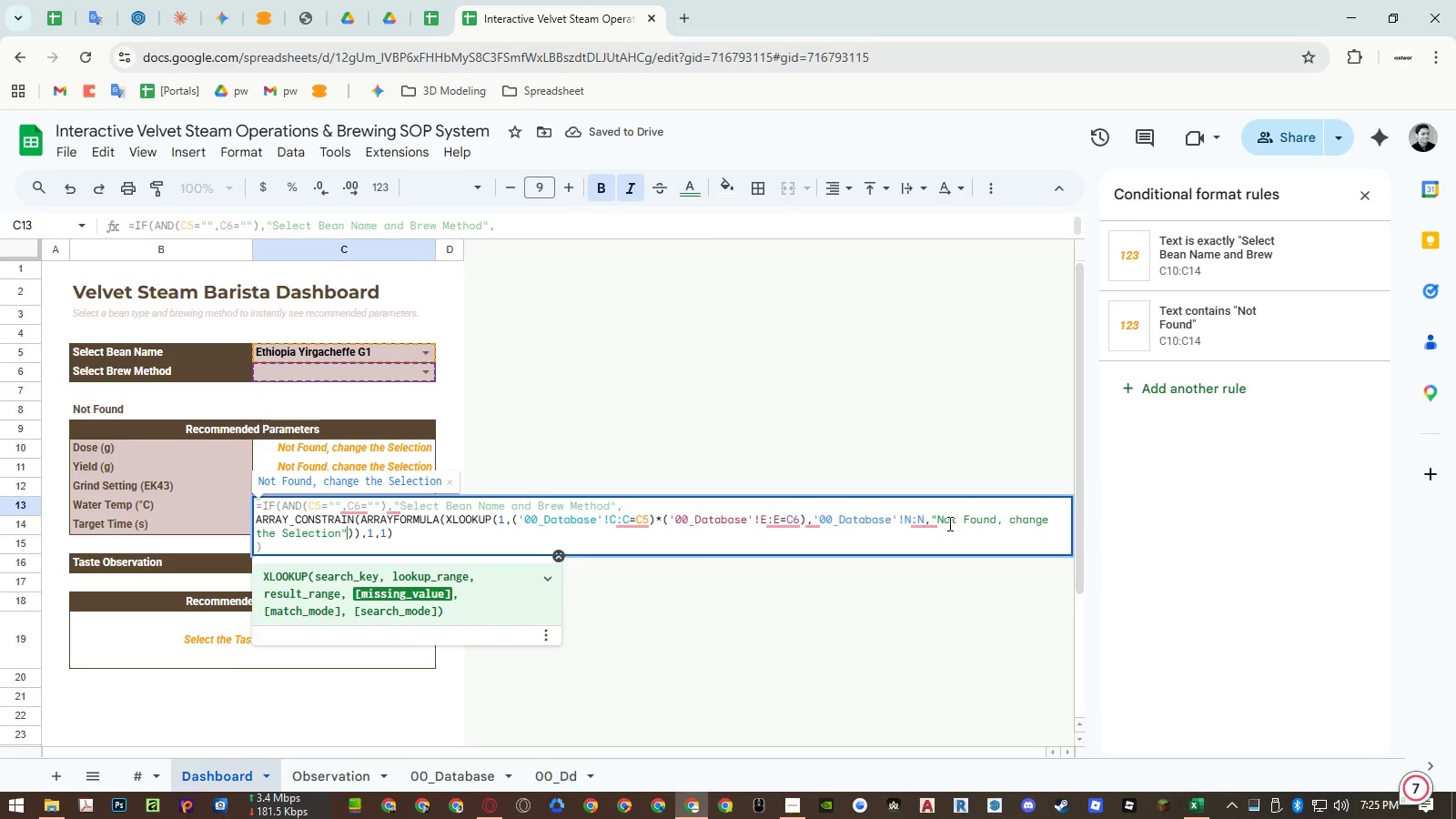 
key(Enter)
 